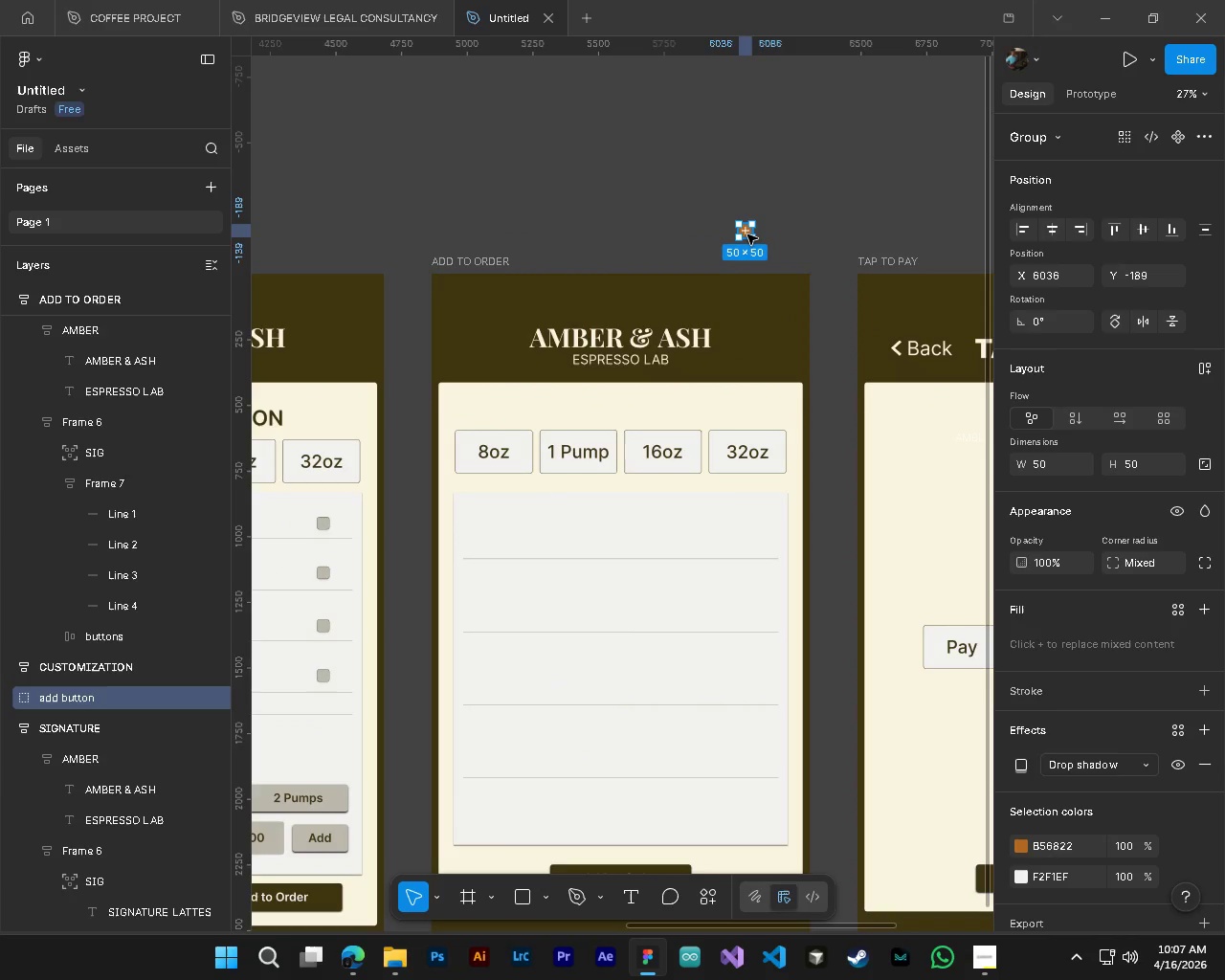 
key(Alt+AltLeft)
 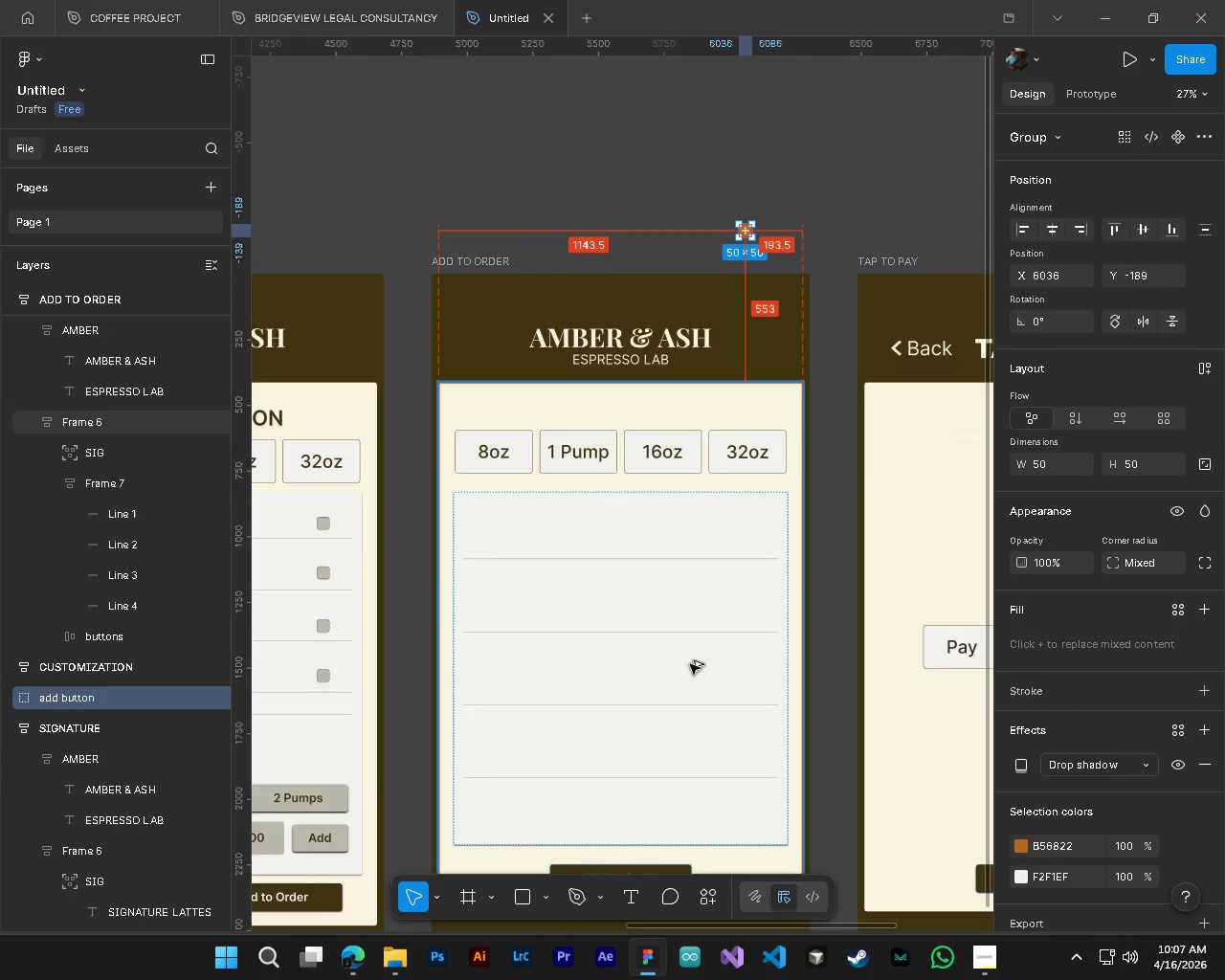 
key(Alt+Control+ControlLeft)
 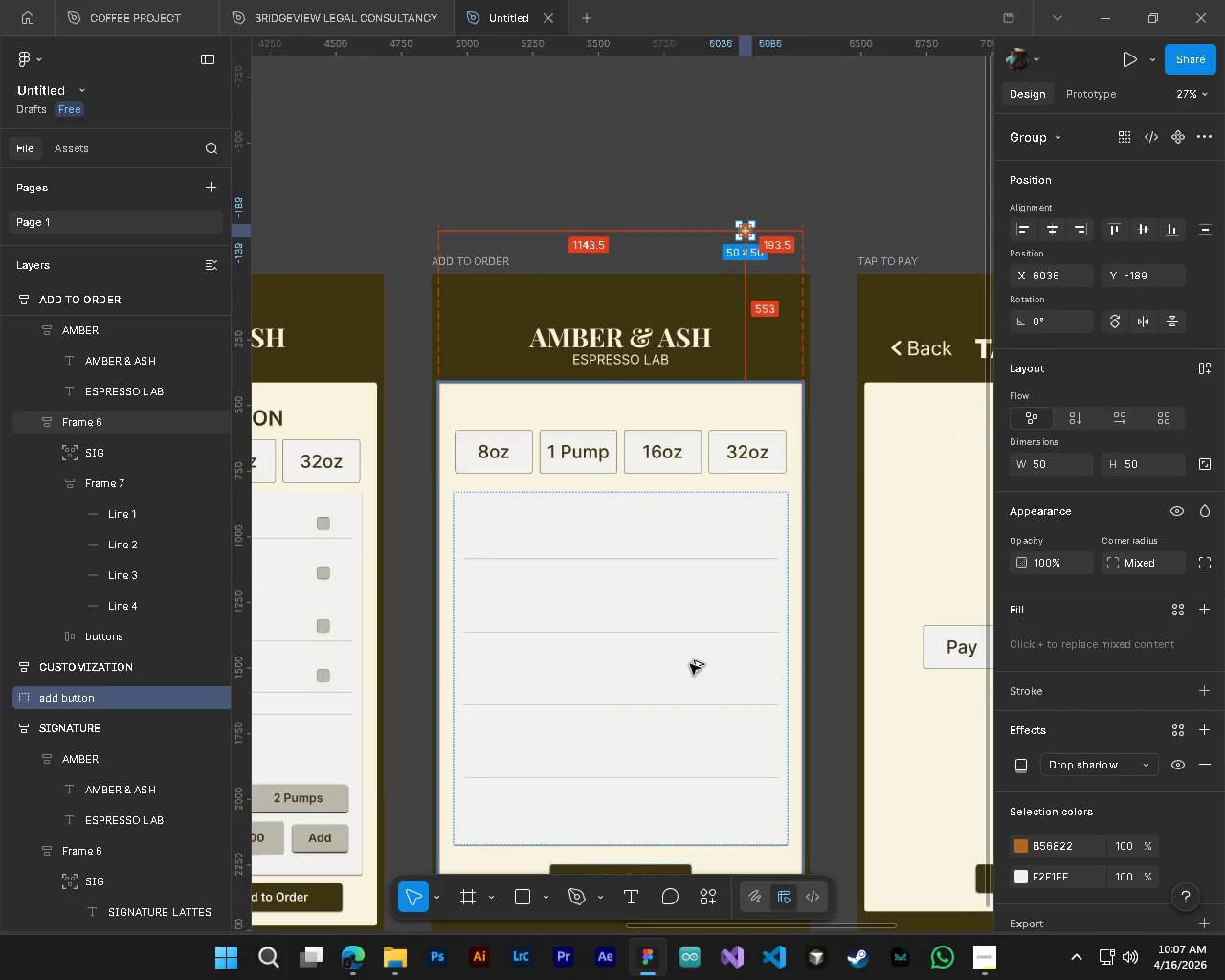 
key(Shift+ShiftLeft)
 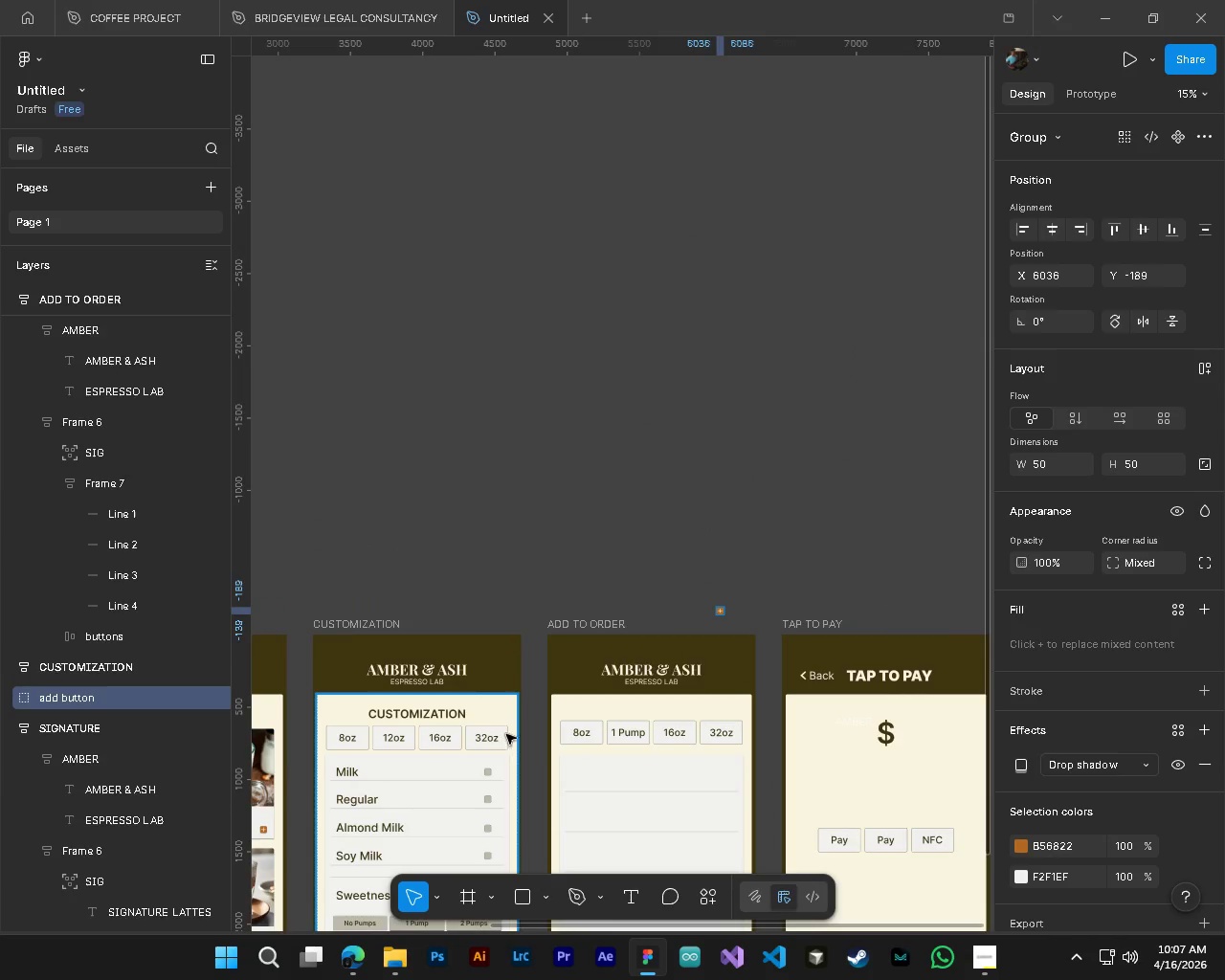 
hold_key(key=ShiftLeft, duration=0.34)
 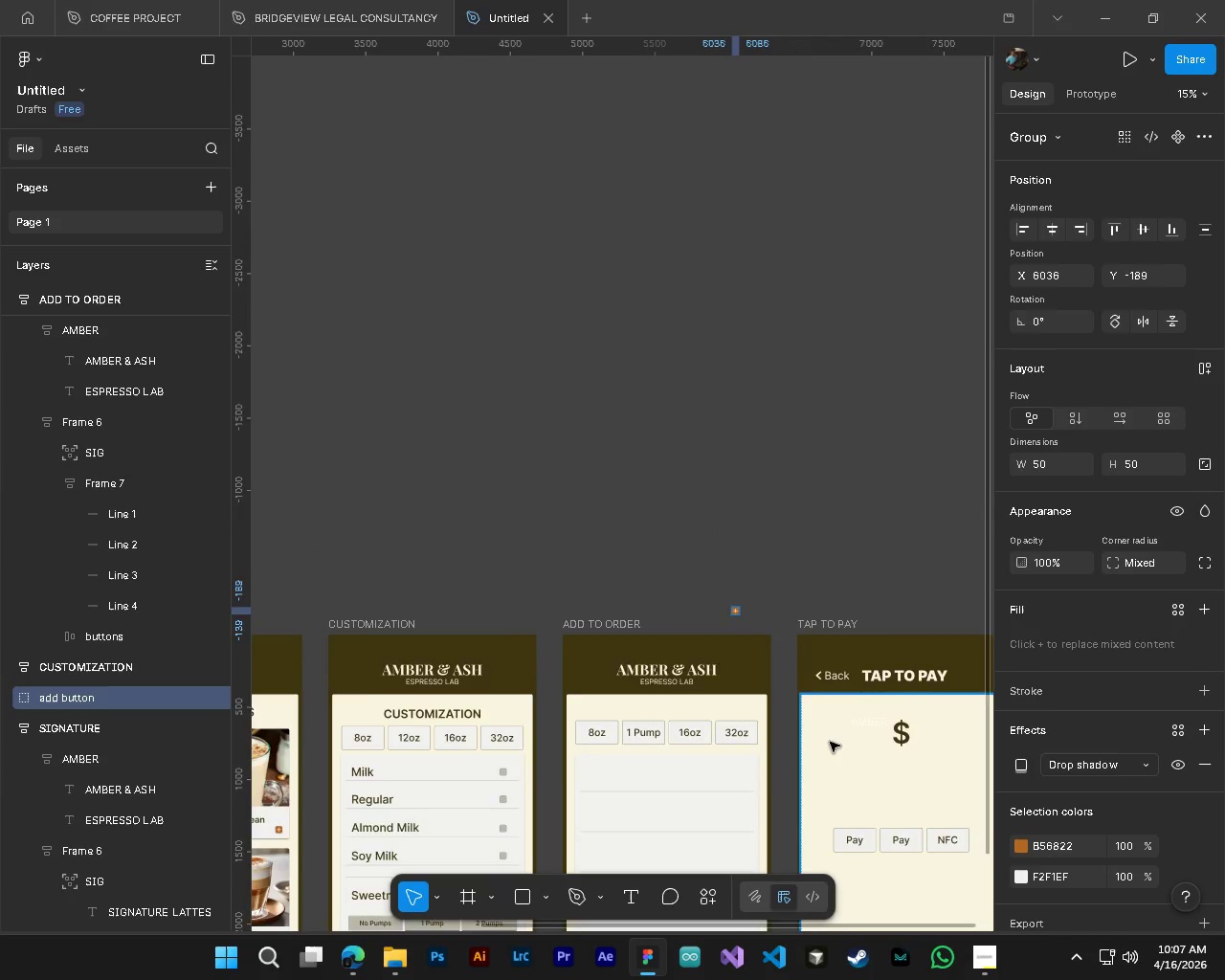 
scroll: coordinate [518, 731], scroll_direction: down, amount: 1.0
 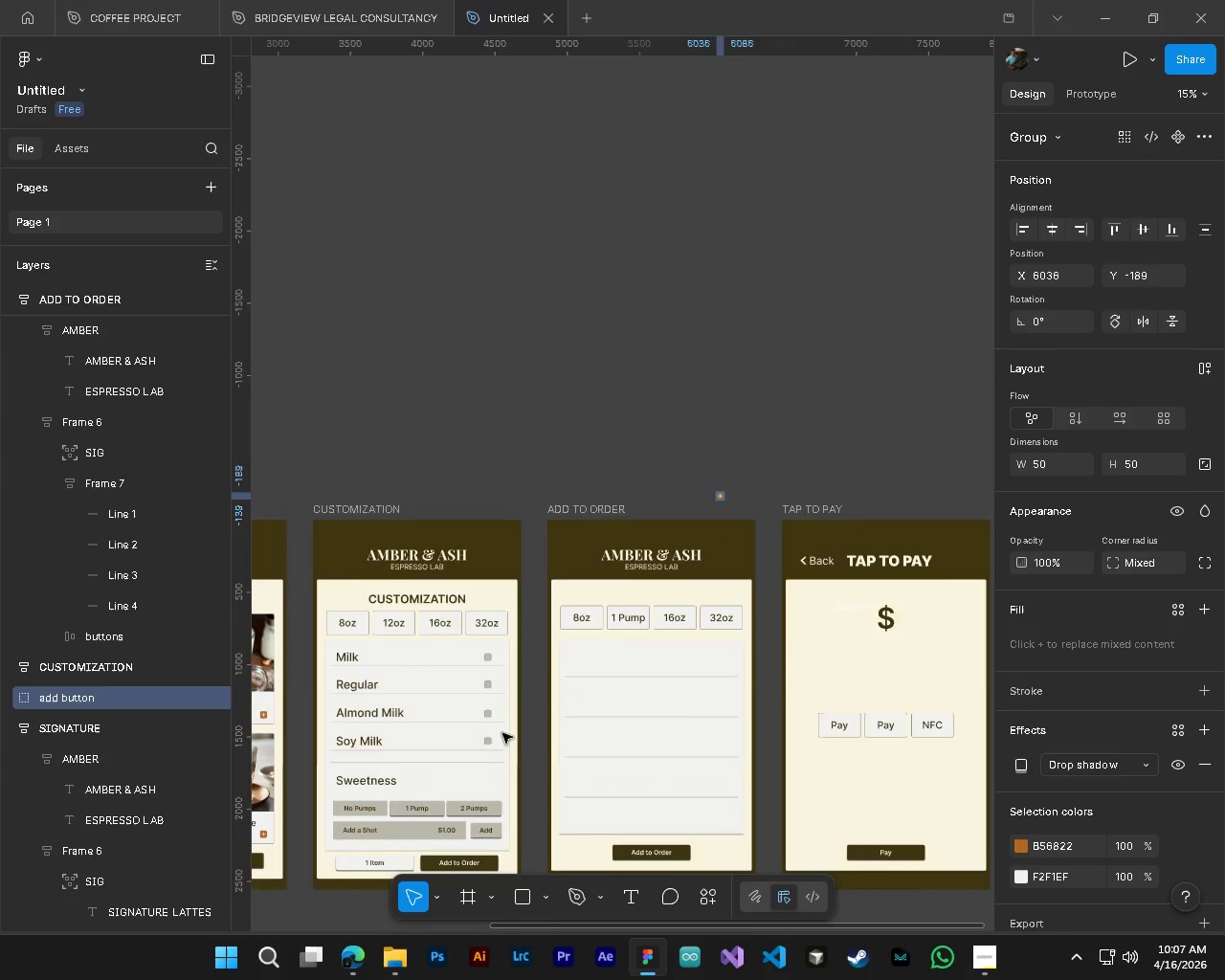 
key(Control+ControlLeft)
 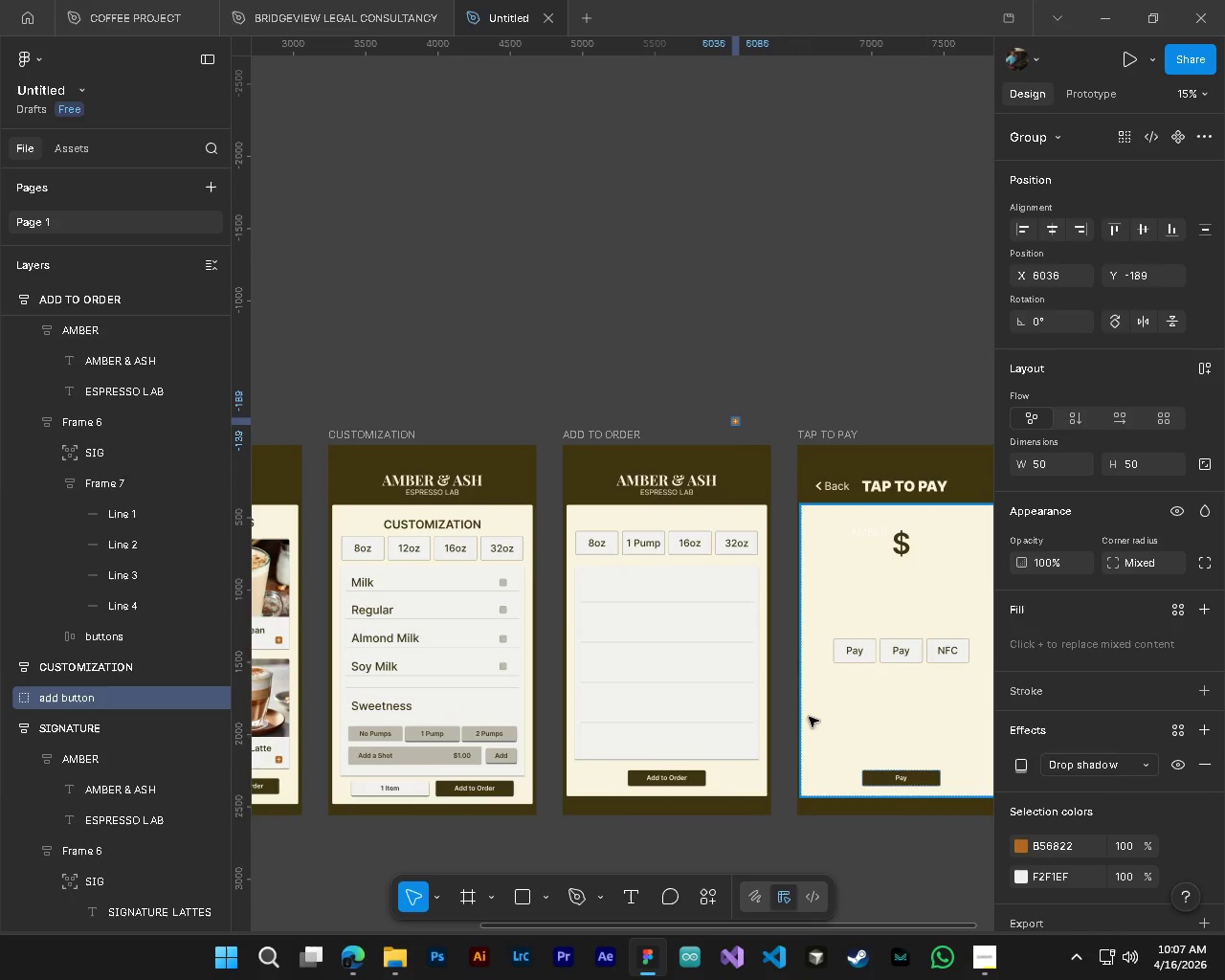 
key(Alt+Control+AltLeft)
 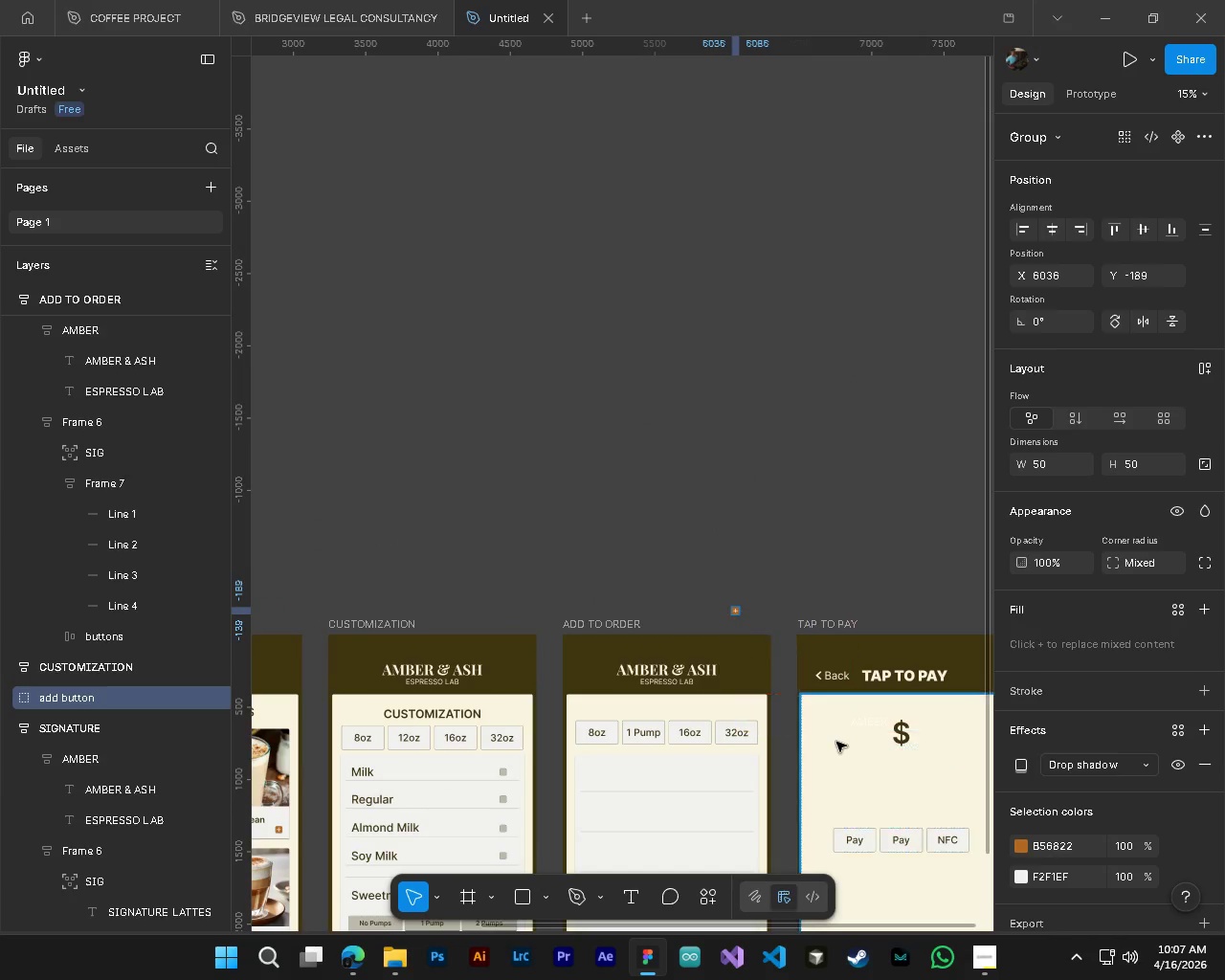 
scroll: coordinate [568, 797], scroll_direction: up, amount: 2.0
 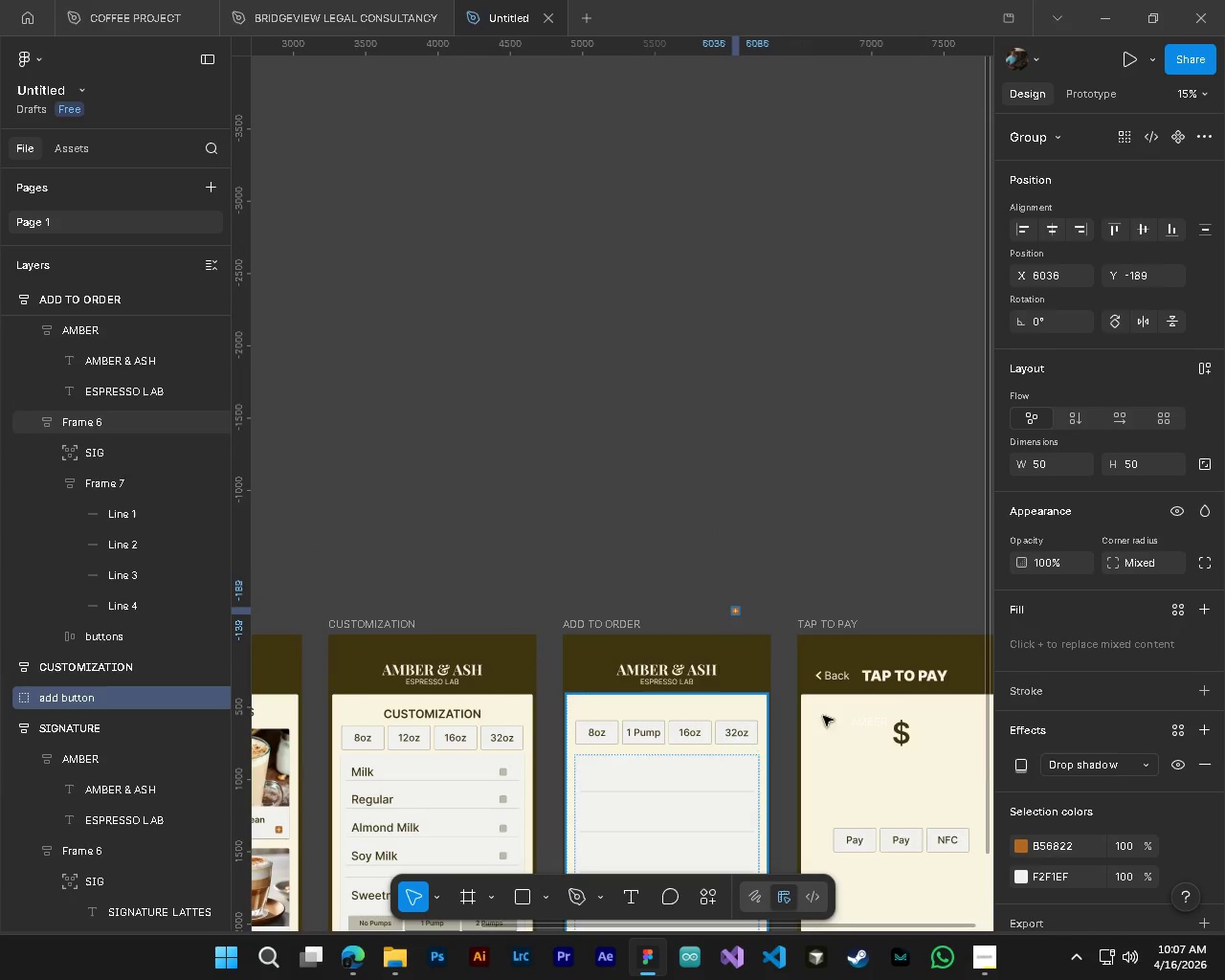 
hold_key(key=ControlLeft, duration=4.09)
 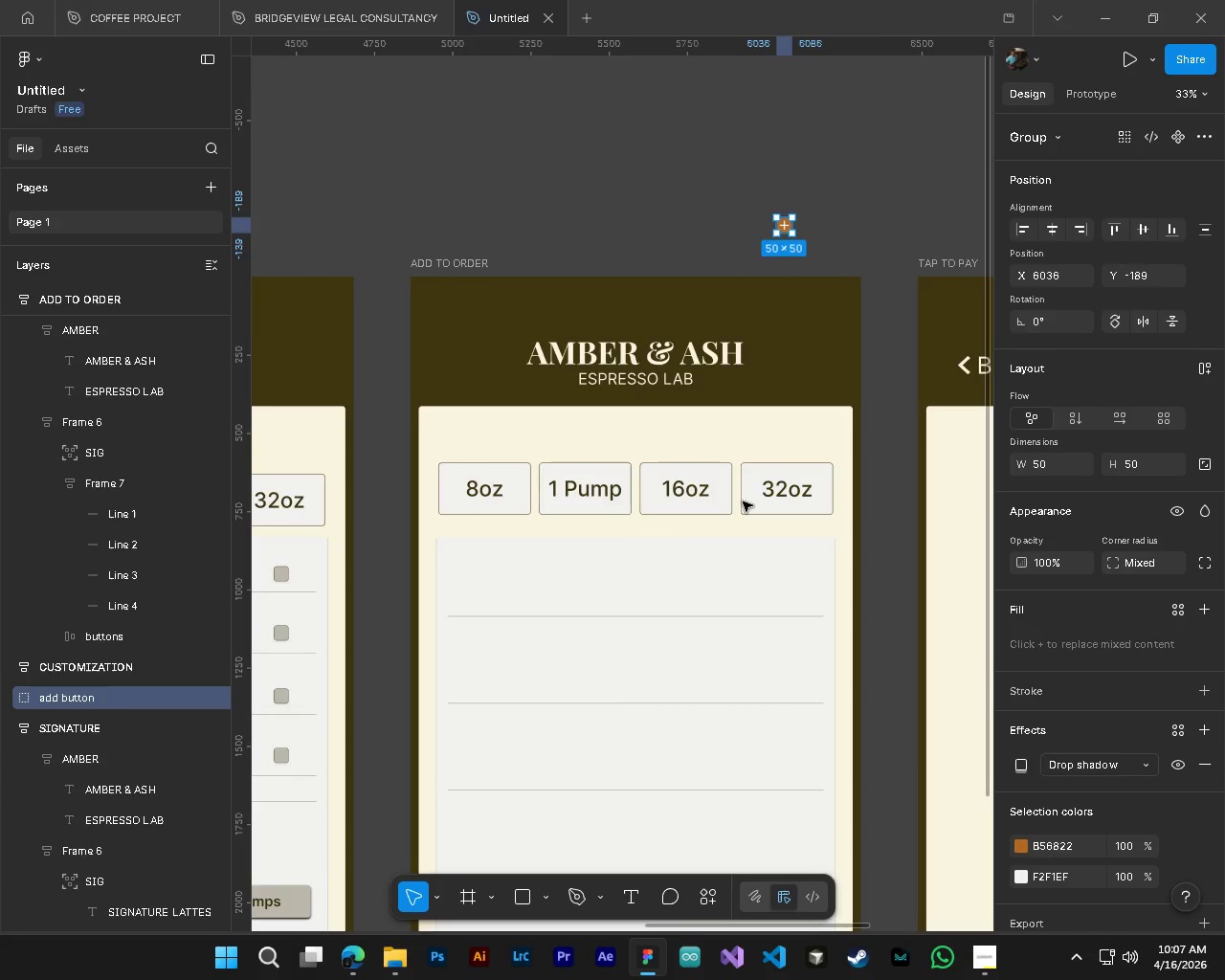 
hold_key(key=AltLeft, duration=3.86)
 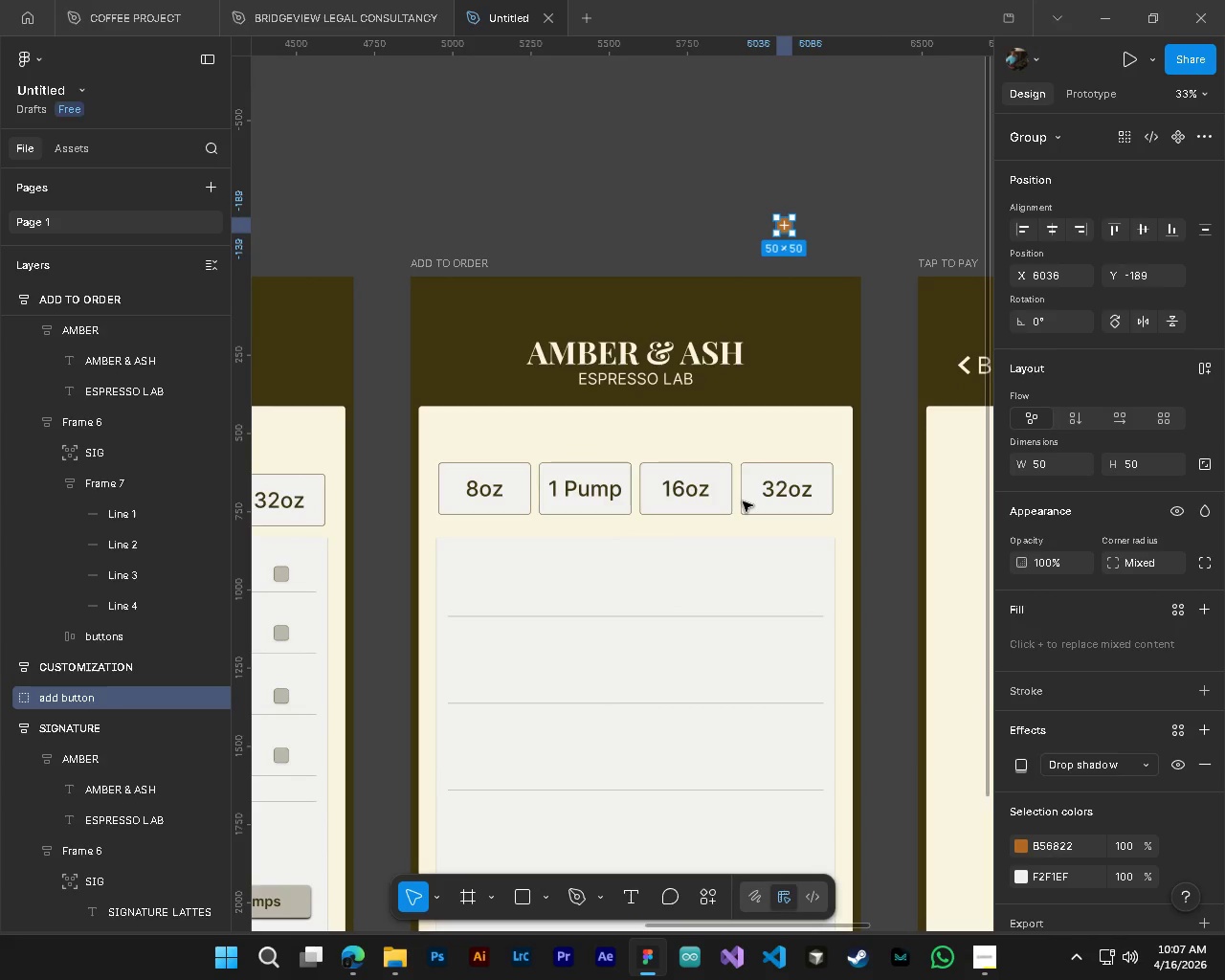 
scroll: coordinate [830, 742], scroll_direction: down, amount: 4.0
 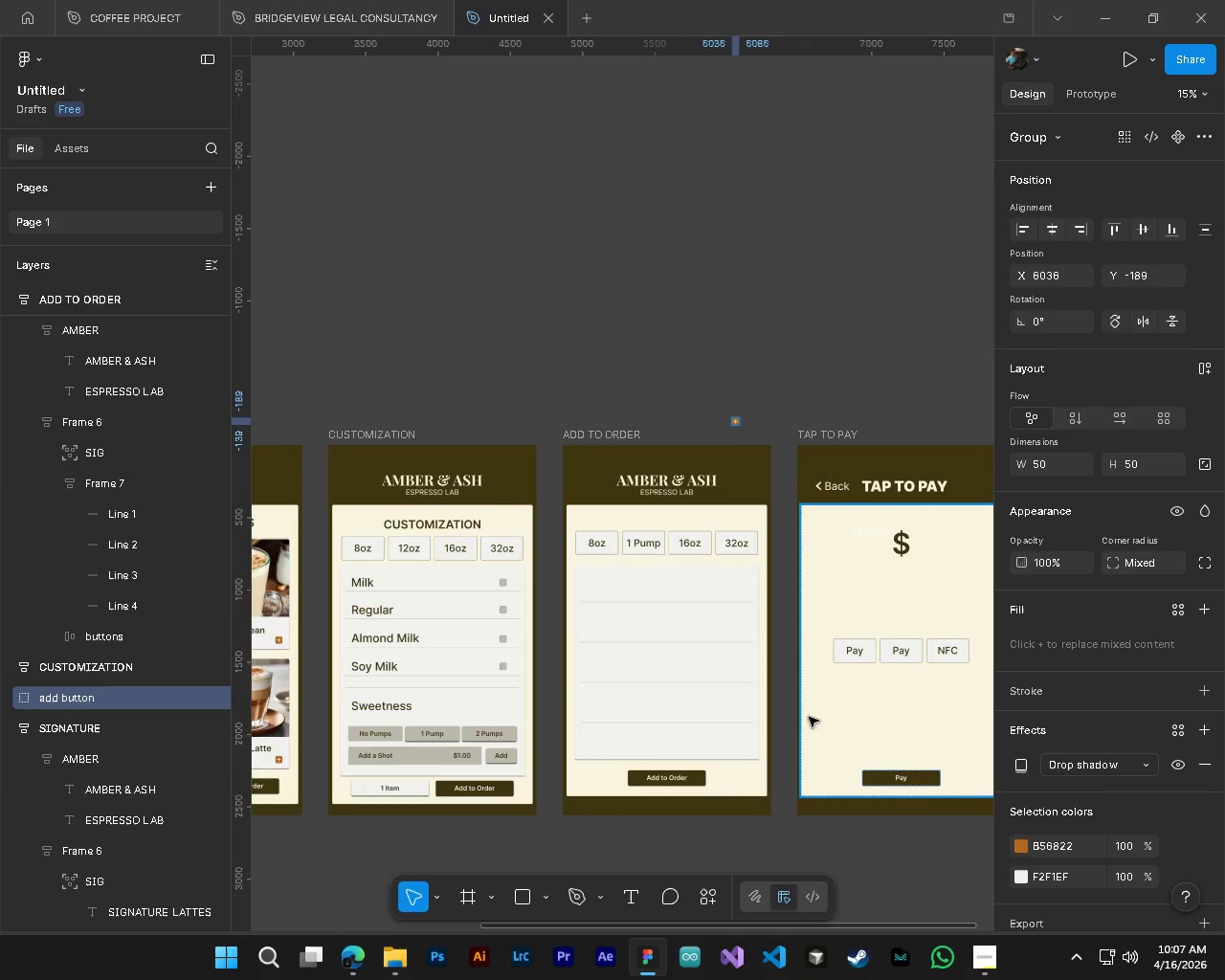 
scroll: coordinate [743, 501], scroll_direction: up, amount: 10.0
 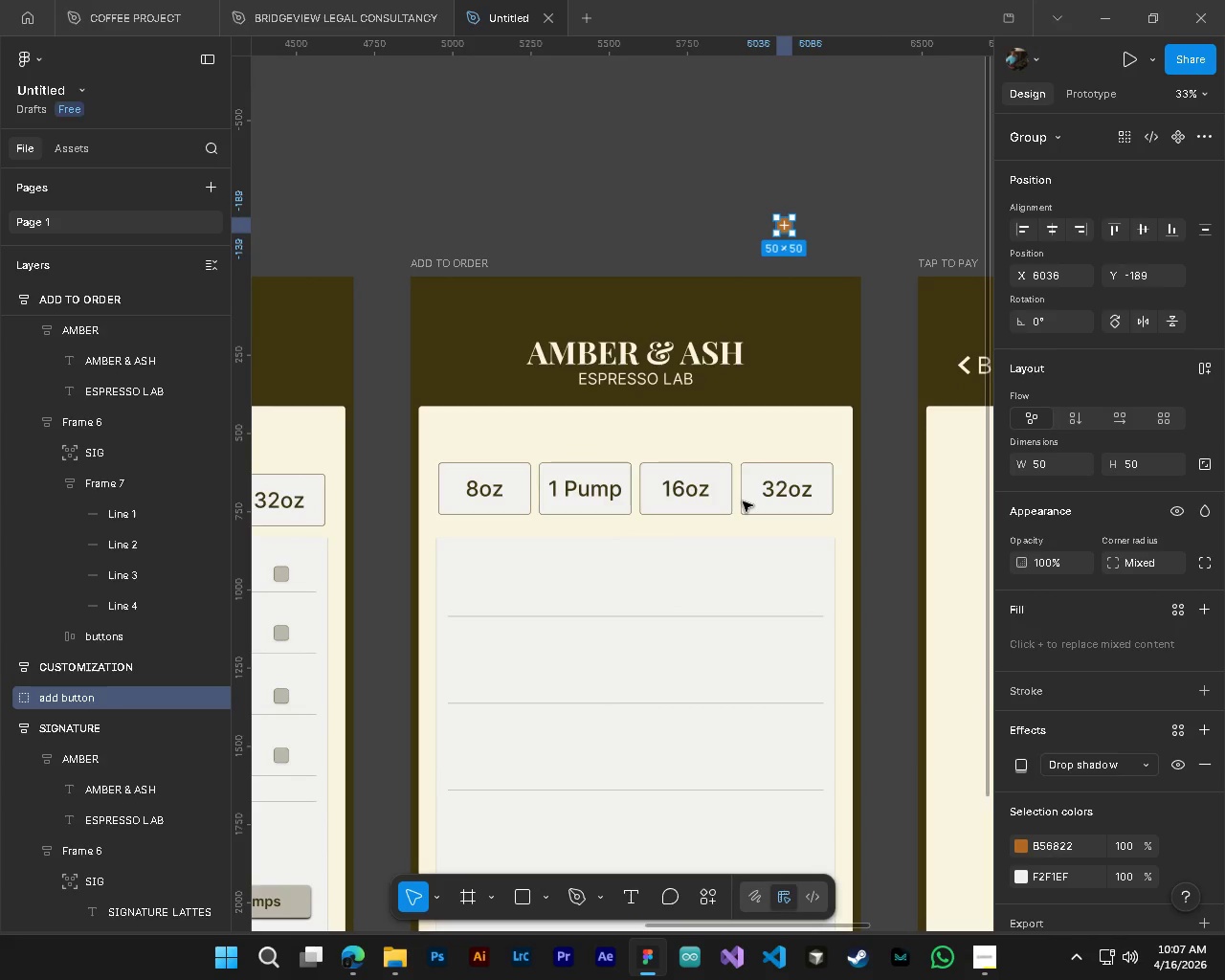 
hold_key(key=AltLeft, duration=0.78)
hold_key(key=ControlLeft, duration=1.03)
scroll: coordinate [743, 501], scroll_direction: up, amount: 2.0
 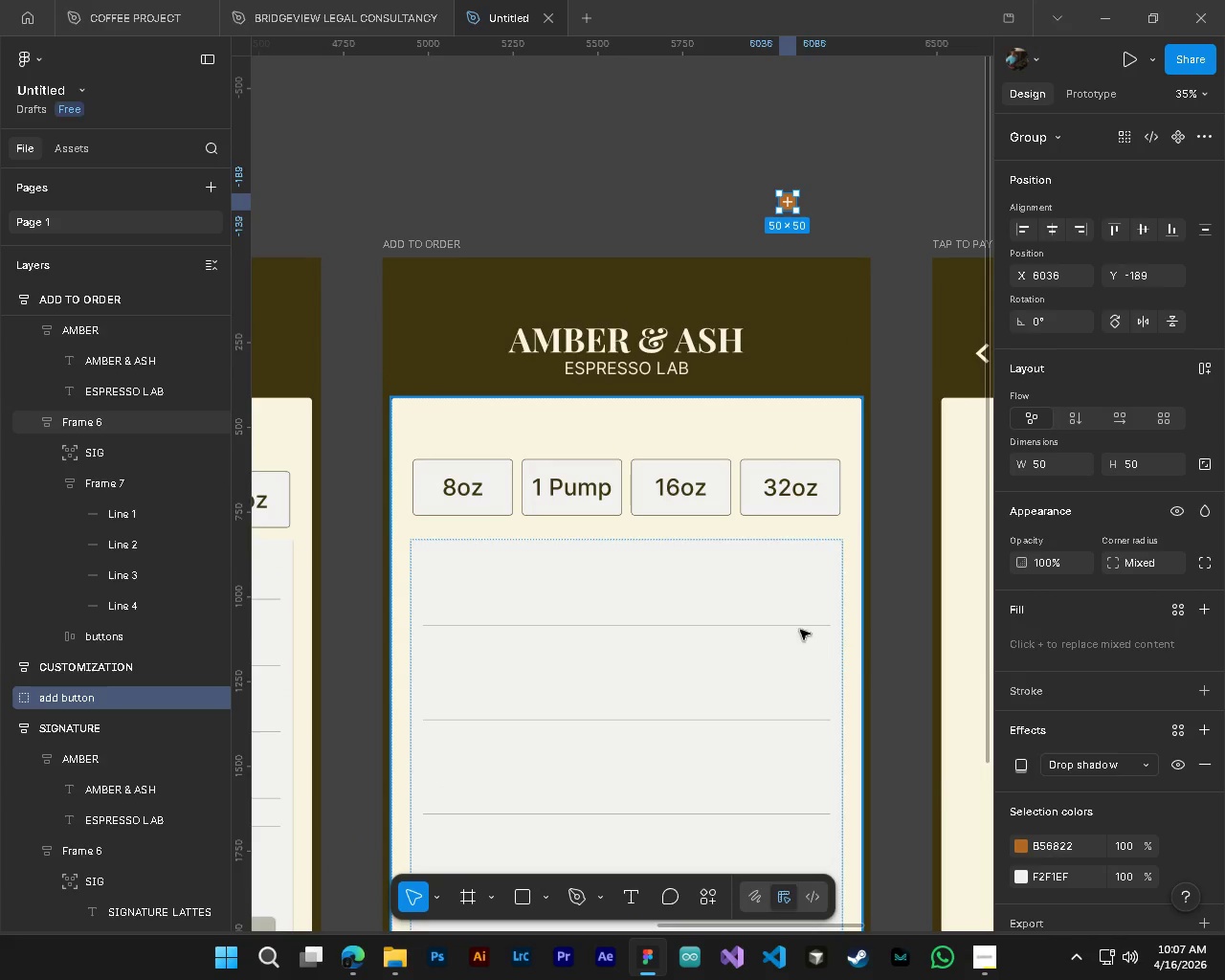 
wait(8.8)
 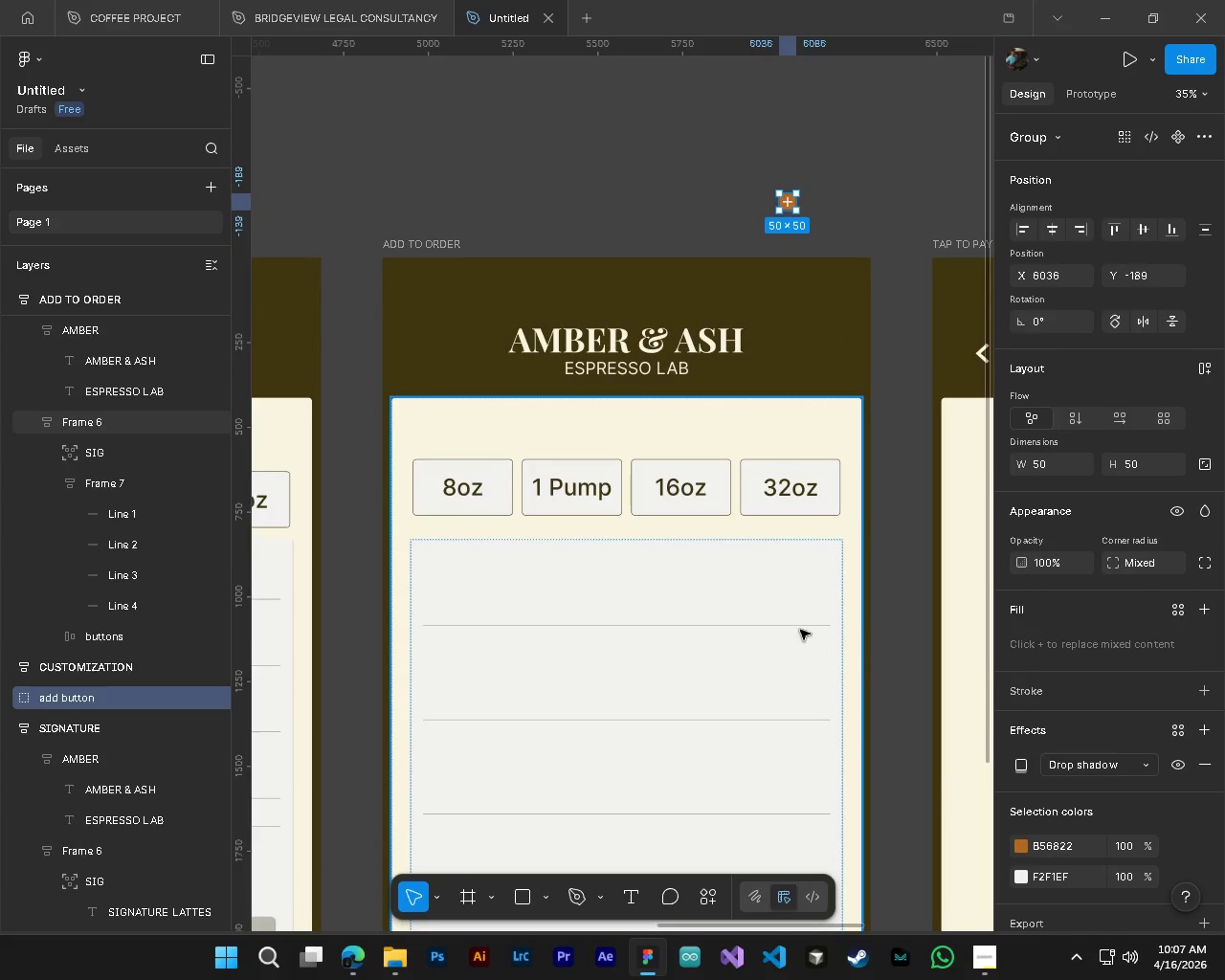 
left_click_drag(start_coordinate=[788, 207], to_coordinate=[781, 474])
 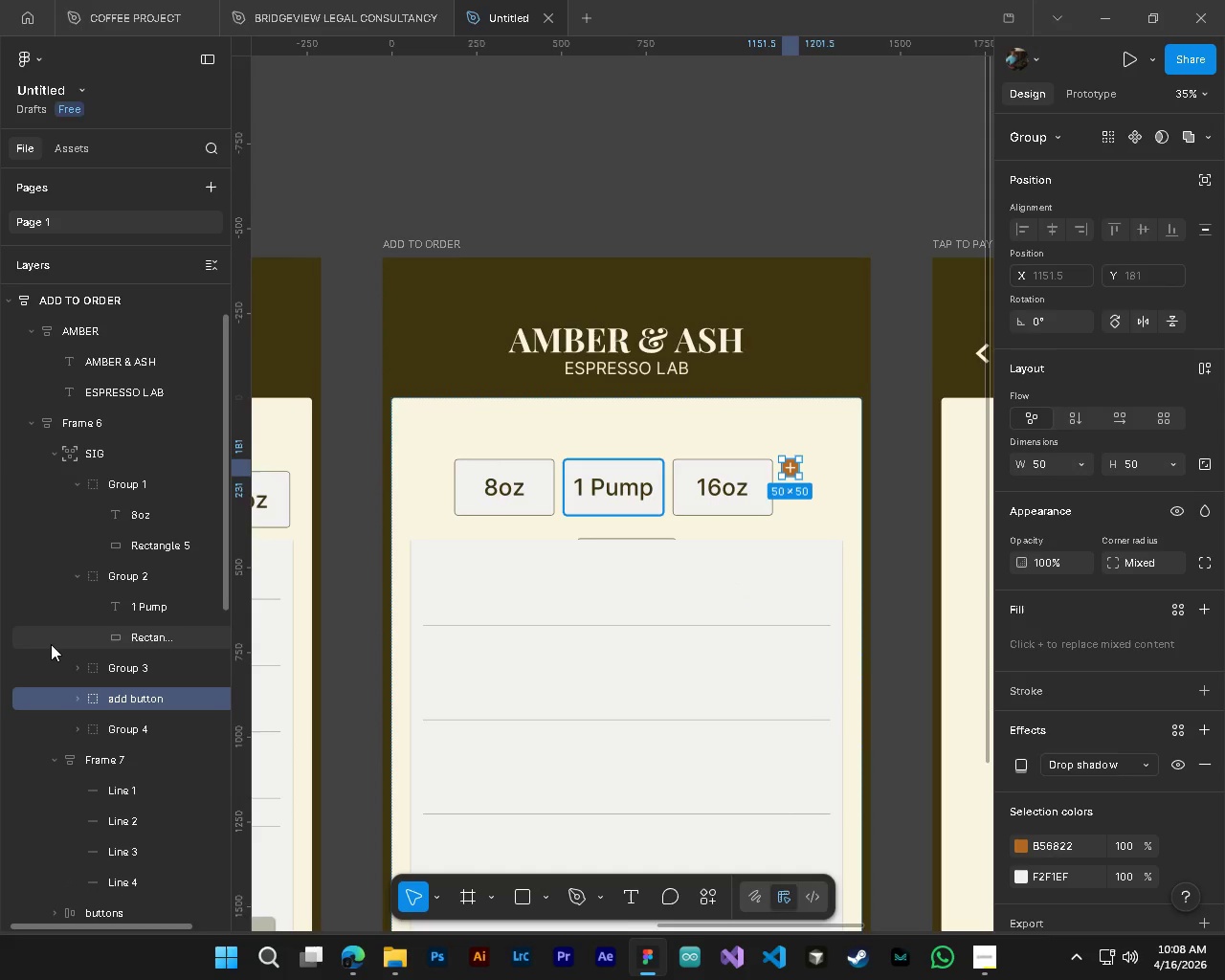 
key(Control+Z)
 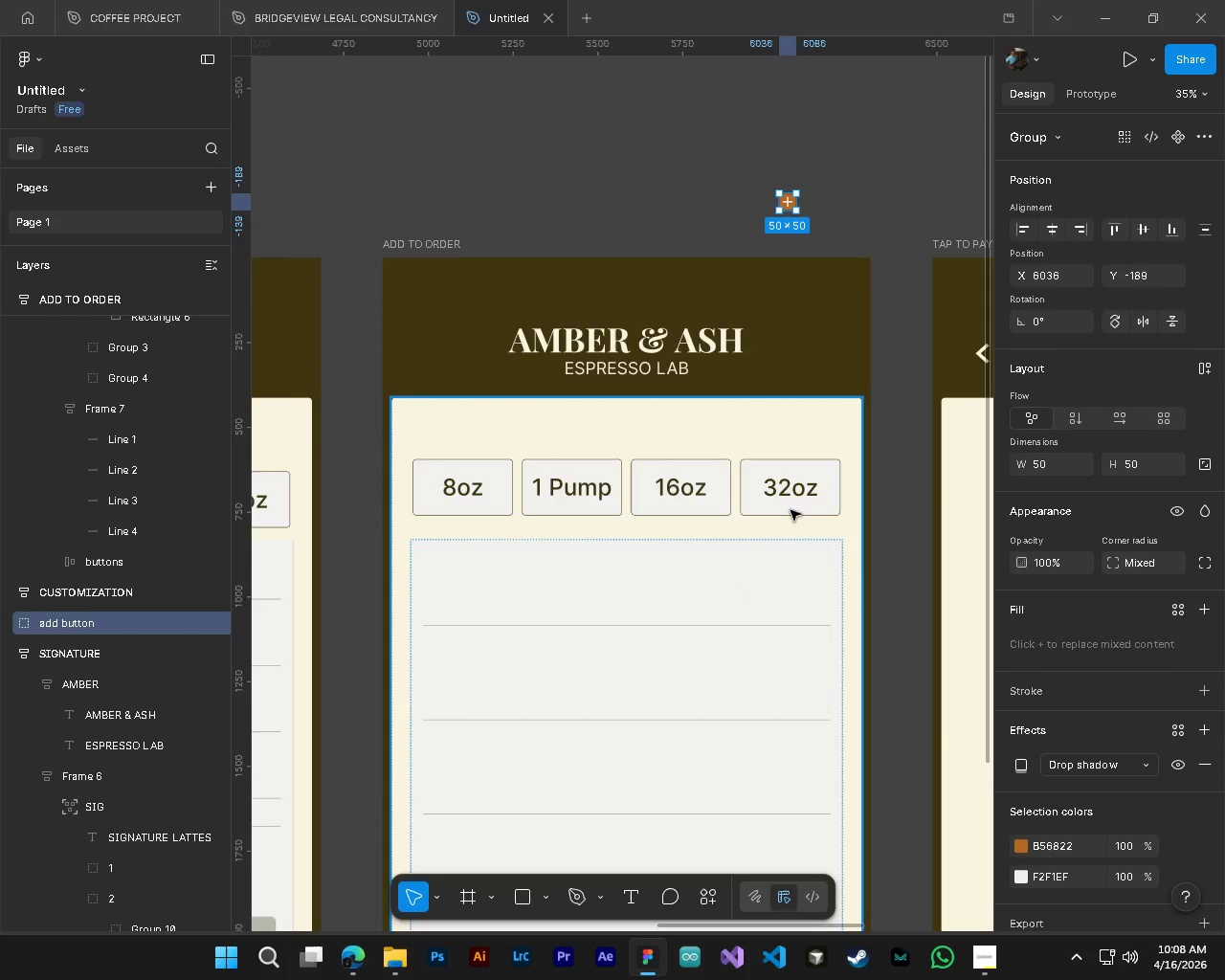 
hold_key(key=ControlLeft, duration=0.58)
left_click([787, 508])
 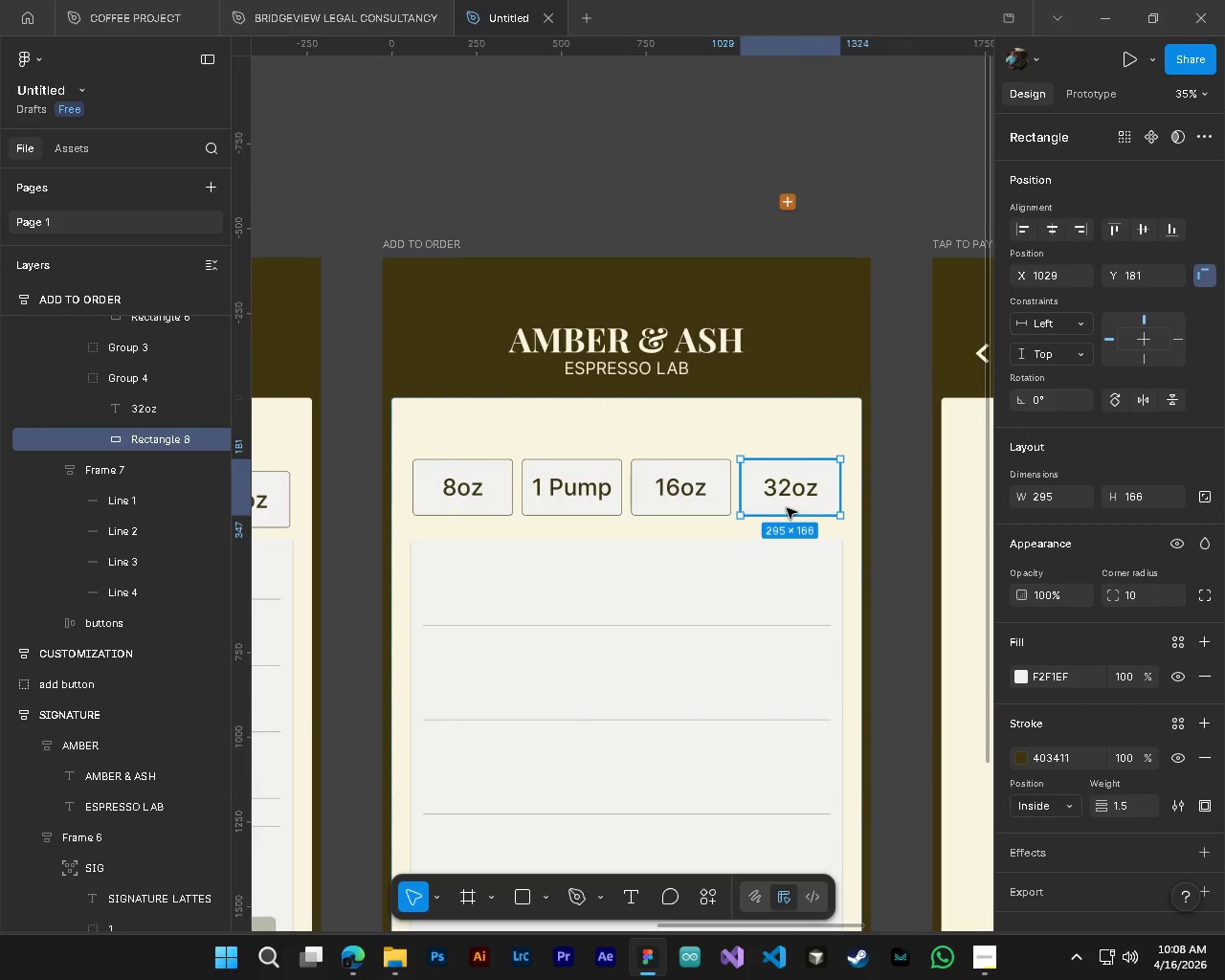 
key(Delete)
 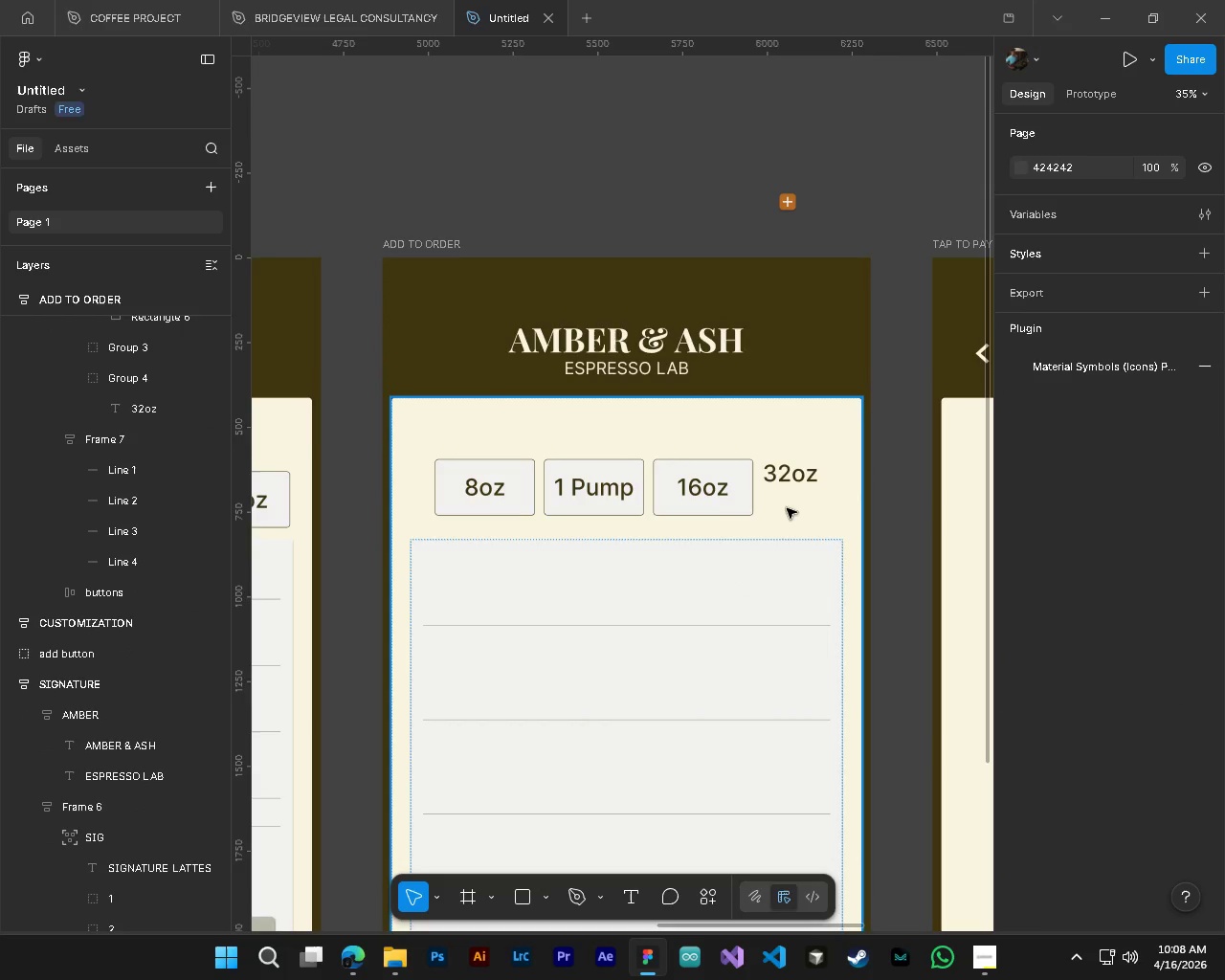 
hold_key(key=ControlLeft, duration=0.58)
left_click([791, 482])
 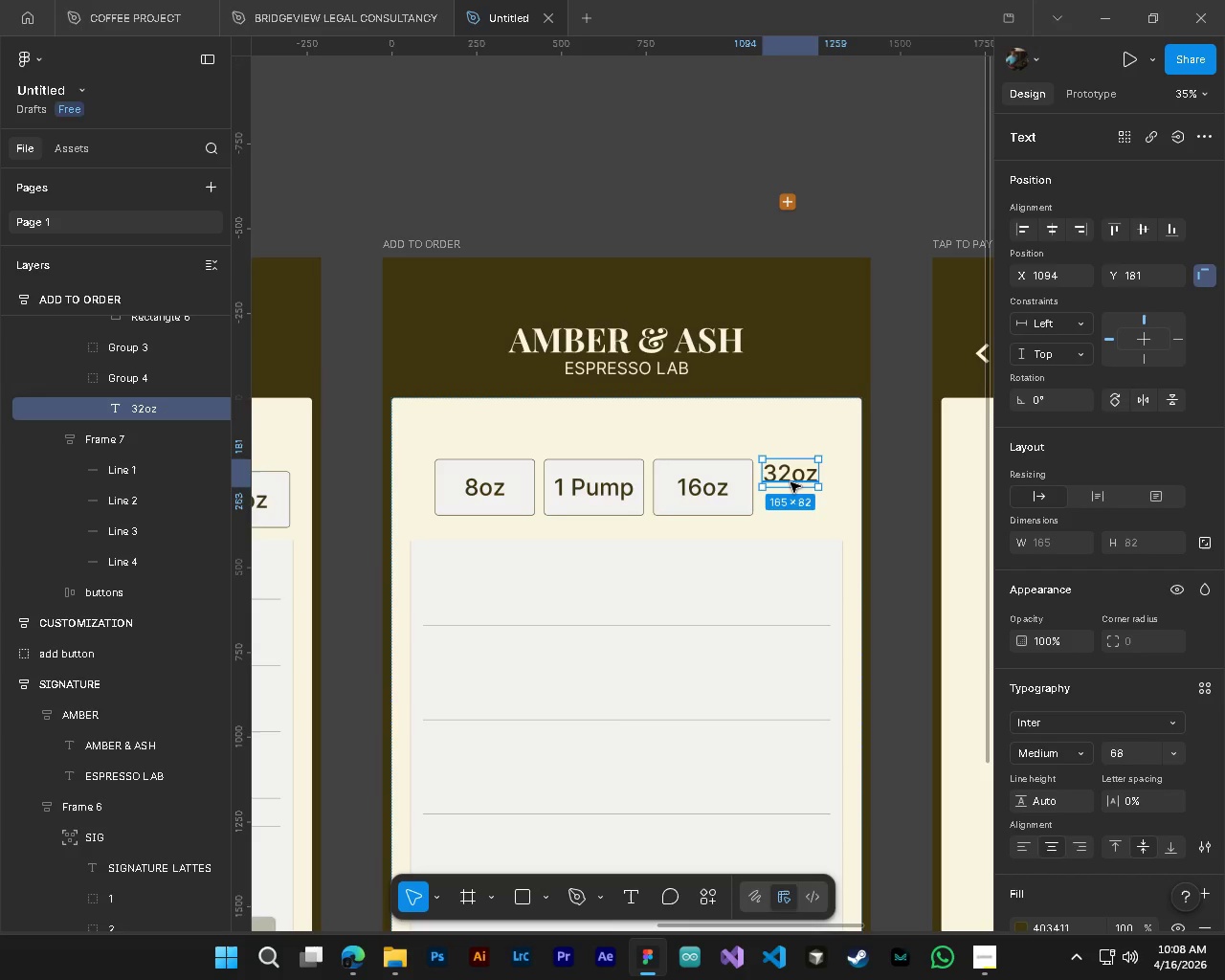 
key(Delete)
 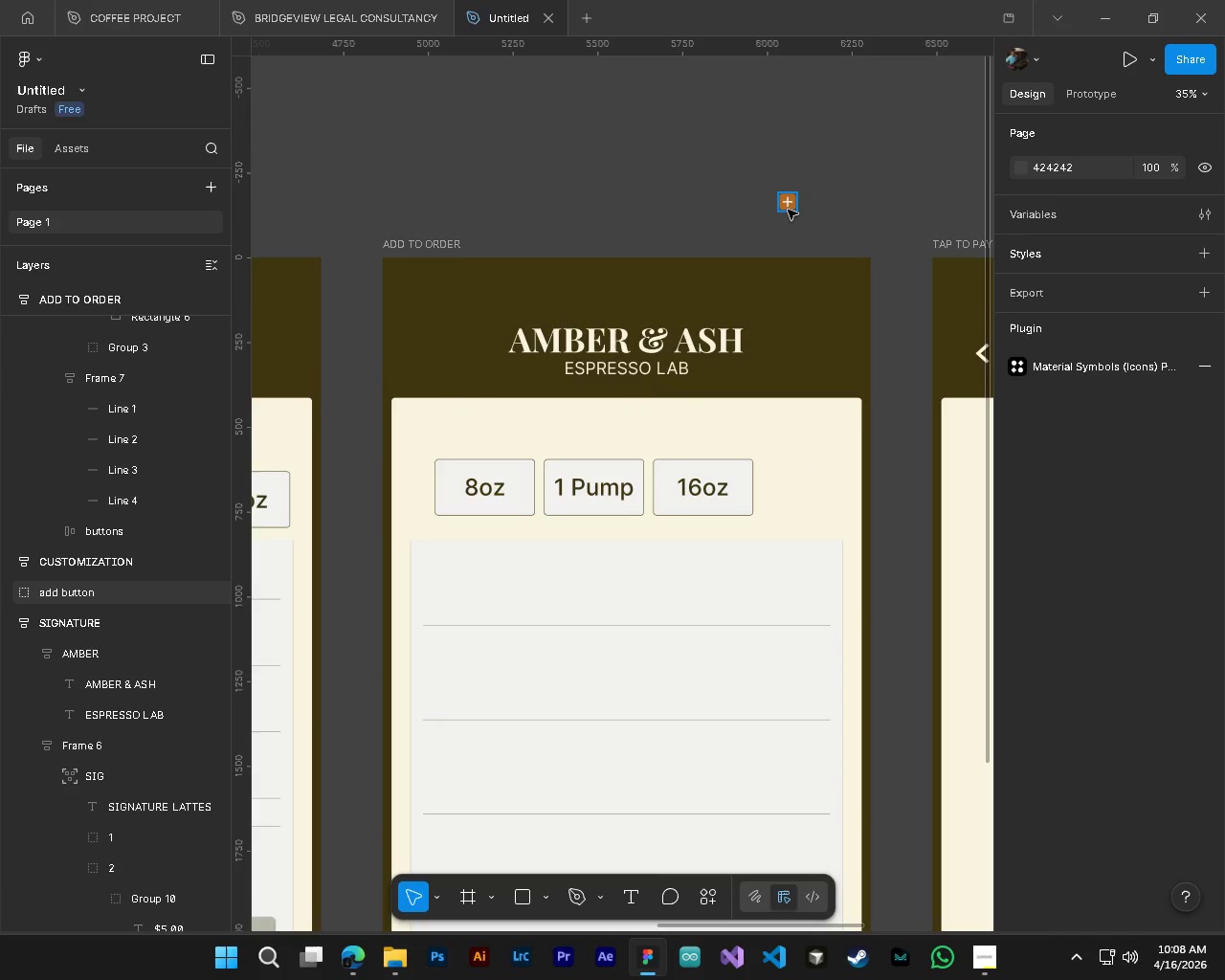 
left_click_drag(start_coordinate=[788, 210], to_coordinate=[868, 603])
 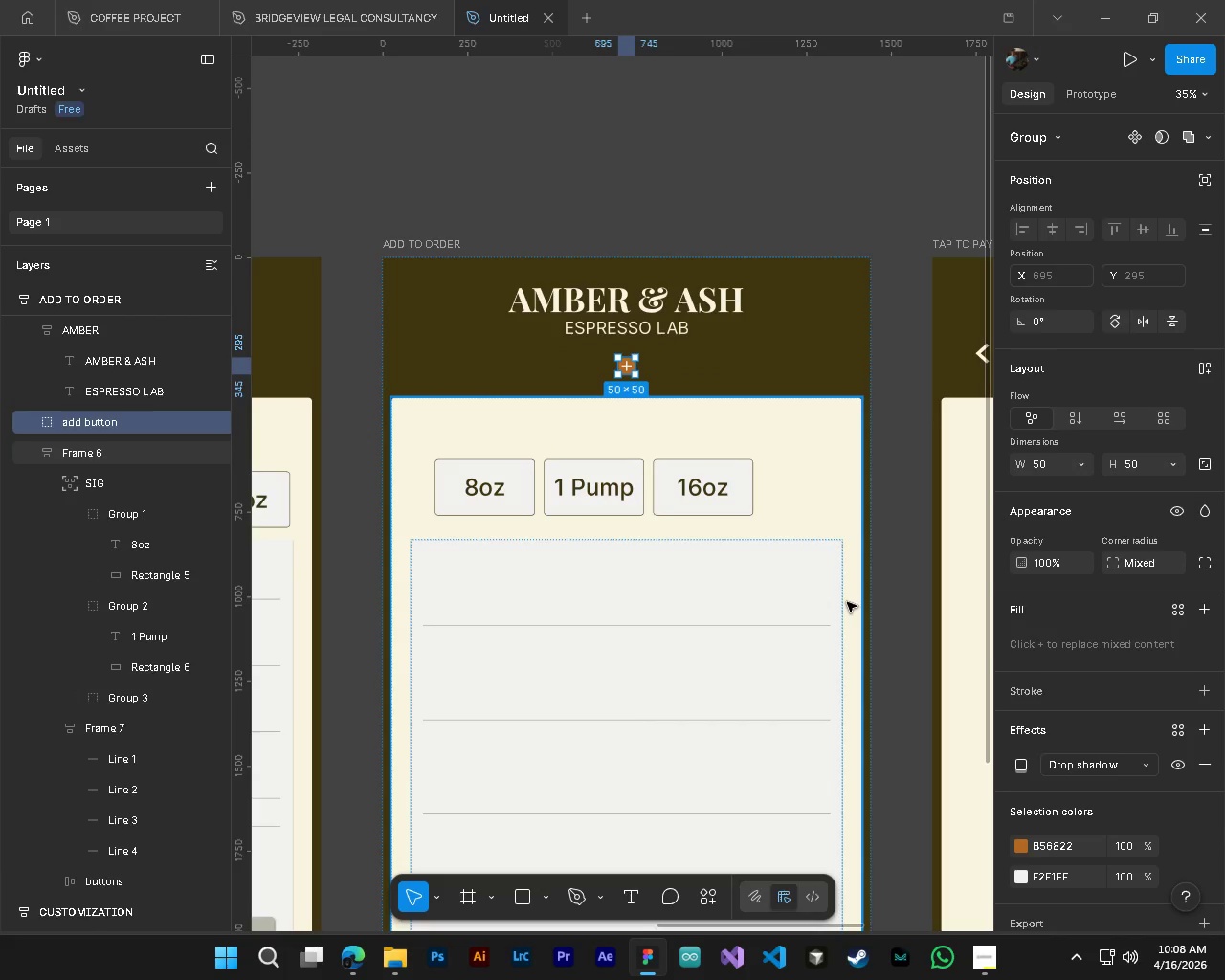 
hold_key(key=ControlLeft, duration=0.78)
 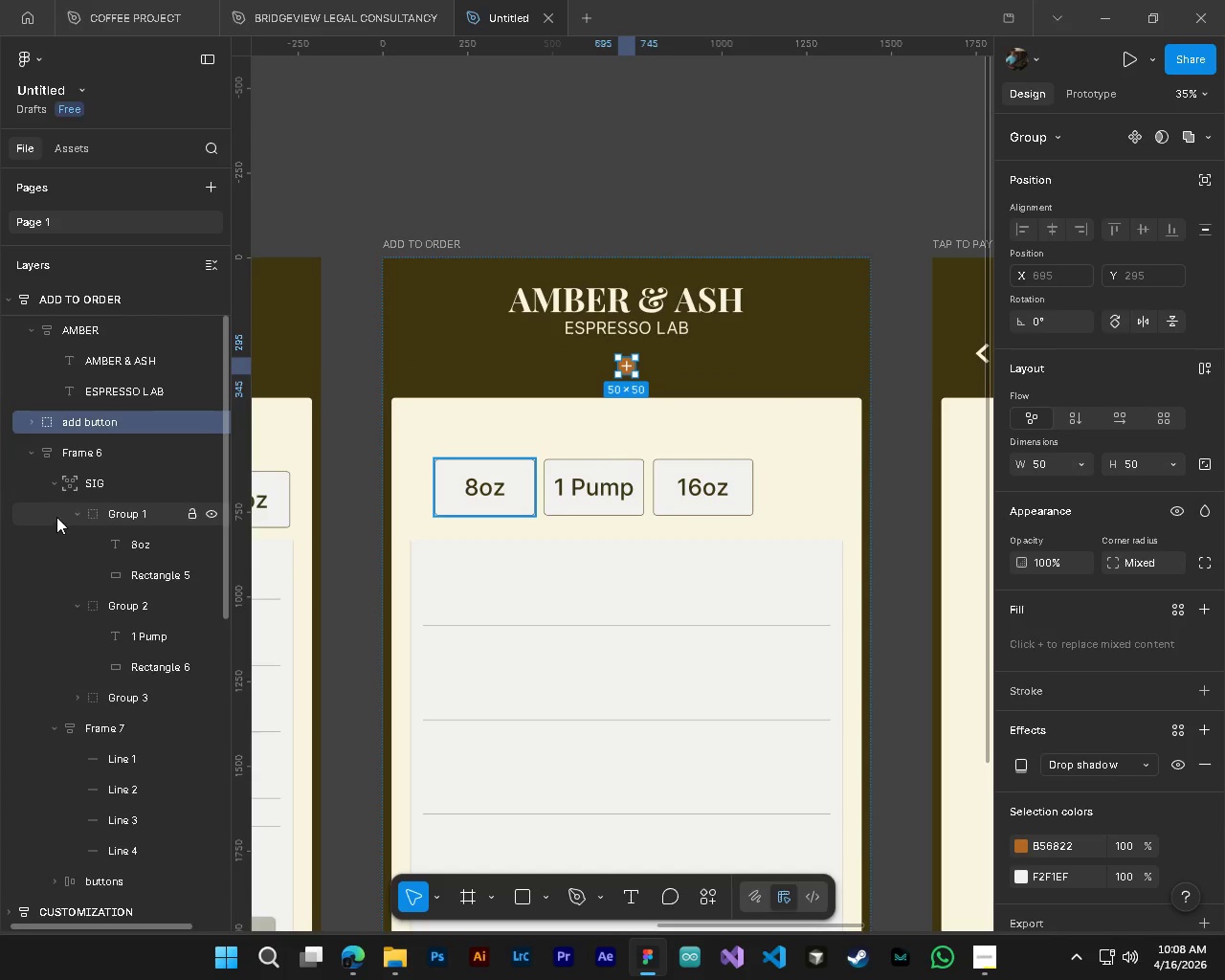 
hold_key(key=AltLeft, duration=0.31)
 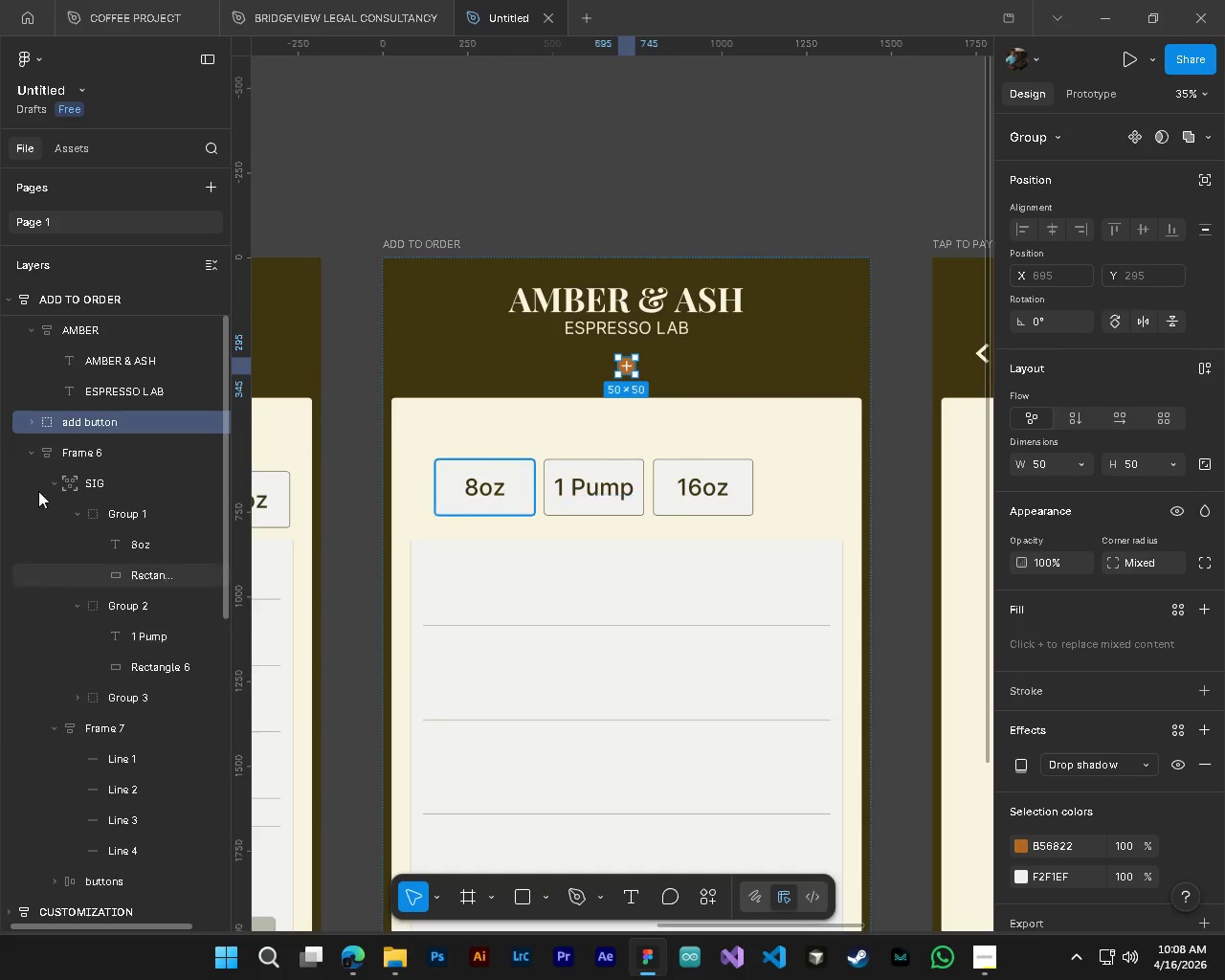 
left_click_drag(start_coordinate=[102, 416], to_coordinate=[137, 743])
 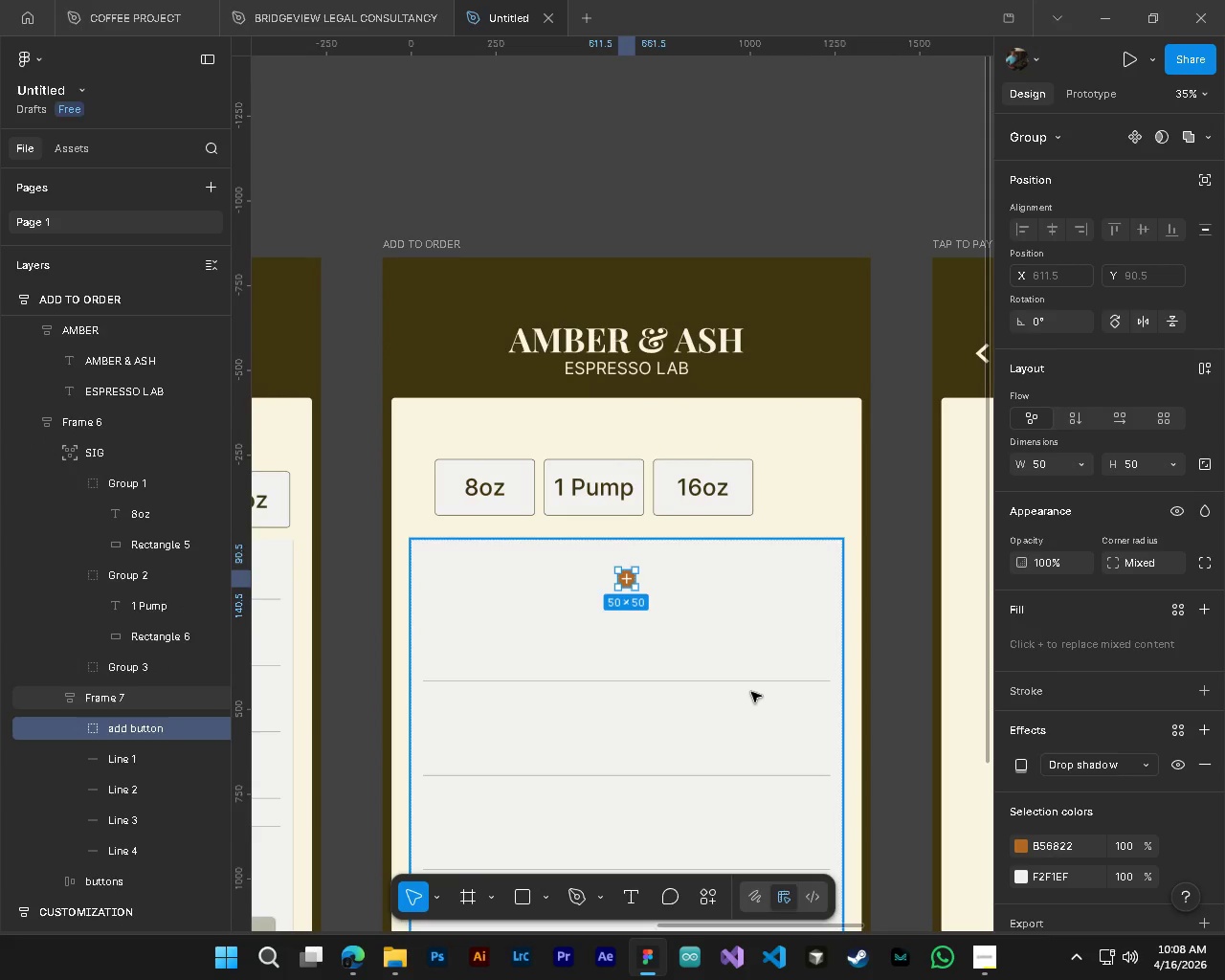 
key(Alt+Control+AltLeft)
 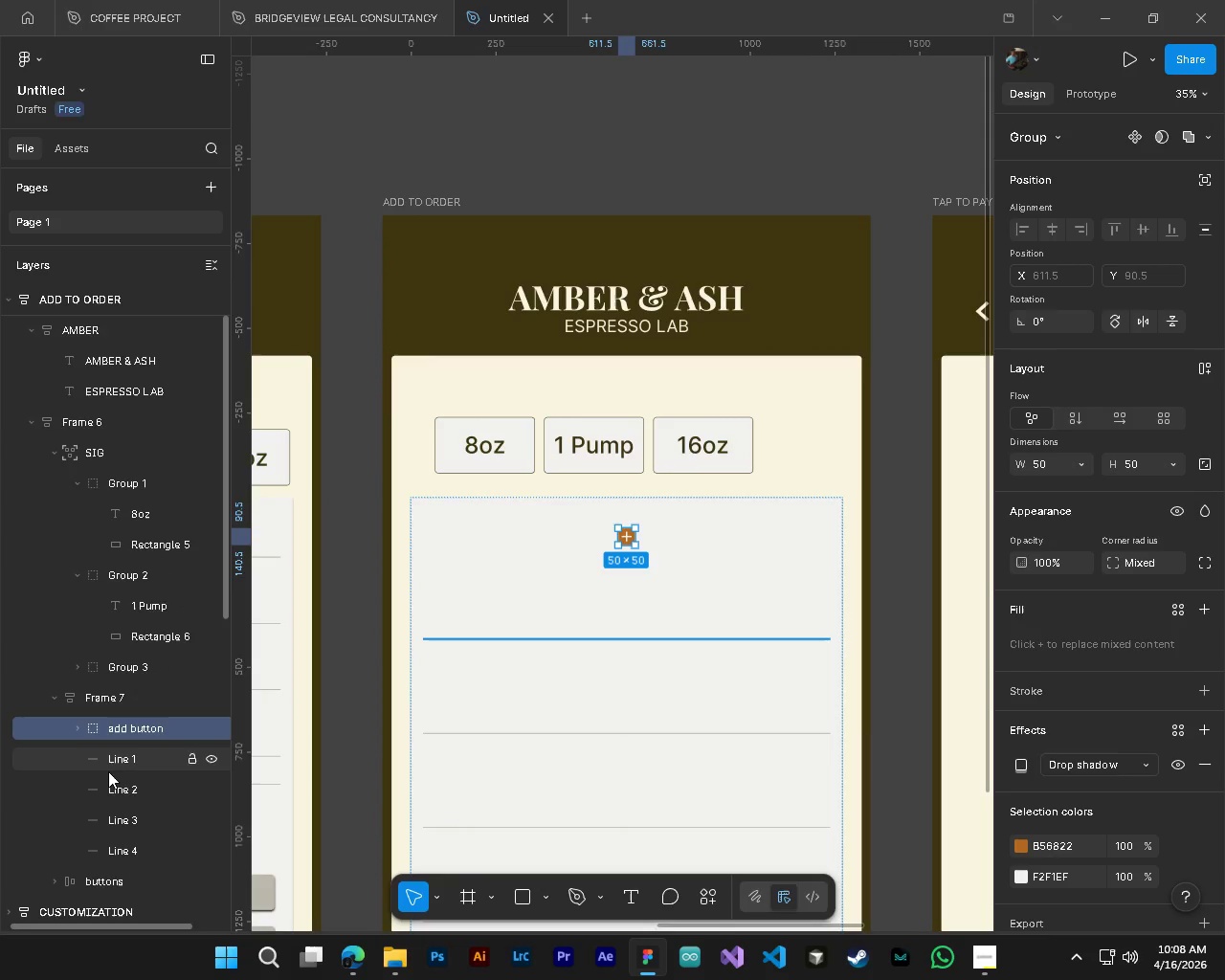 
scroll: coordinate [660, 696], scroll_direction: down, amount: 4.0
 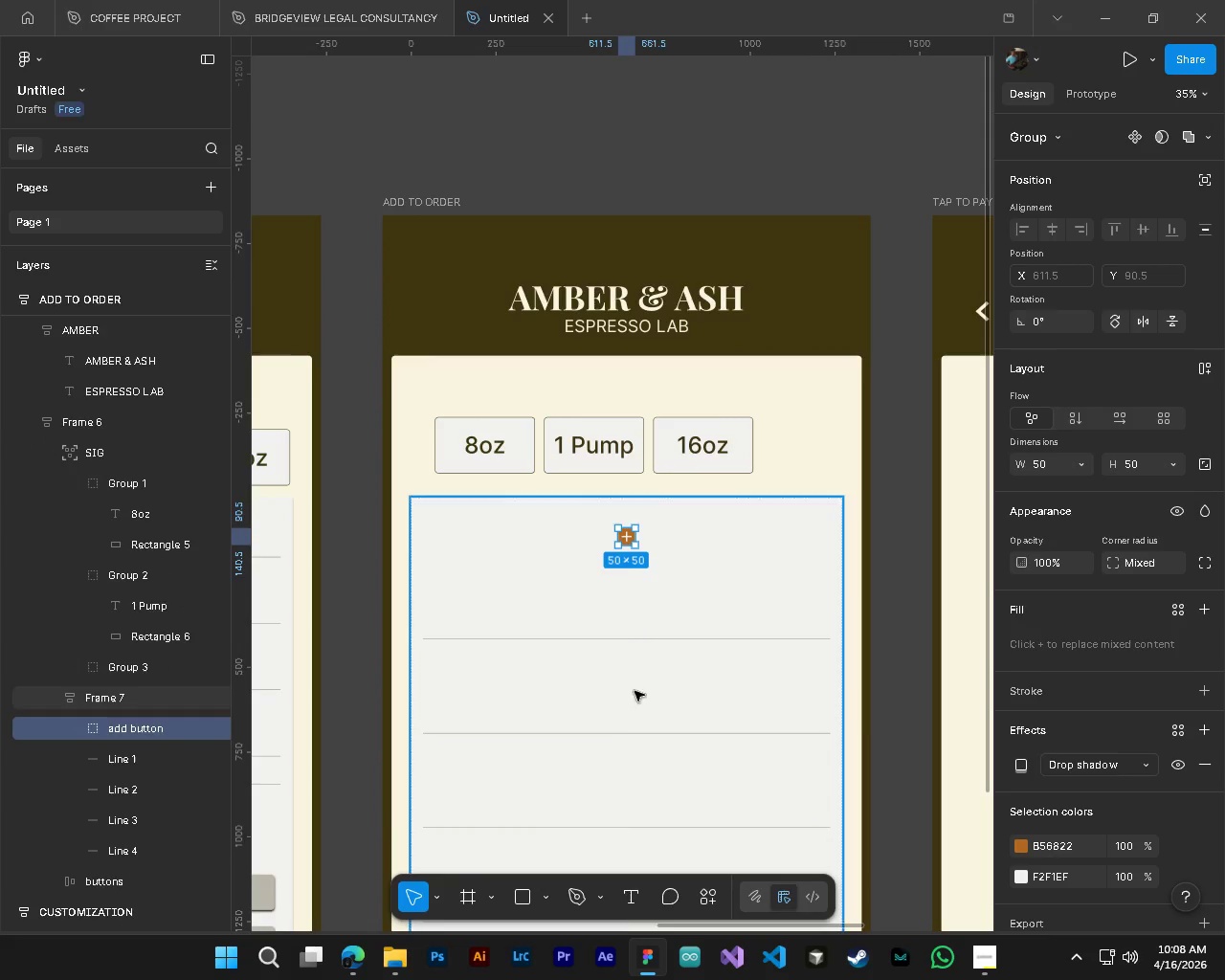 
left_click([108, 771])
 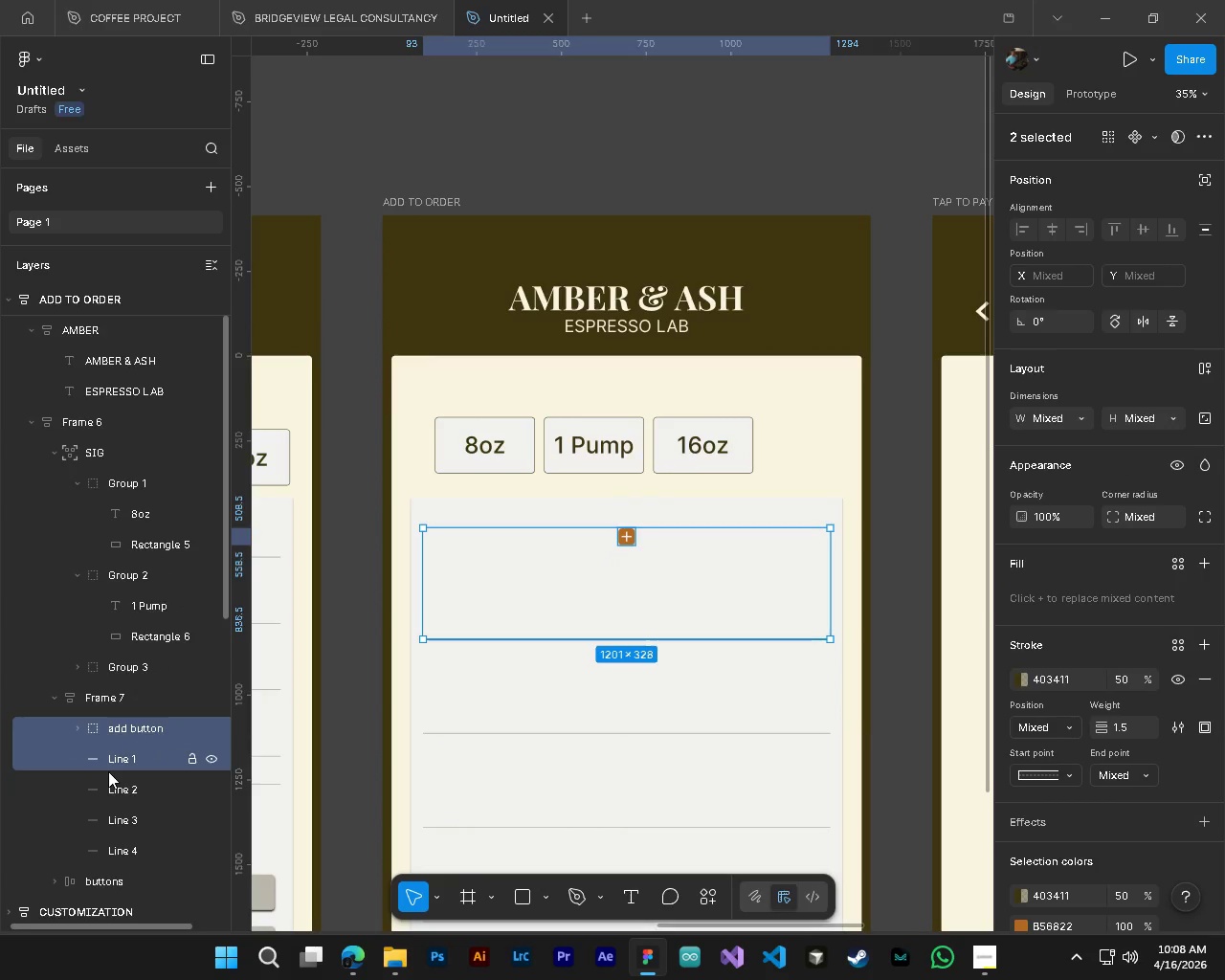 
key(Control+G)
 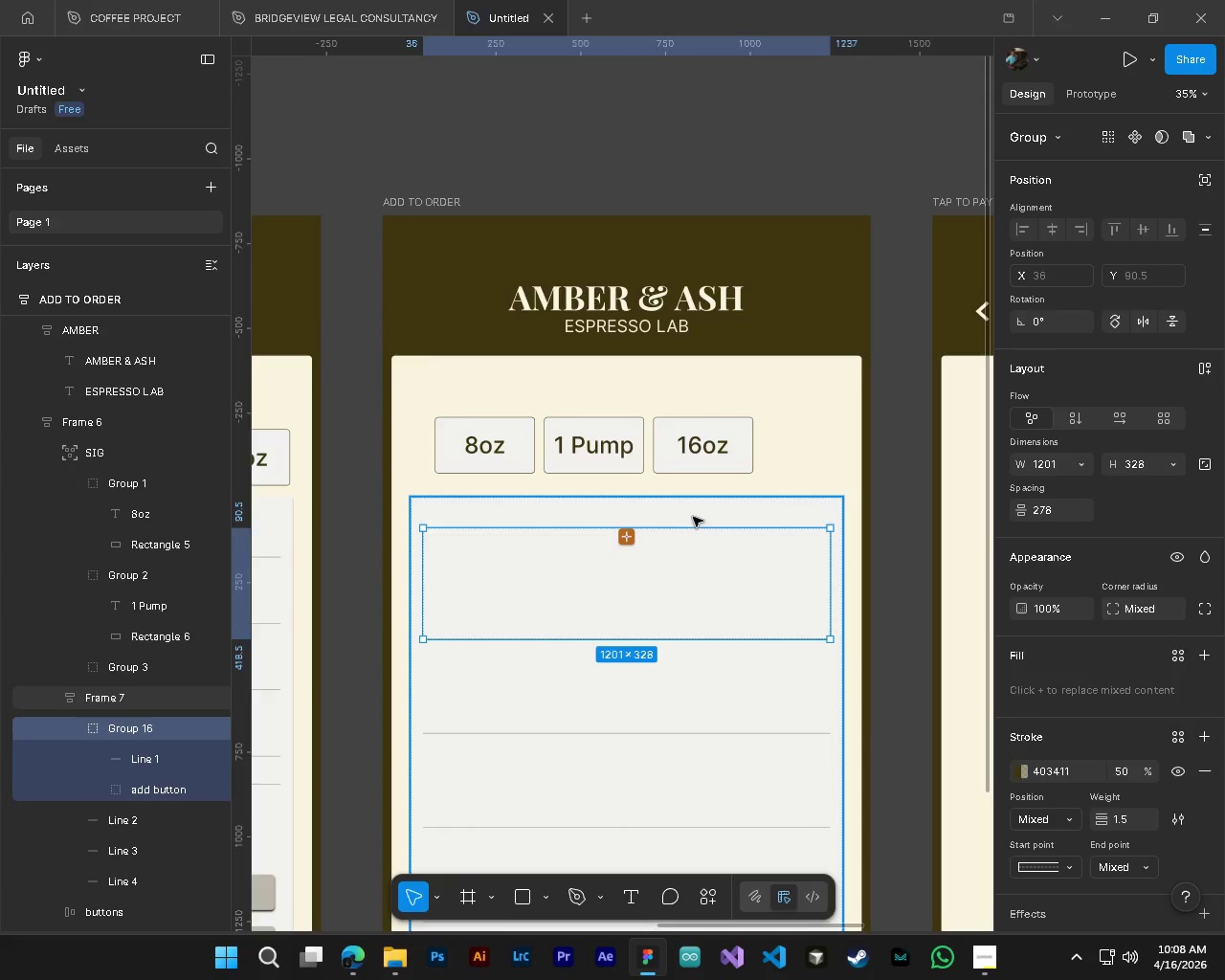 
hold_key(key=ControlLeft, duration=0.83)
hold_key(key=AltLeft, duration=0.77)
scroll: coordinate [755, 624], scroll_direction: up, amount: 4.0
 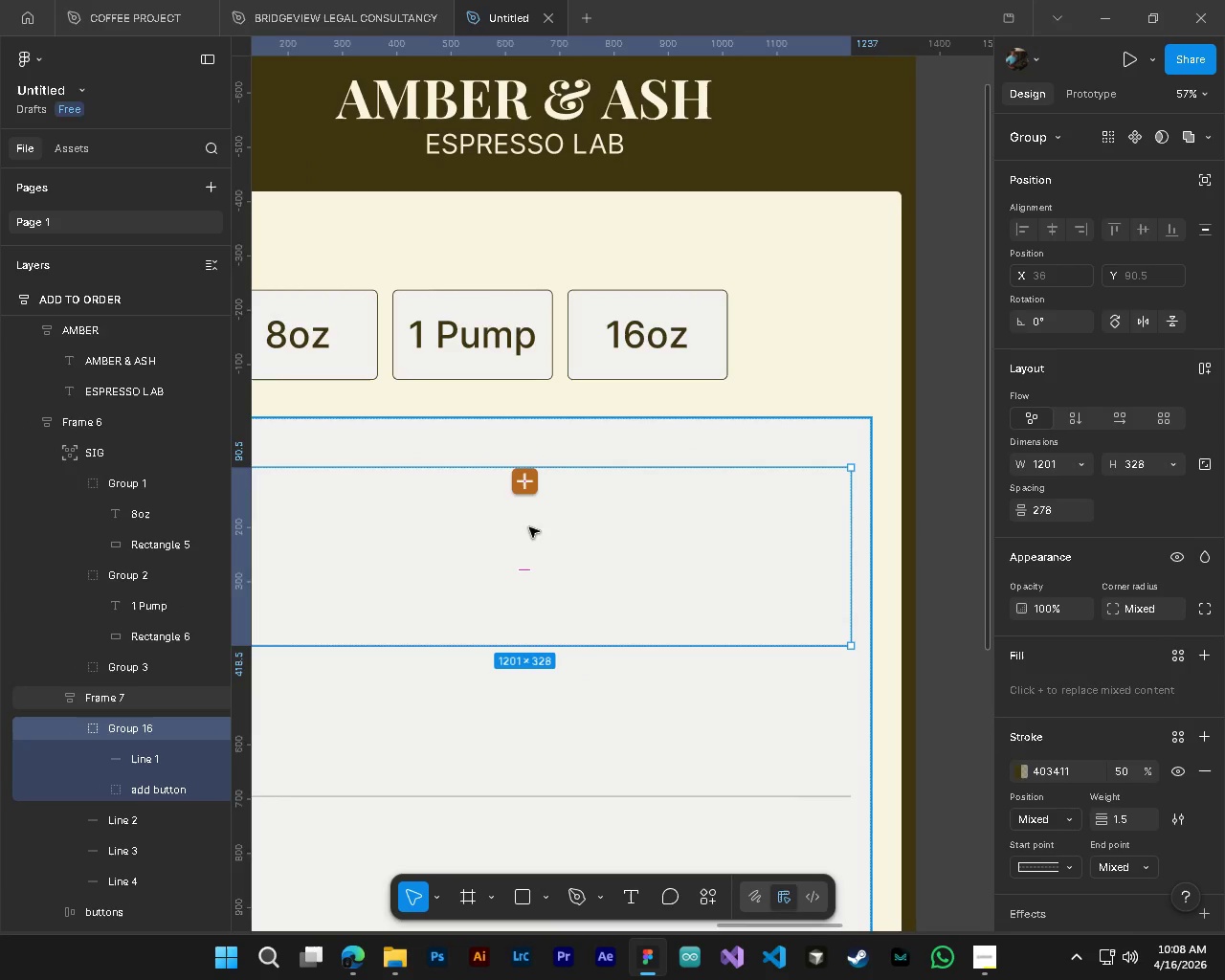 
key(Alt+AltLeft)
 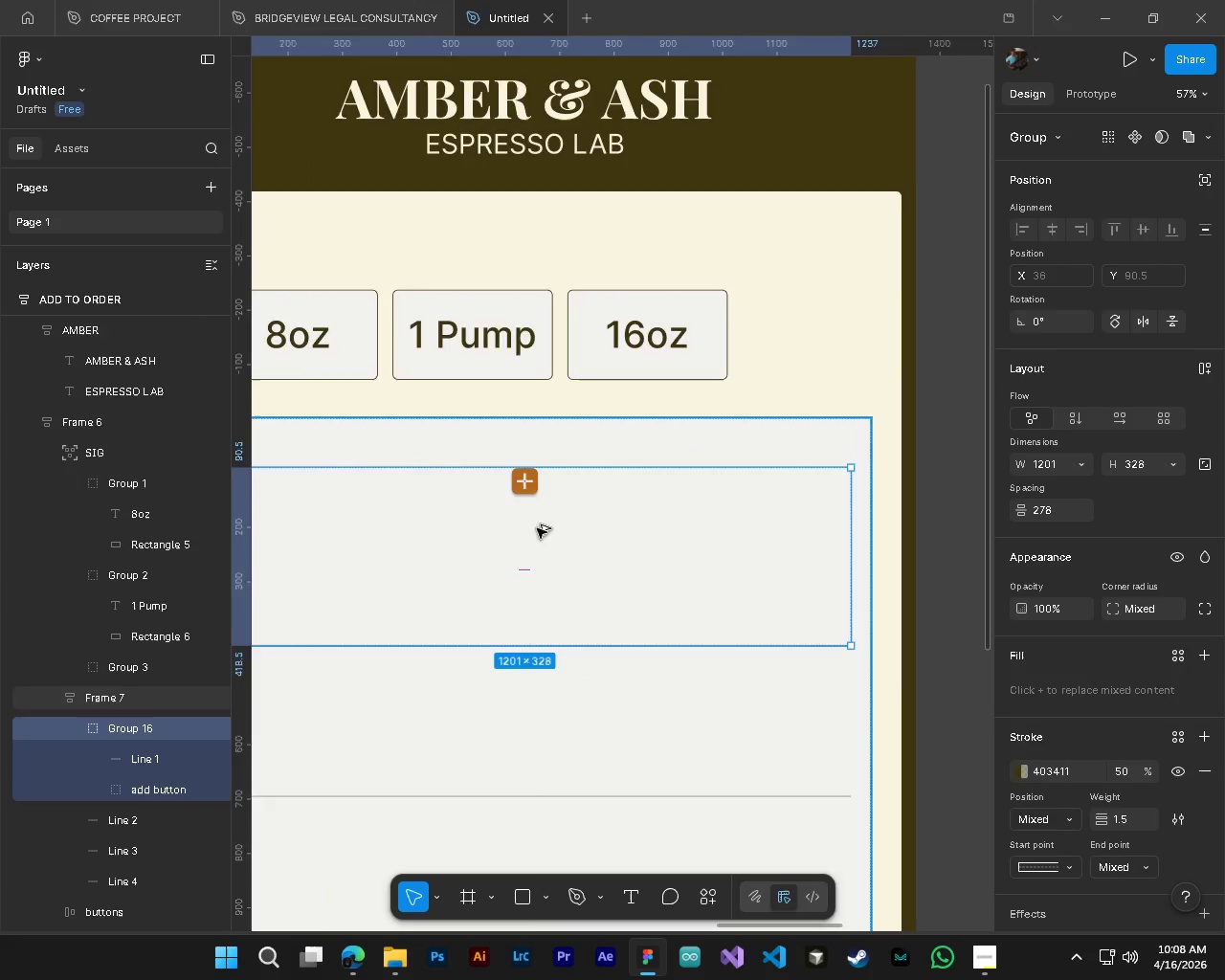 
key(Alt+Control+ControlLeft)
 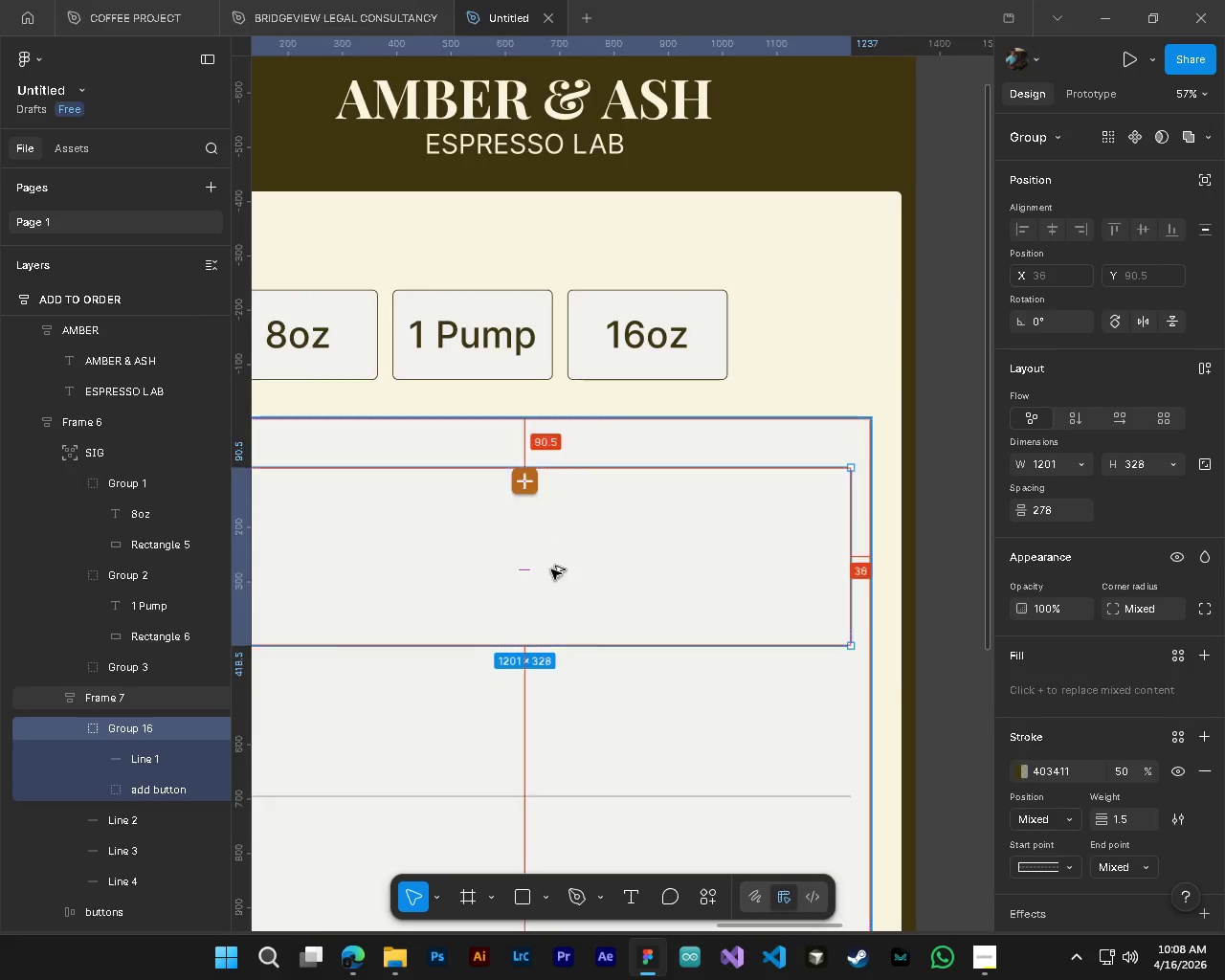 
scroll: coordinate [554, 585], scroll_direction: down, amount: 4.0
 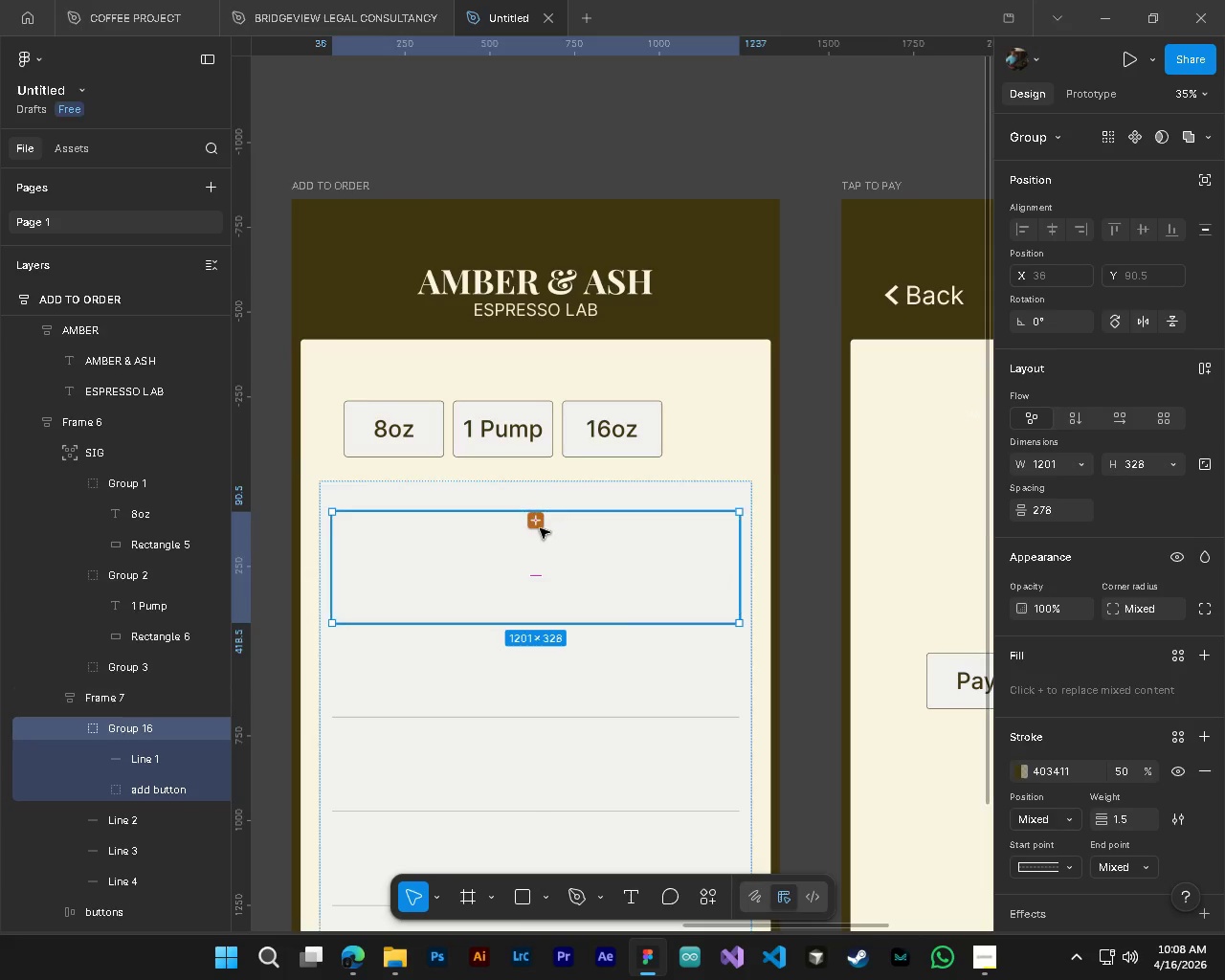 
hold_key(key=ControlLeft, duration=0.55)
left_click([538, 526])
 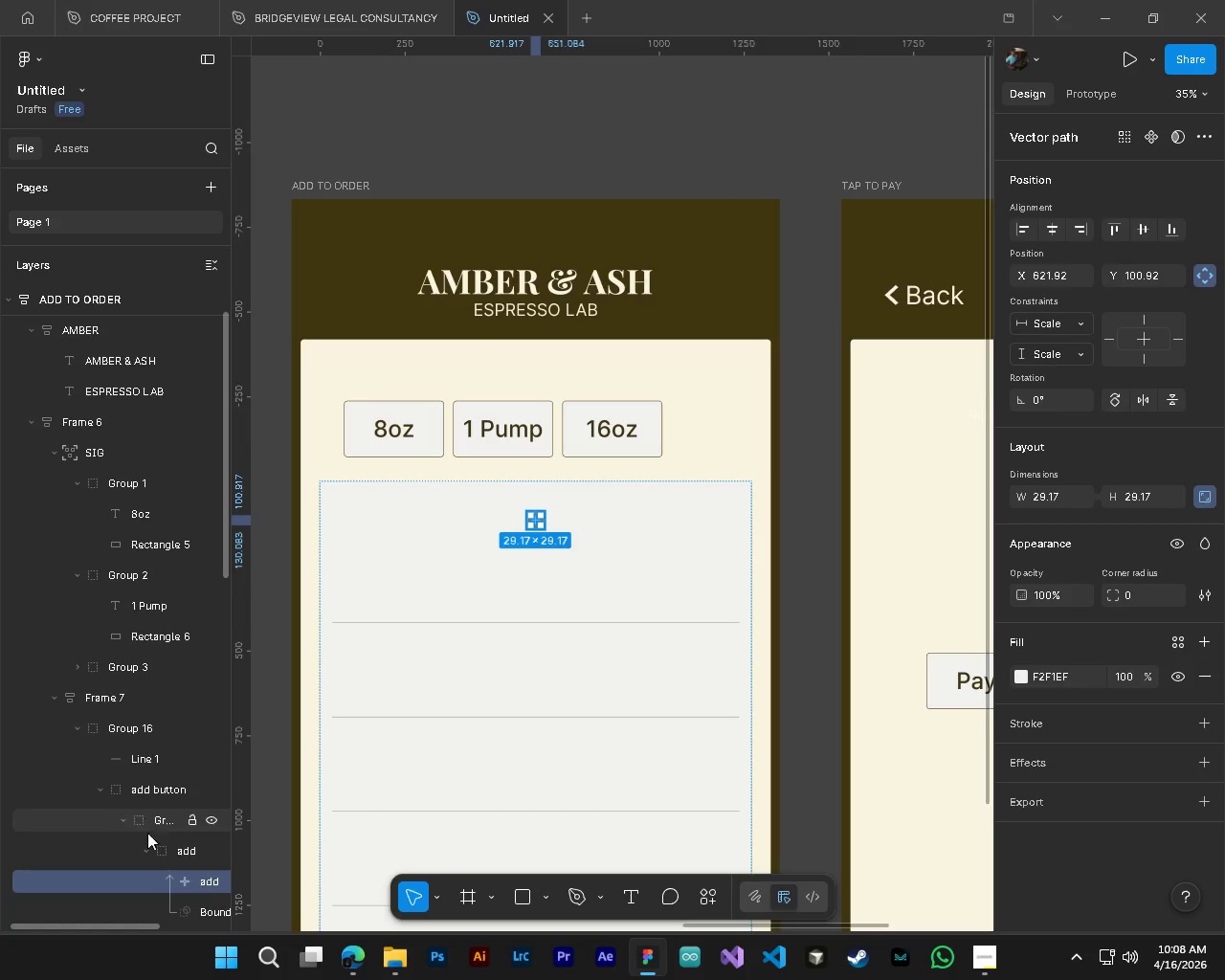 
left_click([122, 825])
 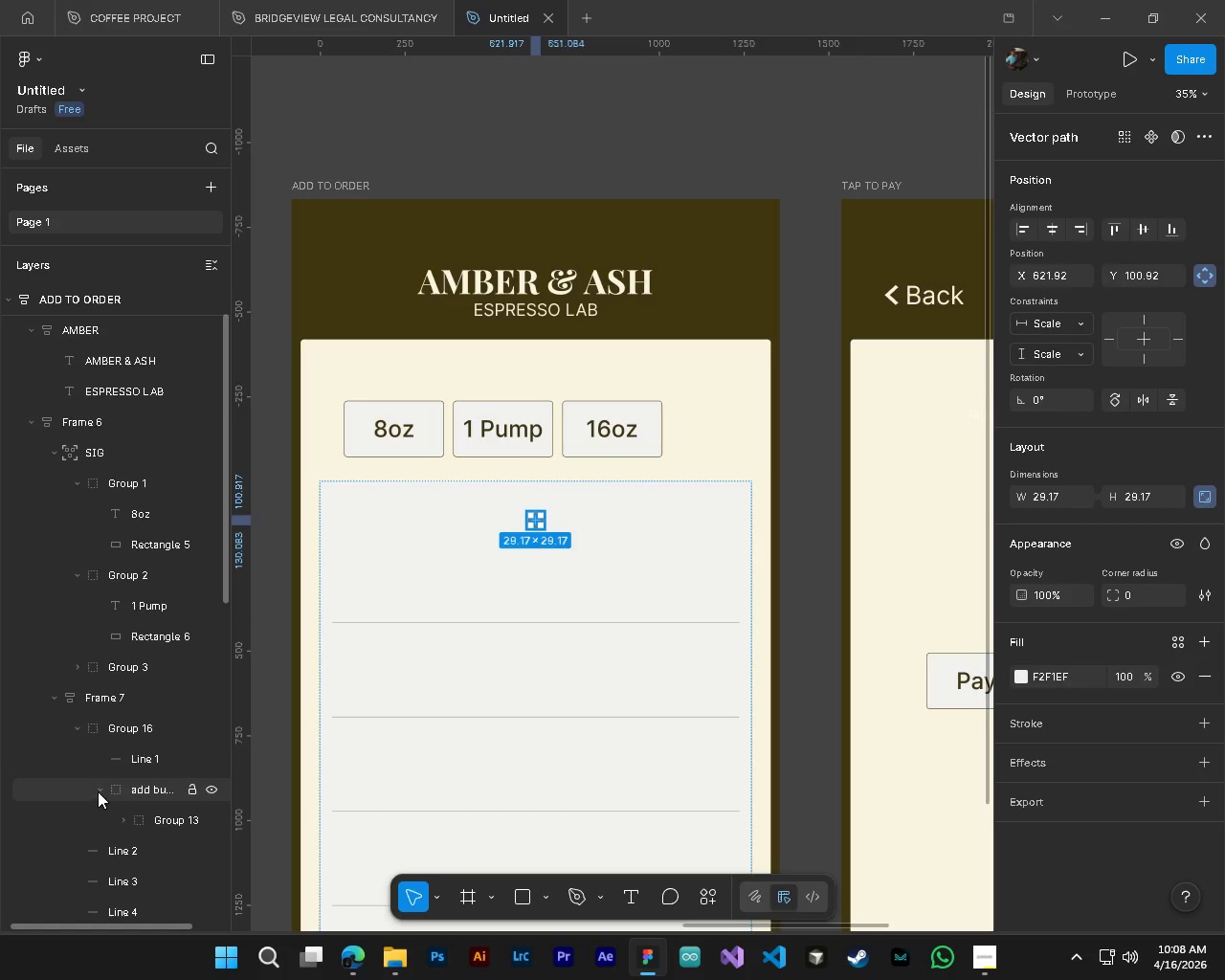 
left_click([98, 791])
 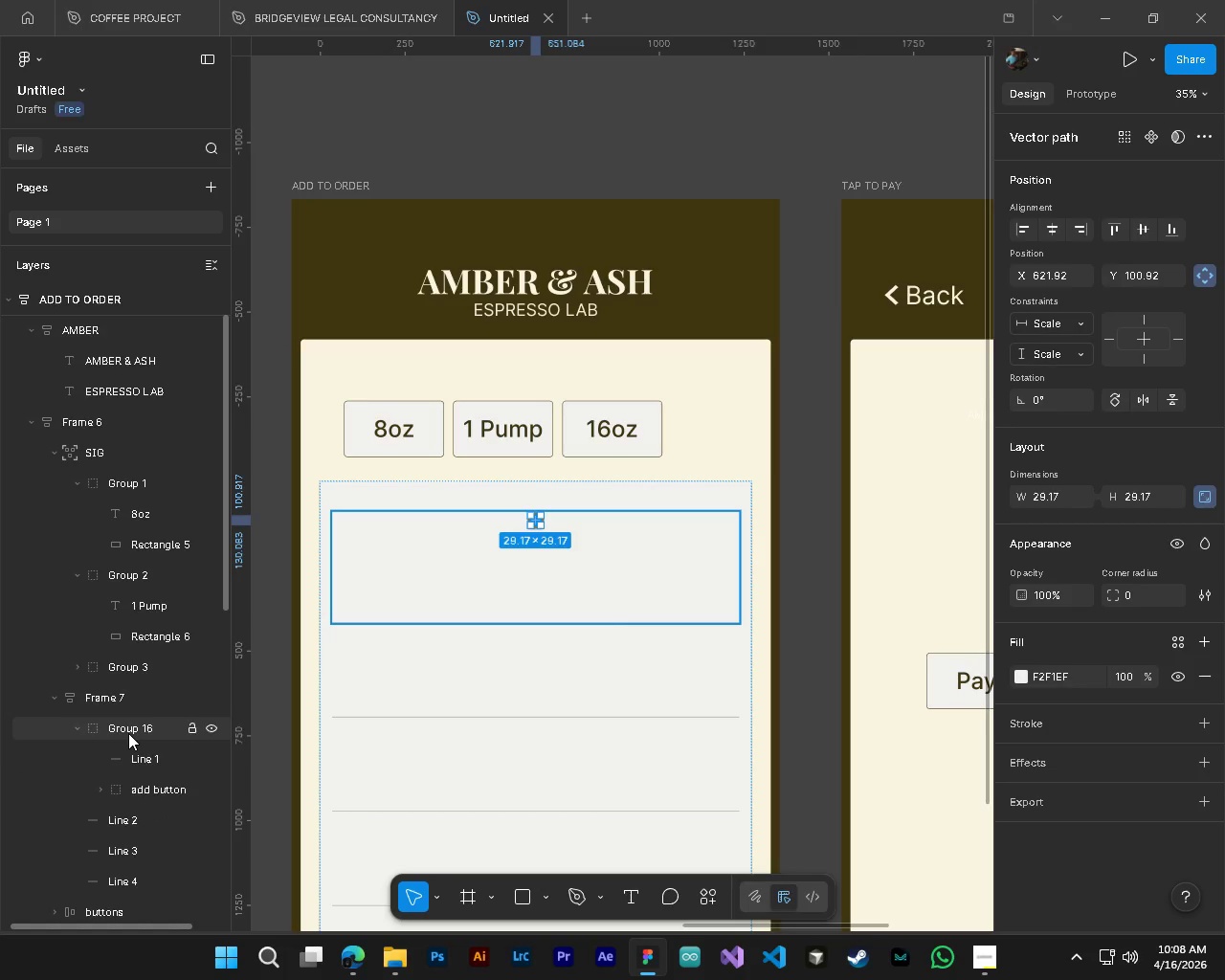 
left_click([128, 733])
 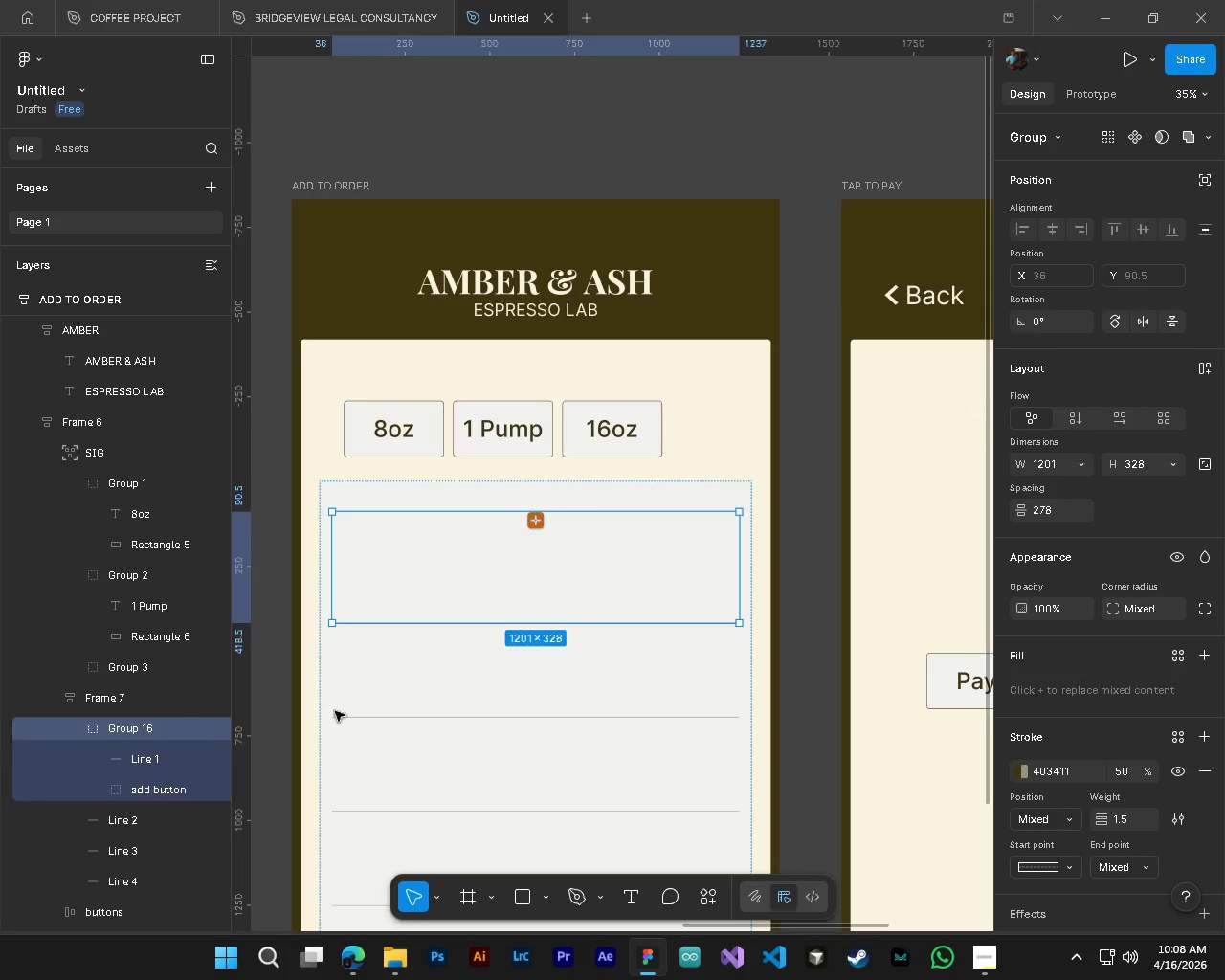 
hold_key(key=ShiftLeft, duration=0.67)
scroll: coordinate [621, 664], scroll_direction: up, amount: 3.0
 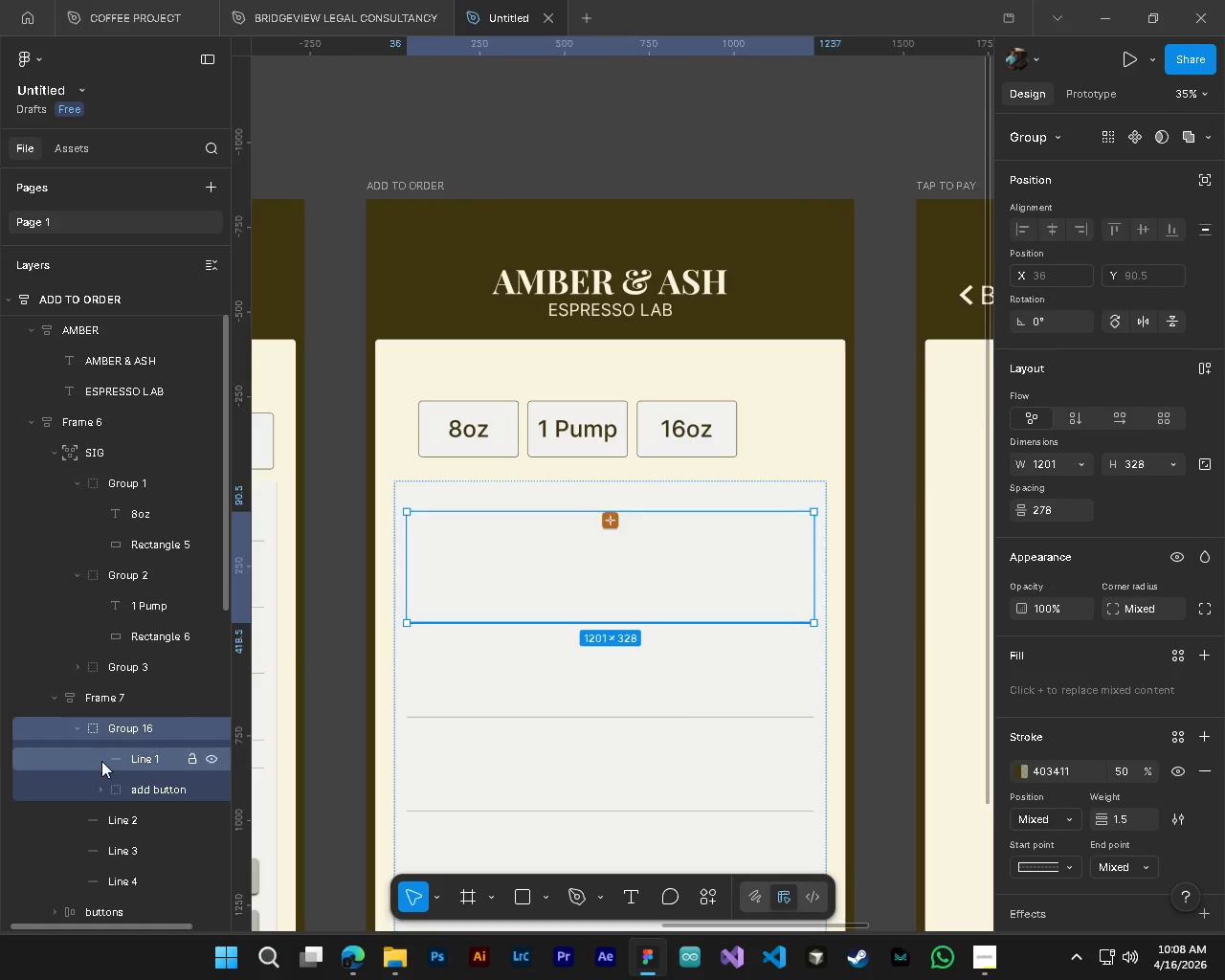 
left_click([113, 768])
 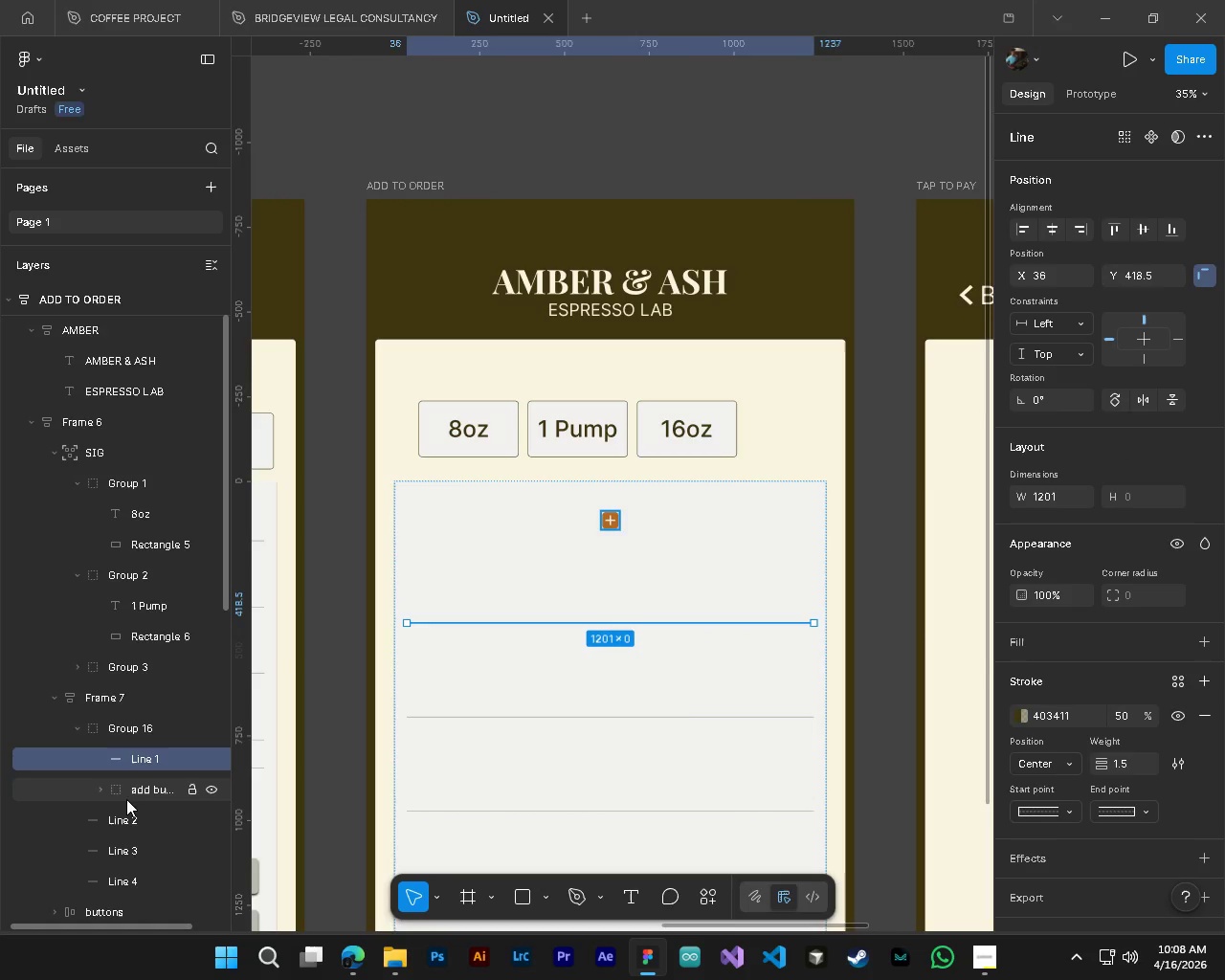 
left_click([123, 791])
 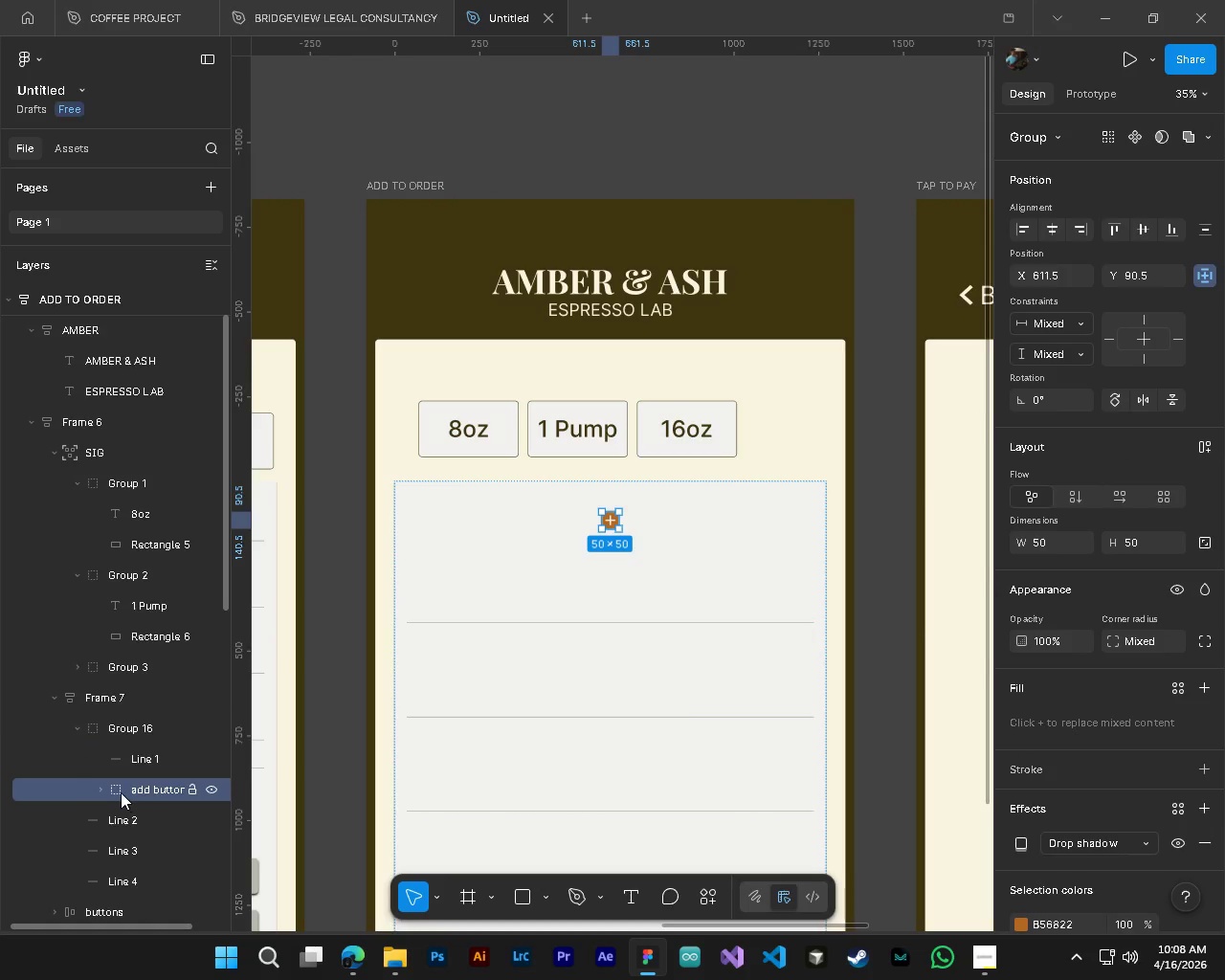 
left_click_drag(start_coordinate=[121, 792], to_coordinate=[128, 754])
 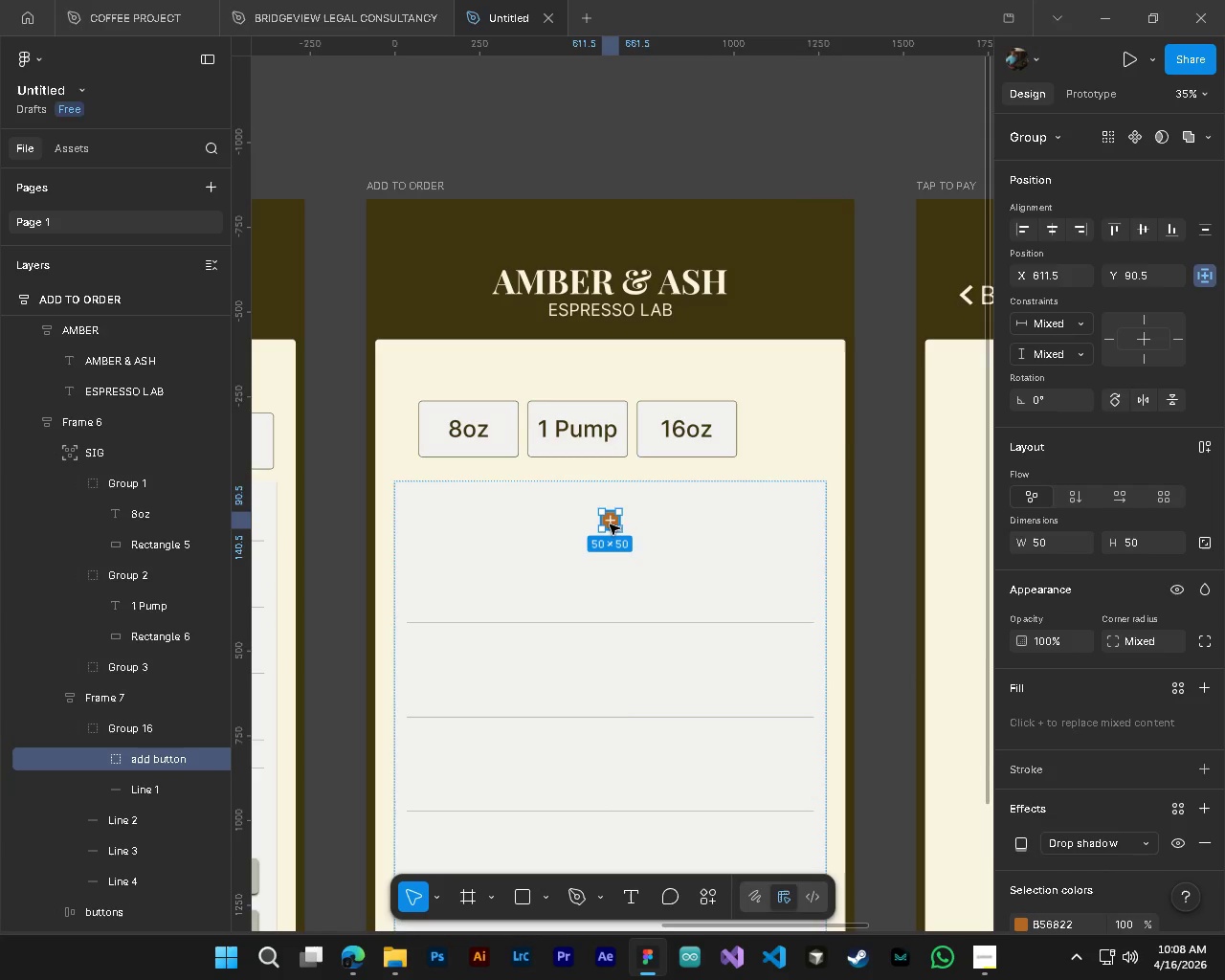 
left_click_drag(start_coordinate=[610, 524], to_coordinate=[790, 592])
 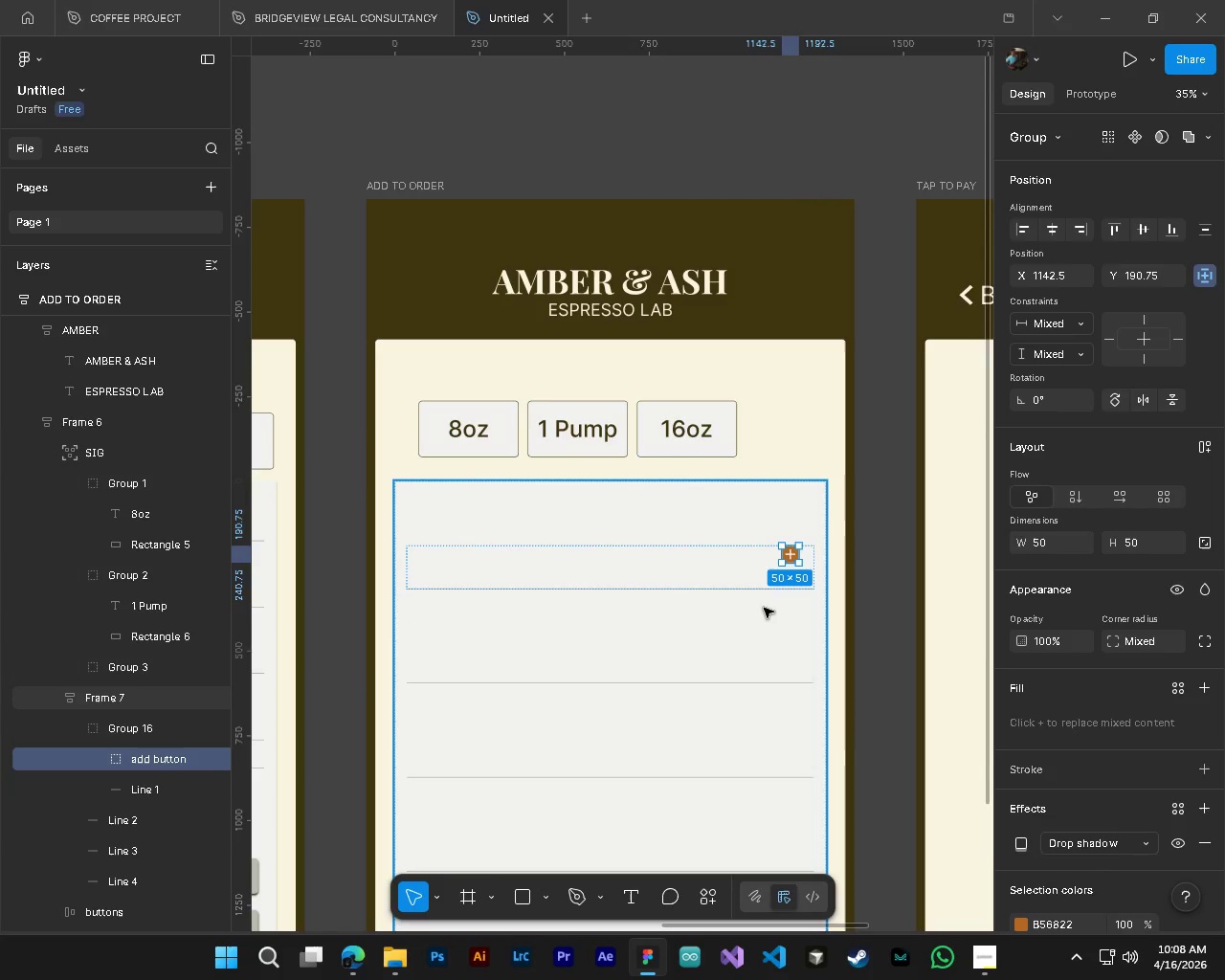 
hold_key(key=AltLeft, duration=5.0)
hold_key(key=ControlLeft, duration=2.91)
scroll: coordinate [746, 510], scroll_direction: up, amount: 7.0
 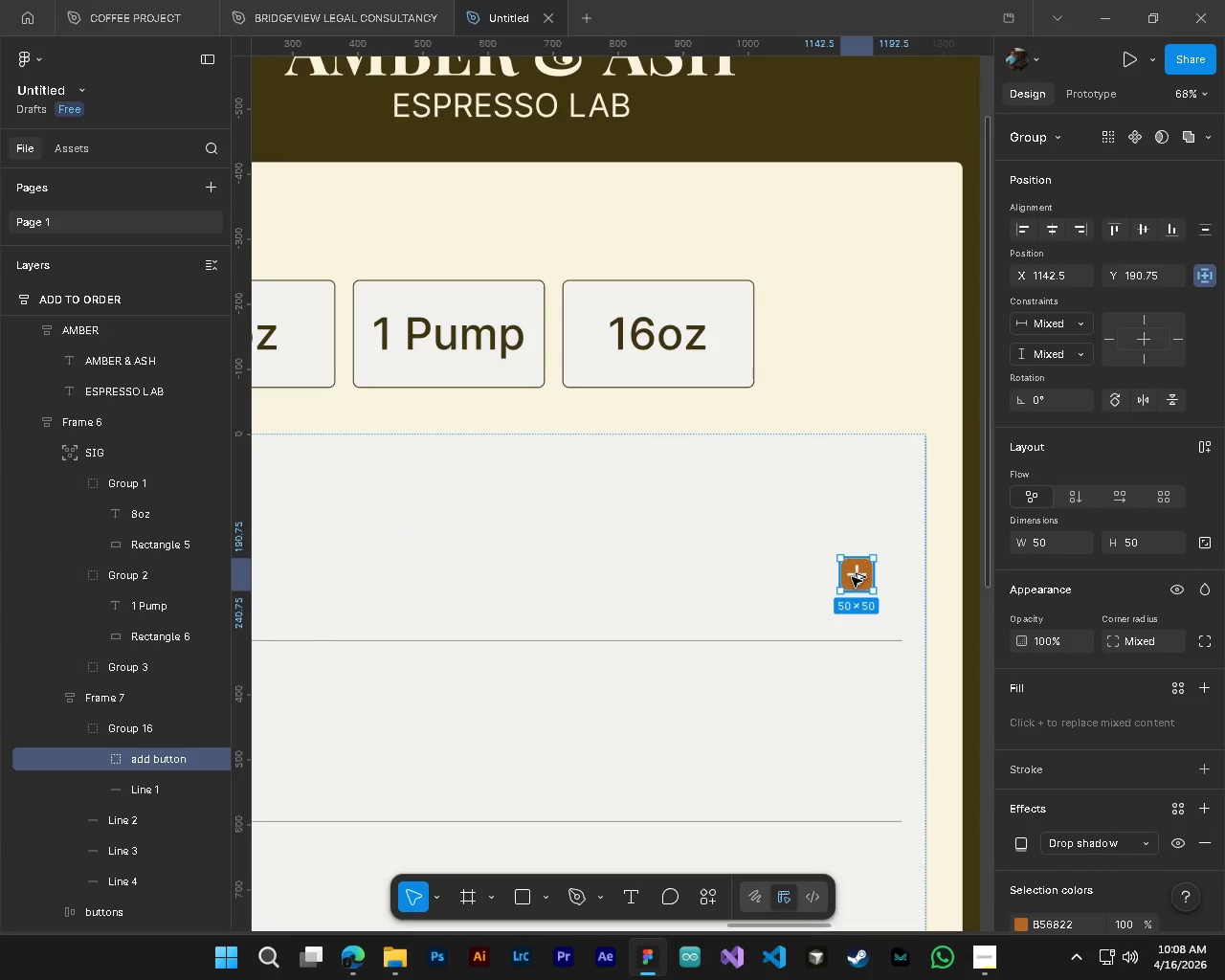 
left_click_drag(start_coordinate=[852, 577], to_coordinate=[725, 578])
 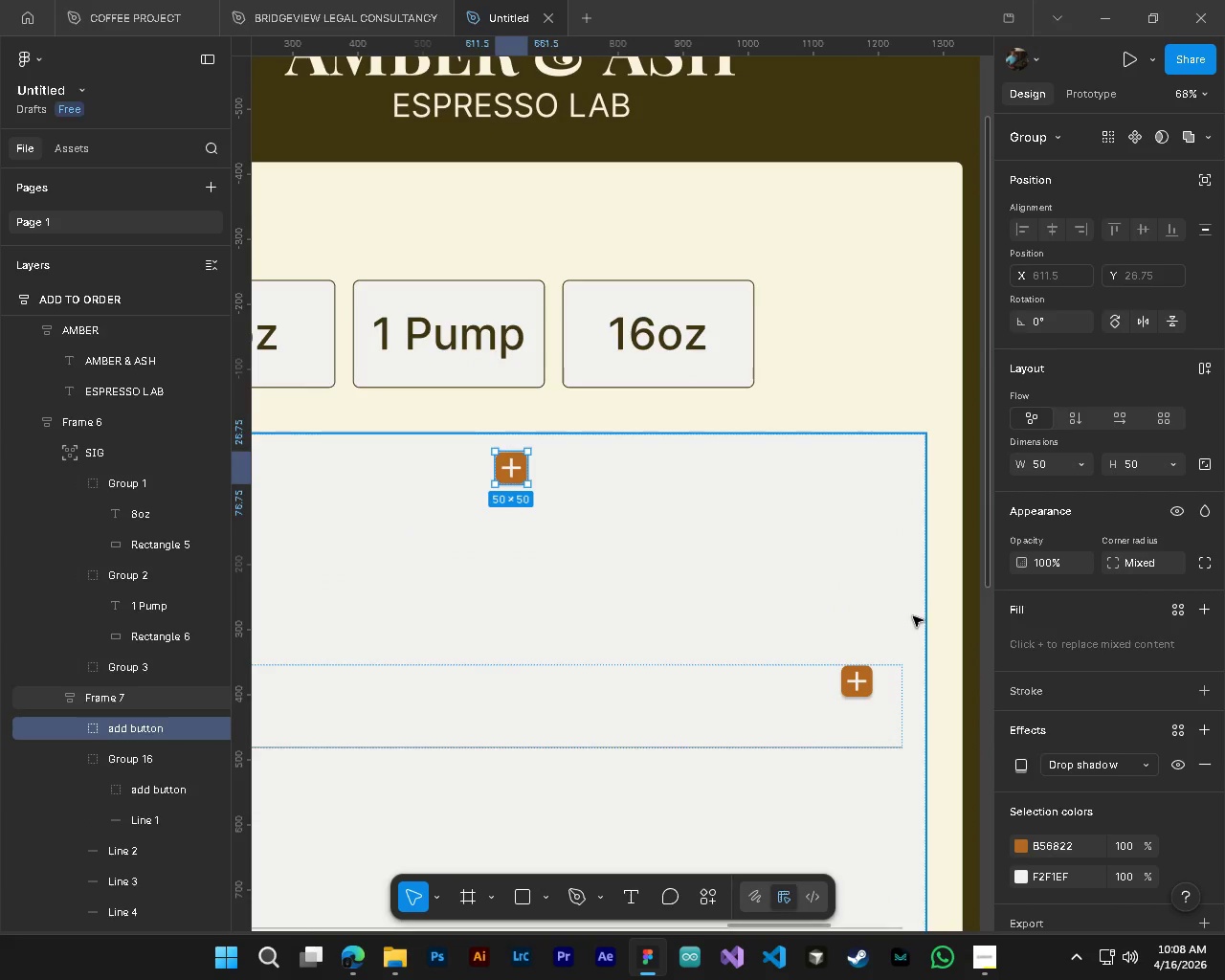 
hold_key(key=ControlLeft, duration=0.42)
 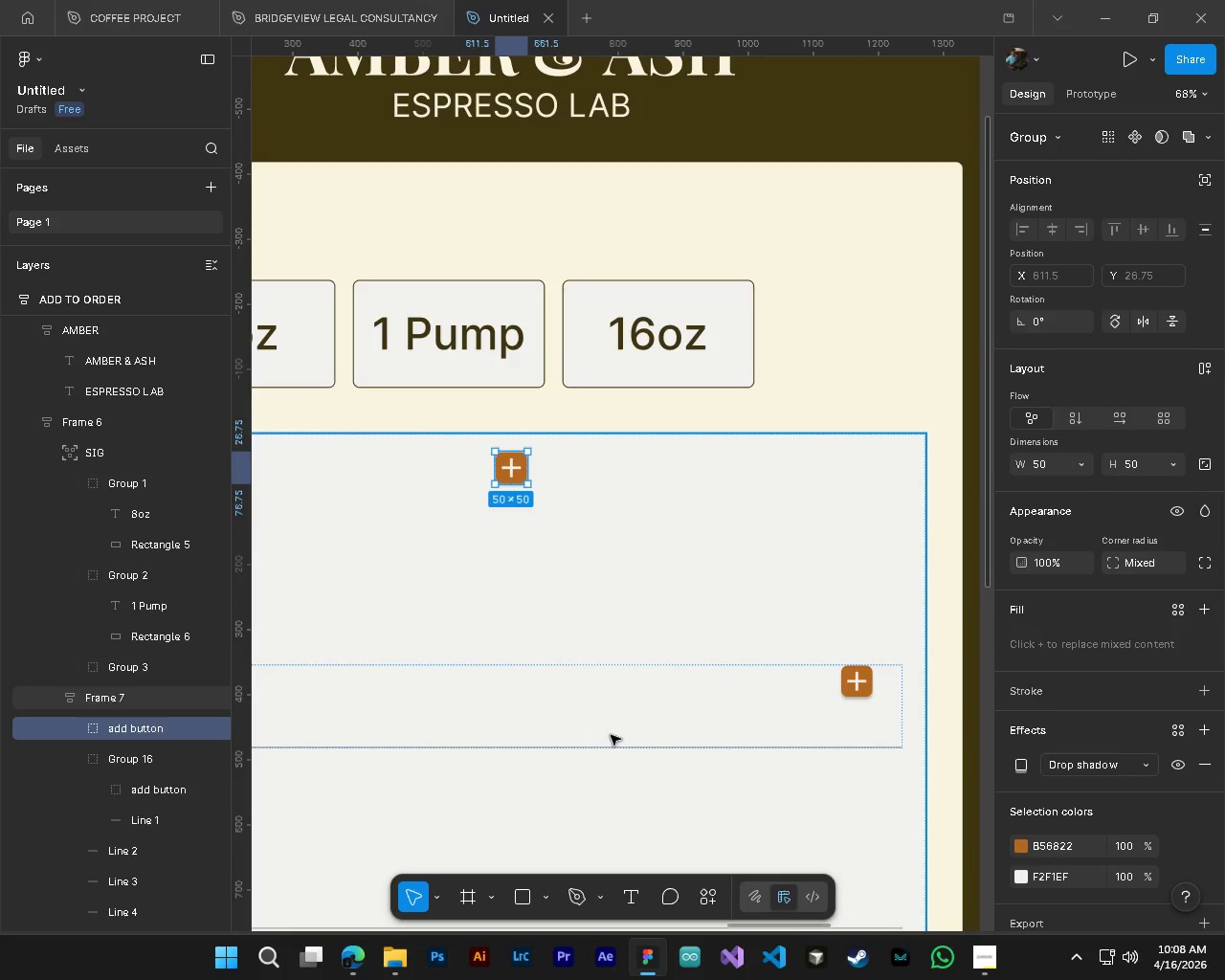 
scroll: coordinate [604, 731], scroll_direction: down, amount: 3.0
 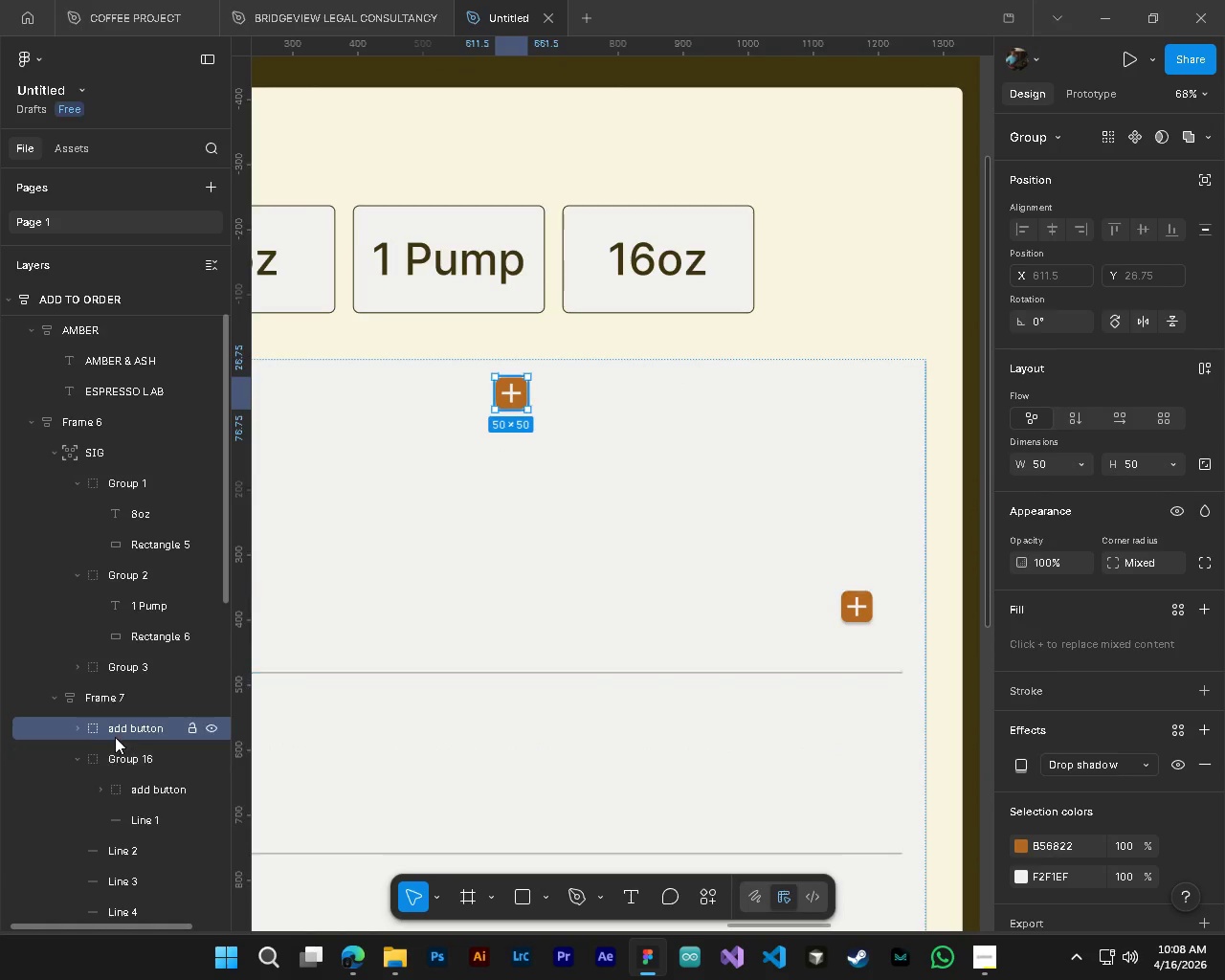 
left_click_drag(start_coordinate=[117, 731], to_coordinate=[123, 775])
 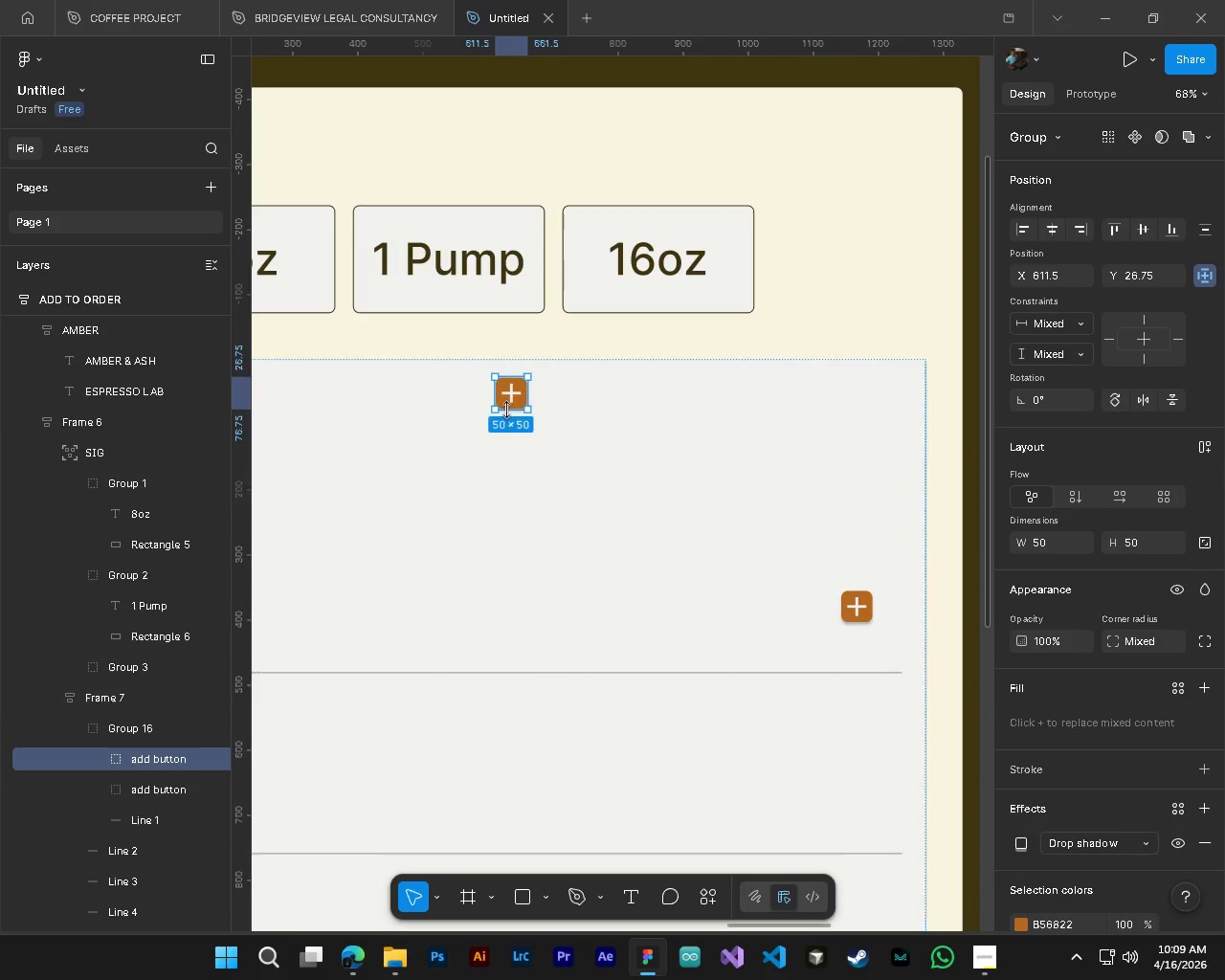 
left_click_drag(start_coordinate=[510, 396], to_coordinate=[749, 596])
 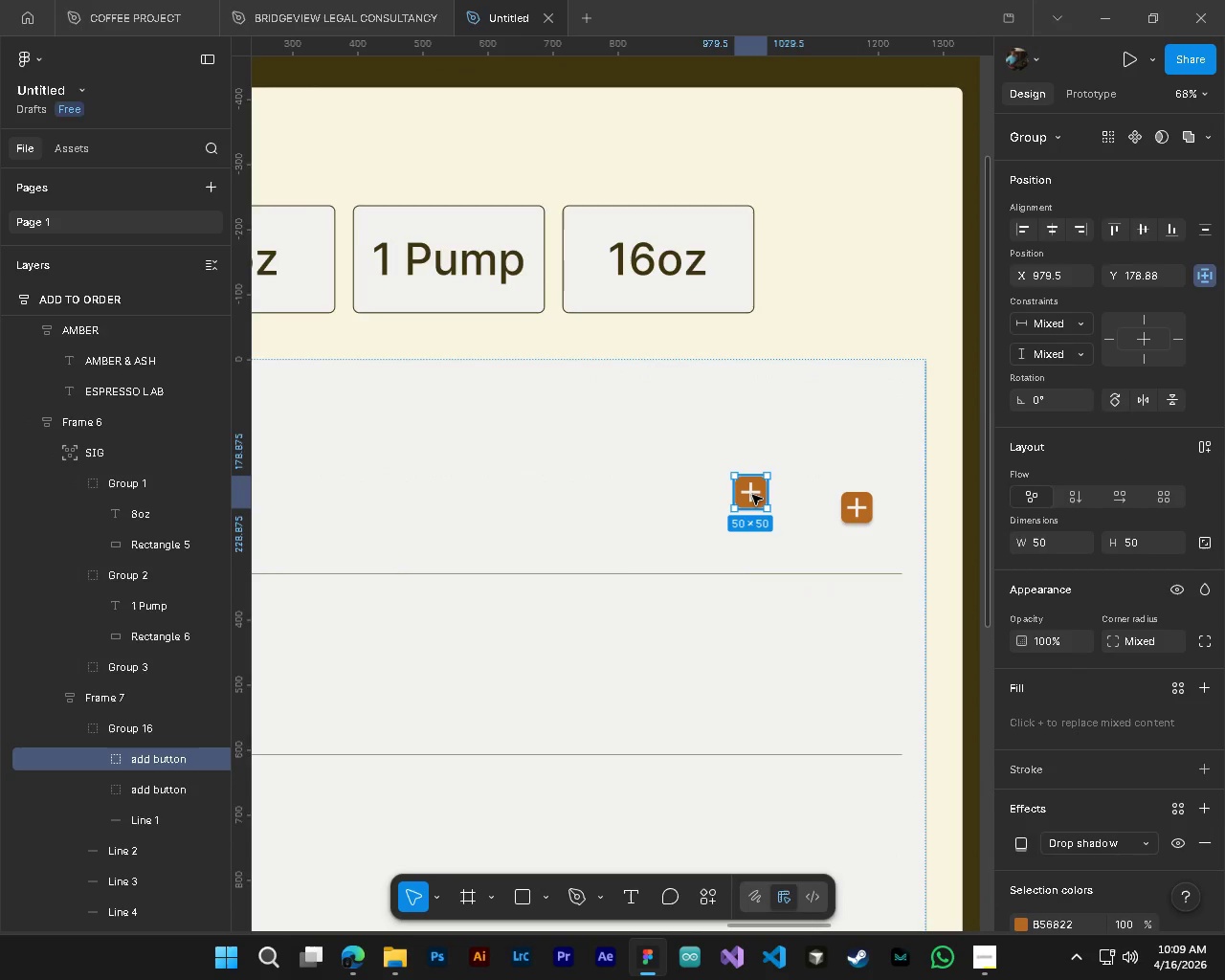 
left_click_drag(start_coordinate=[752, 495], to_coordinate=[719, 514])
 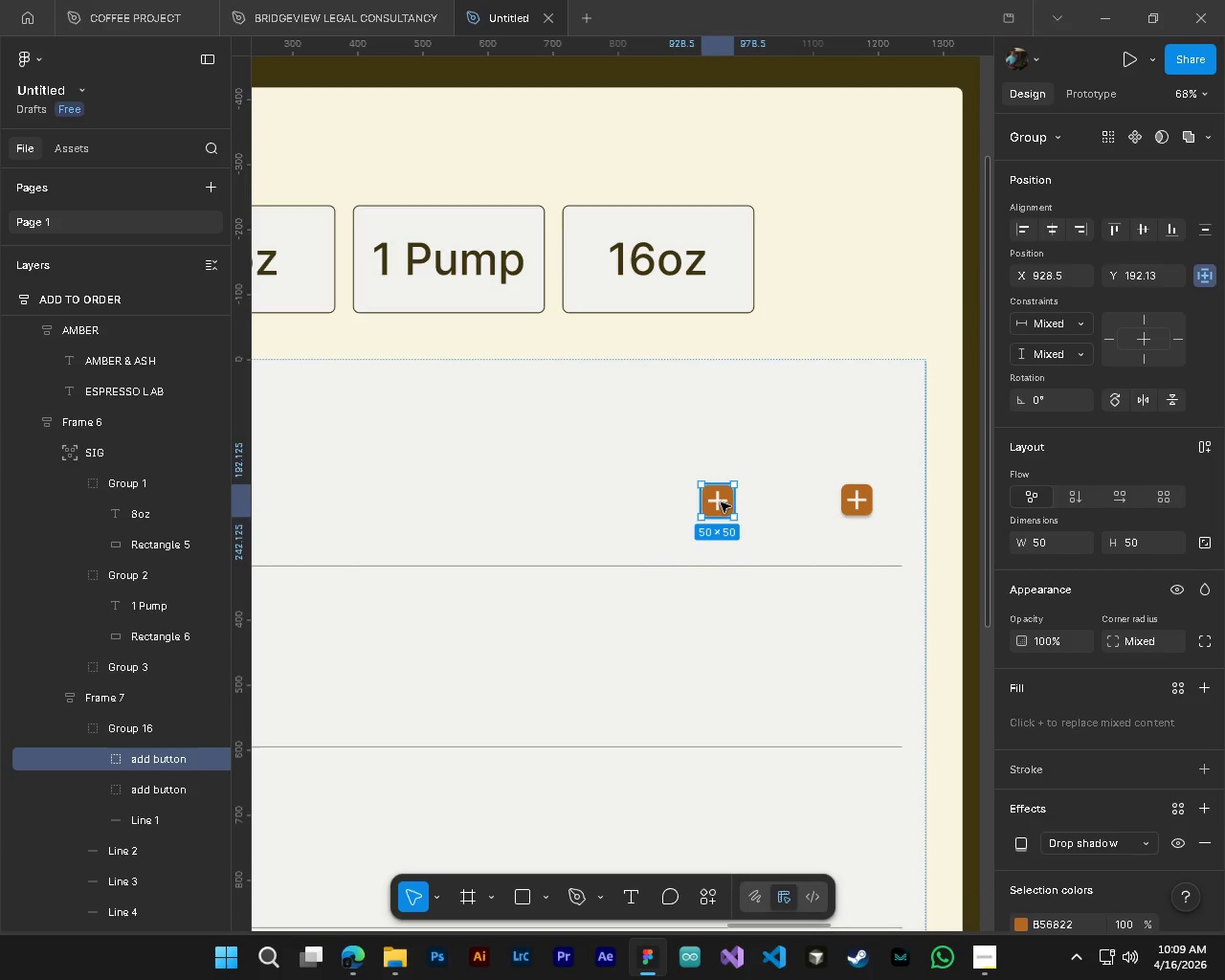 
key(T)
 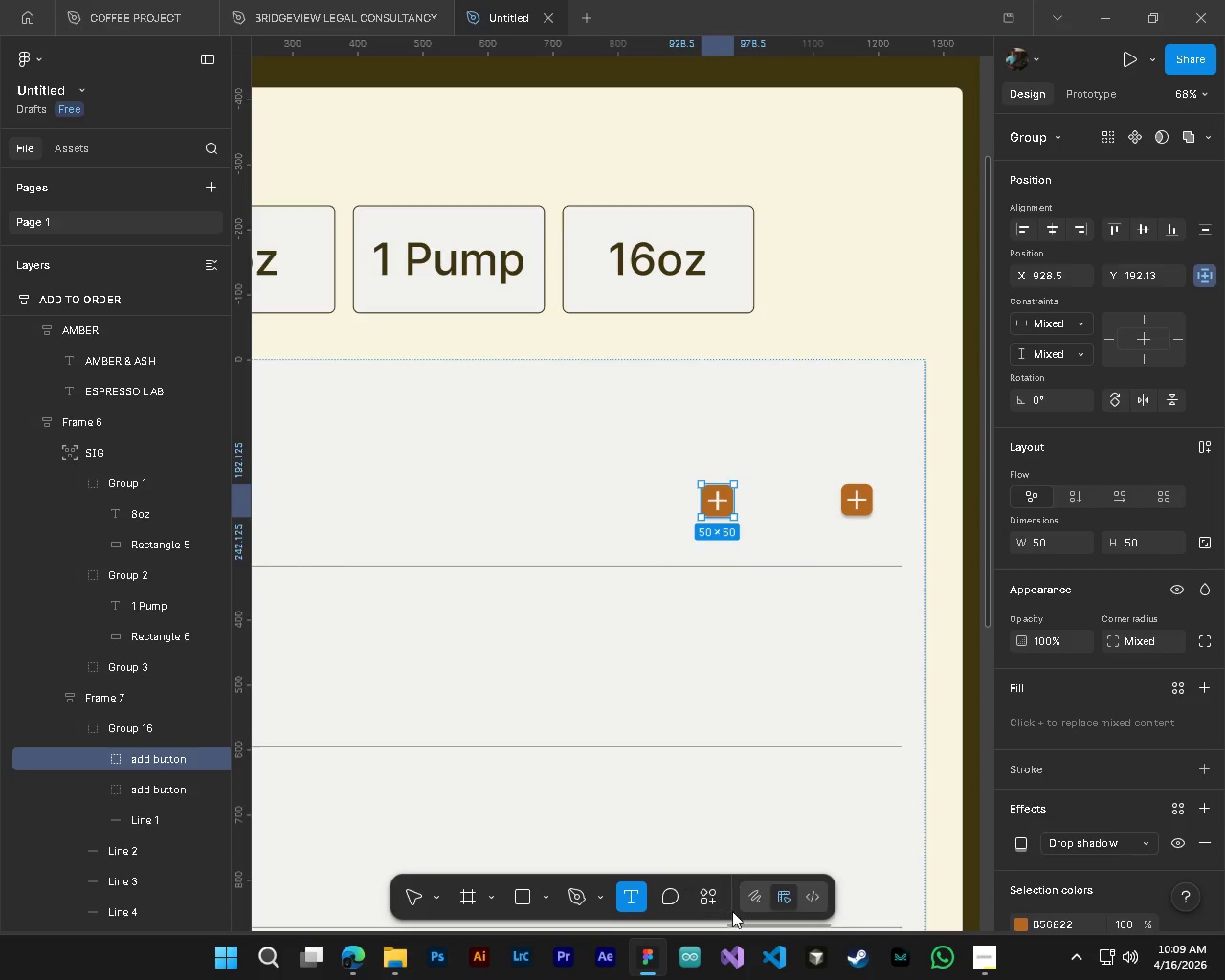 
left_click([706, 890])
 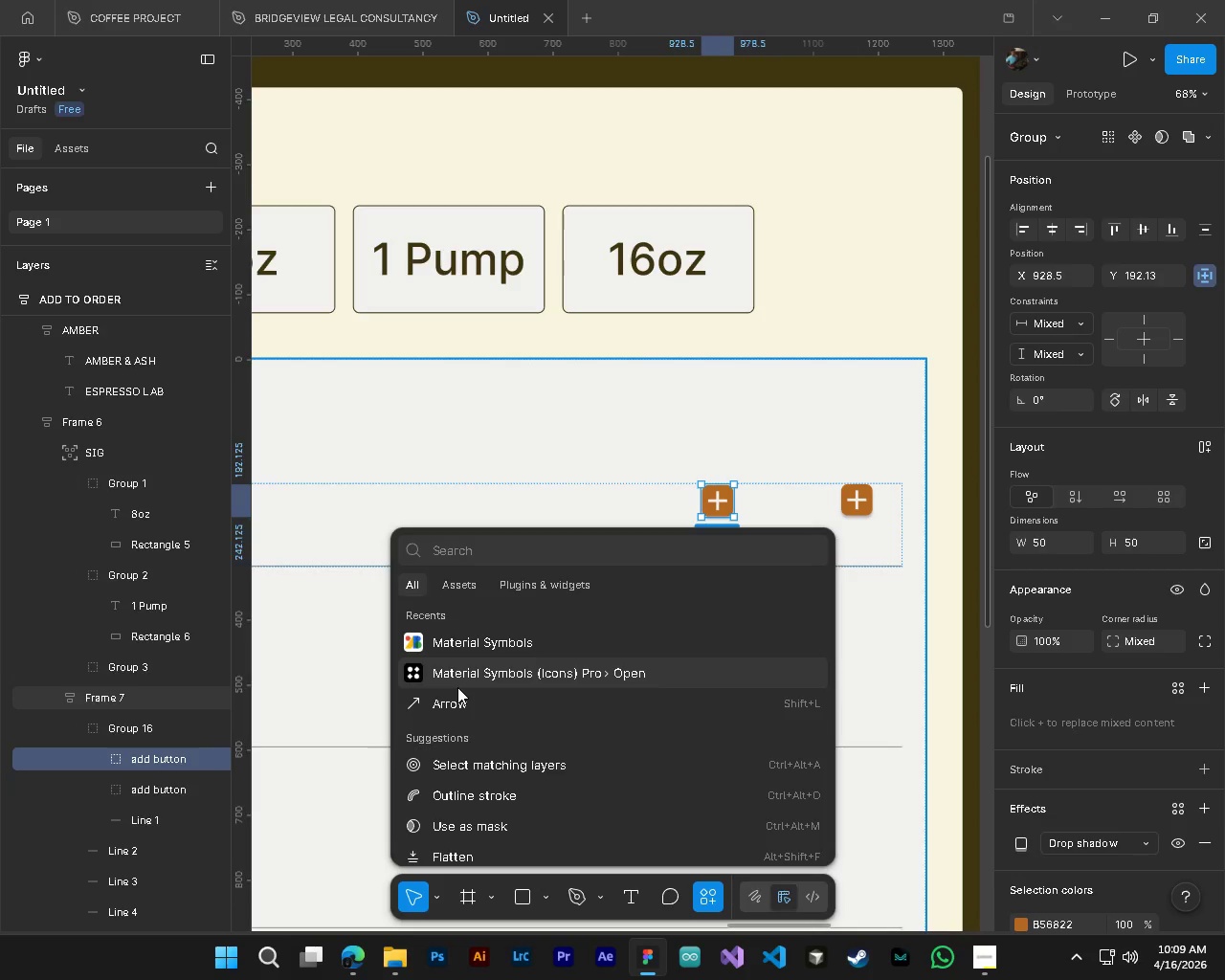 
left_click([457, 687])
 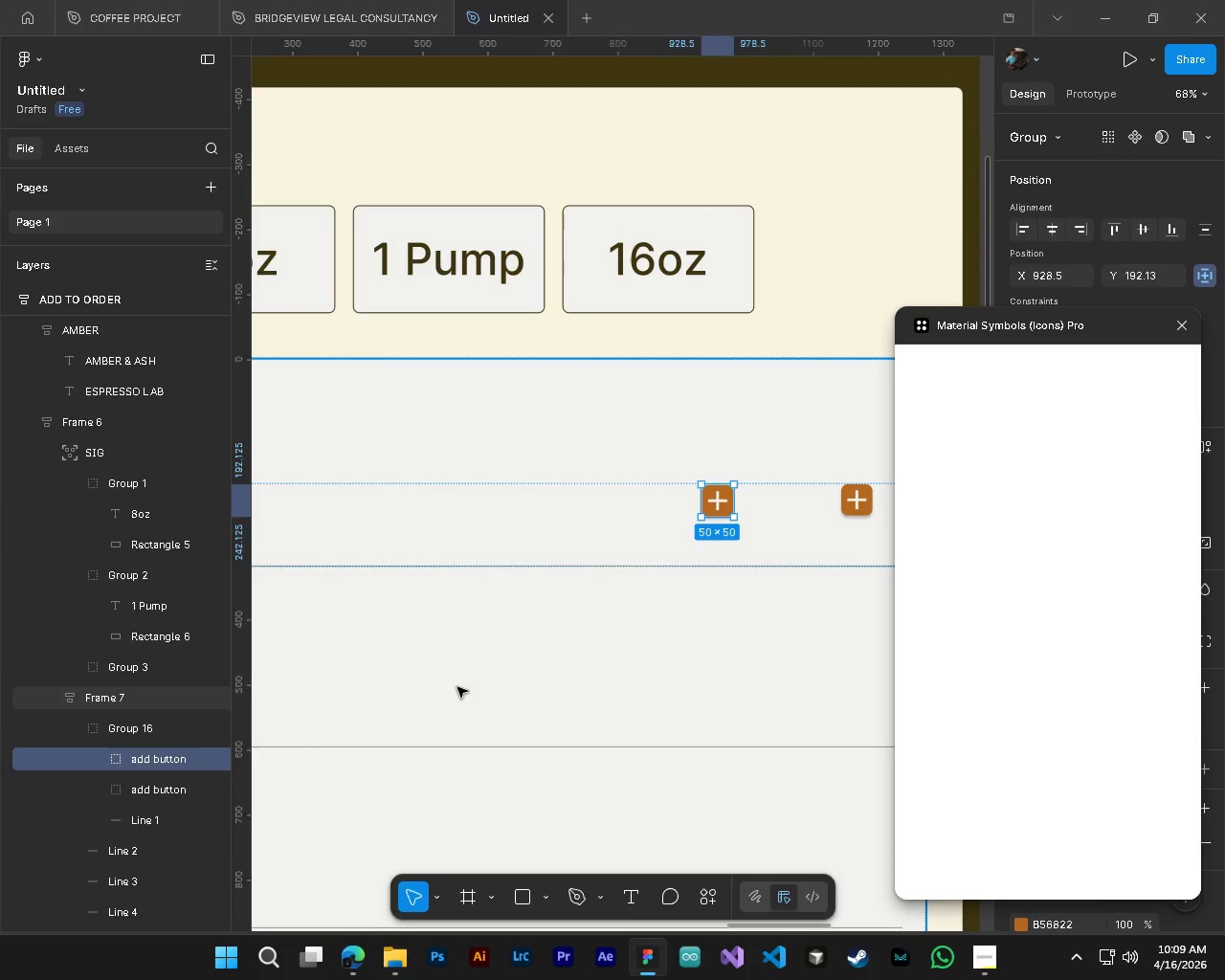 
wait(8.33)
 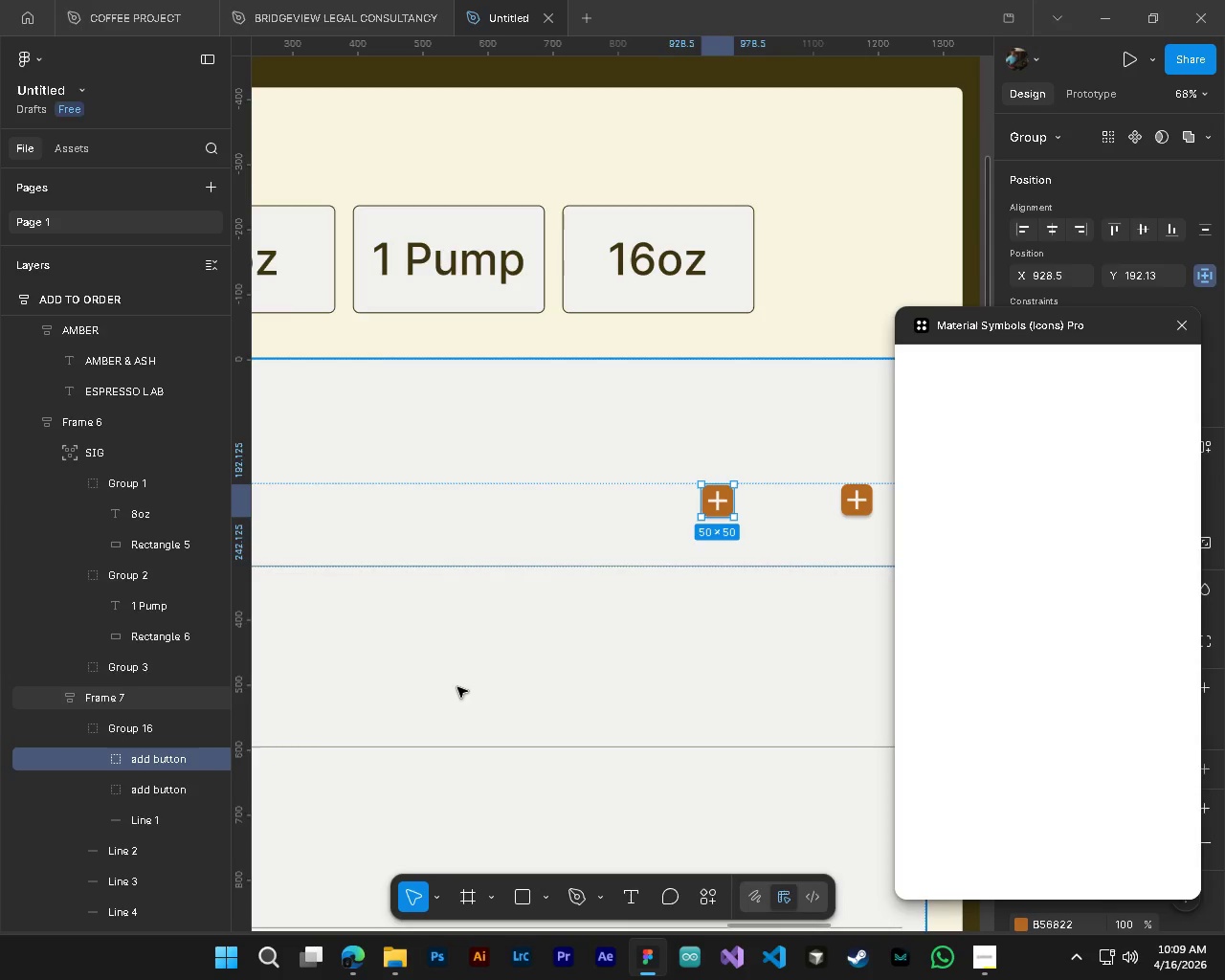 
left_click([1022, 448])
 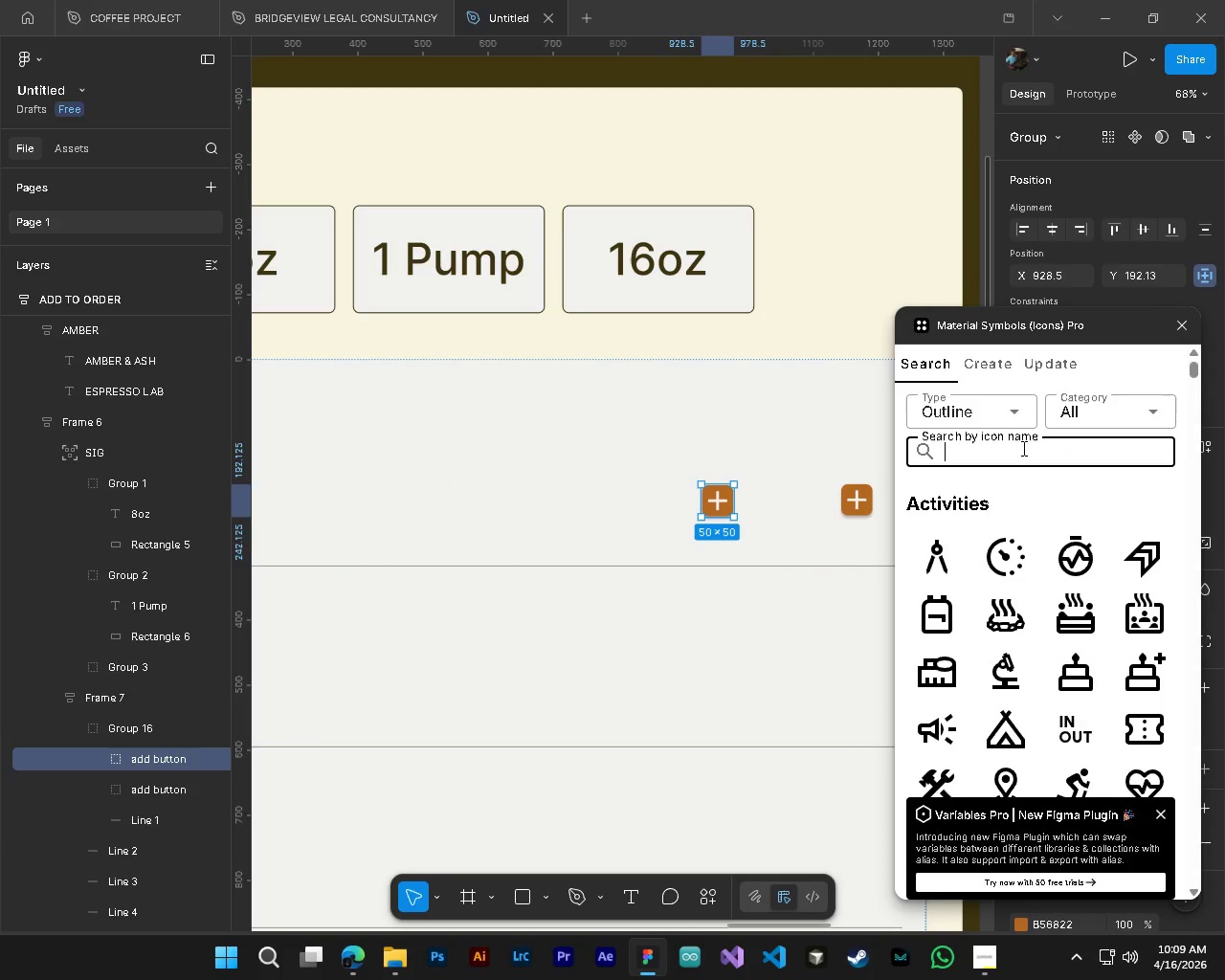 
type(minus)
 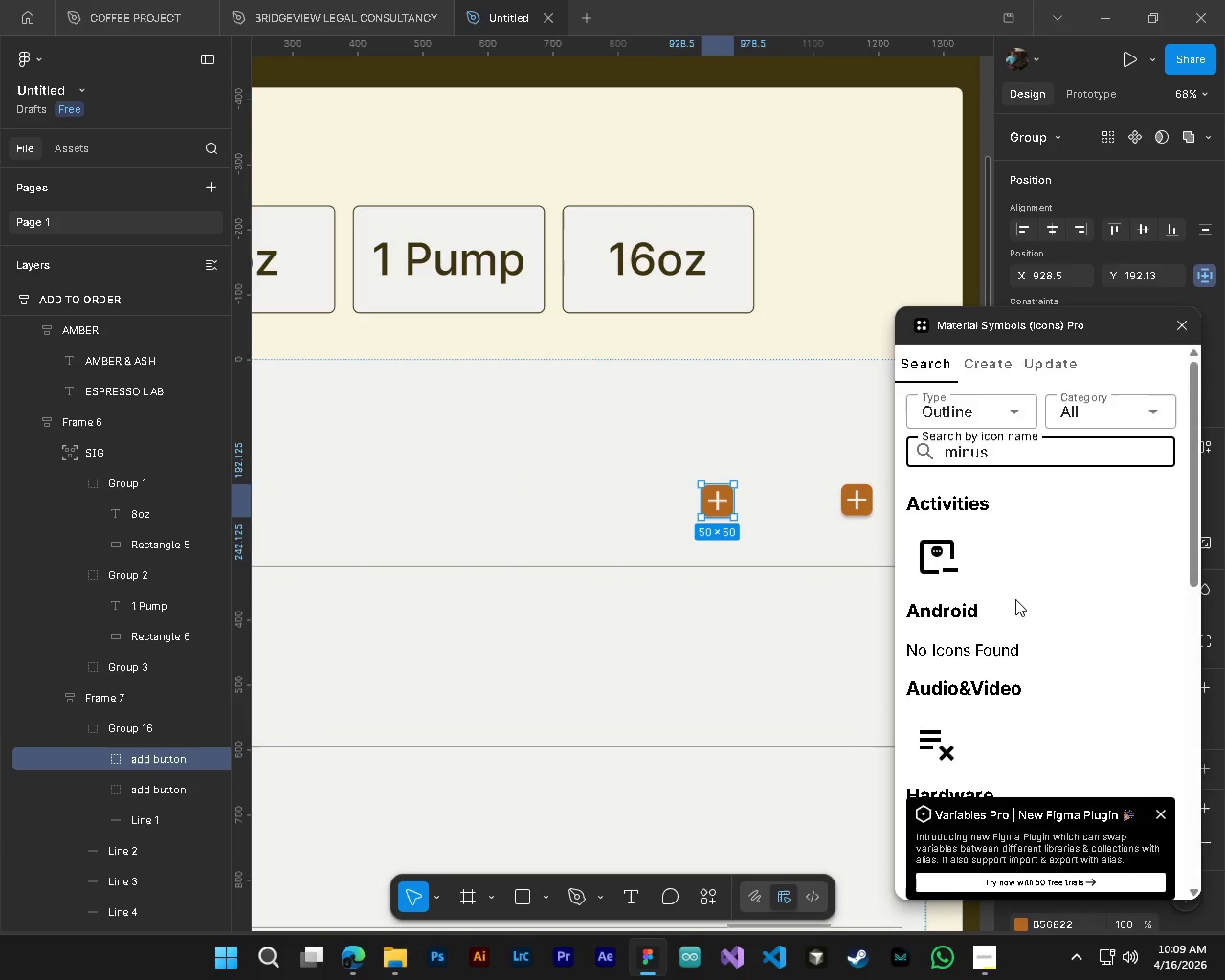 
scroll: coordinate [1013, 612], scroll_direction: down, amount: 2.0
 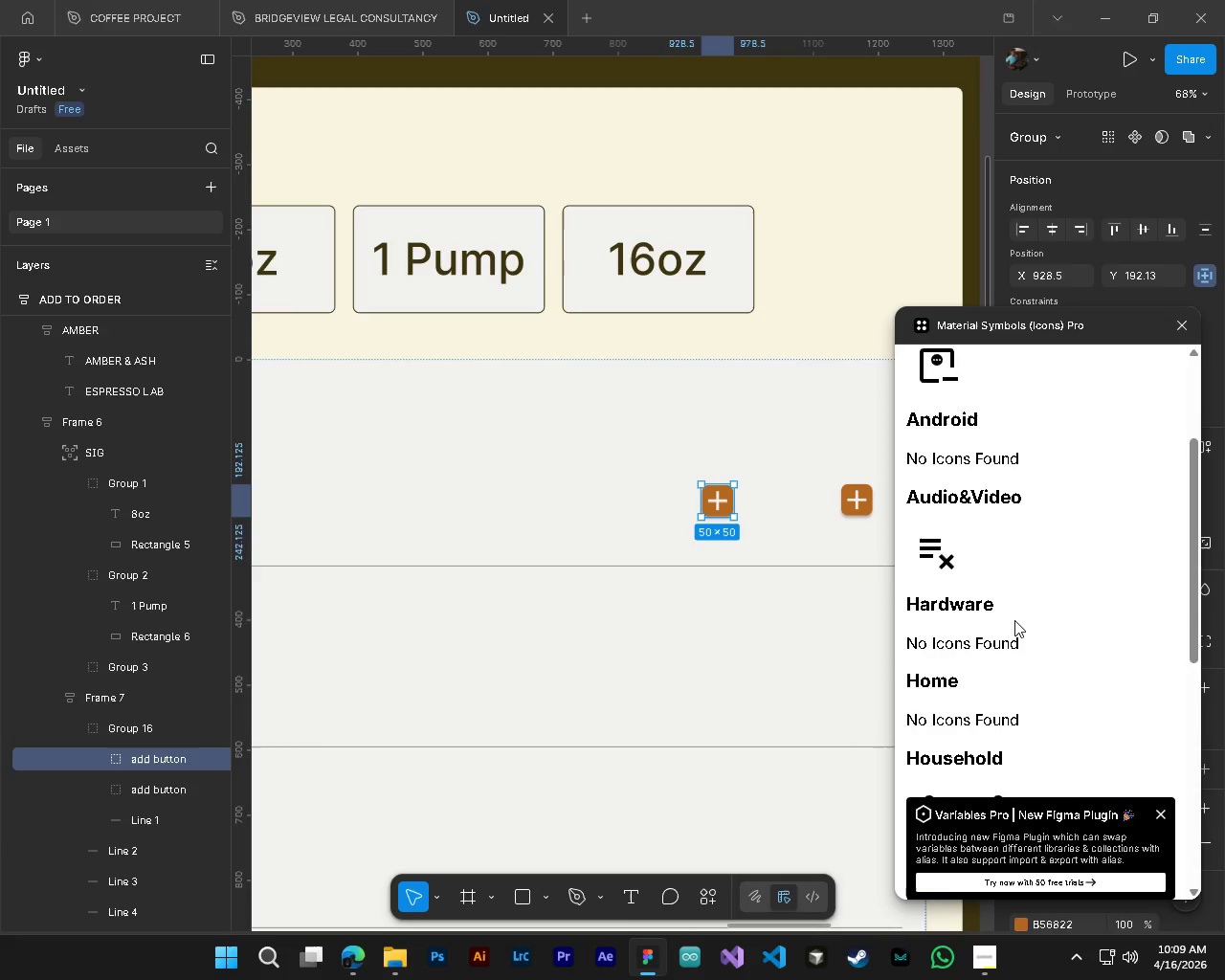 
key(Control+ControlLeft)
 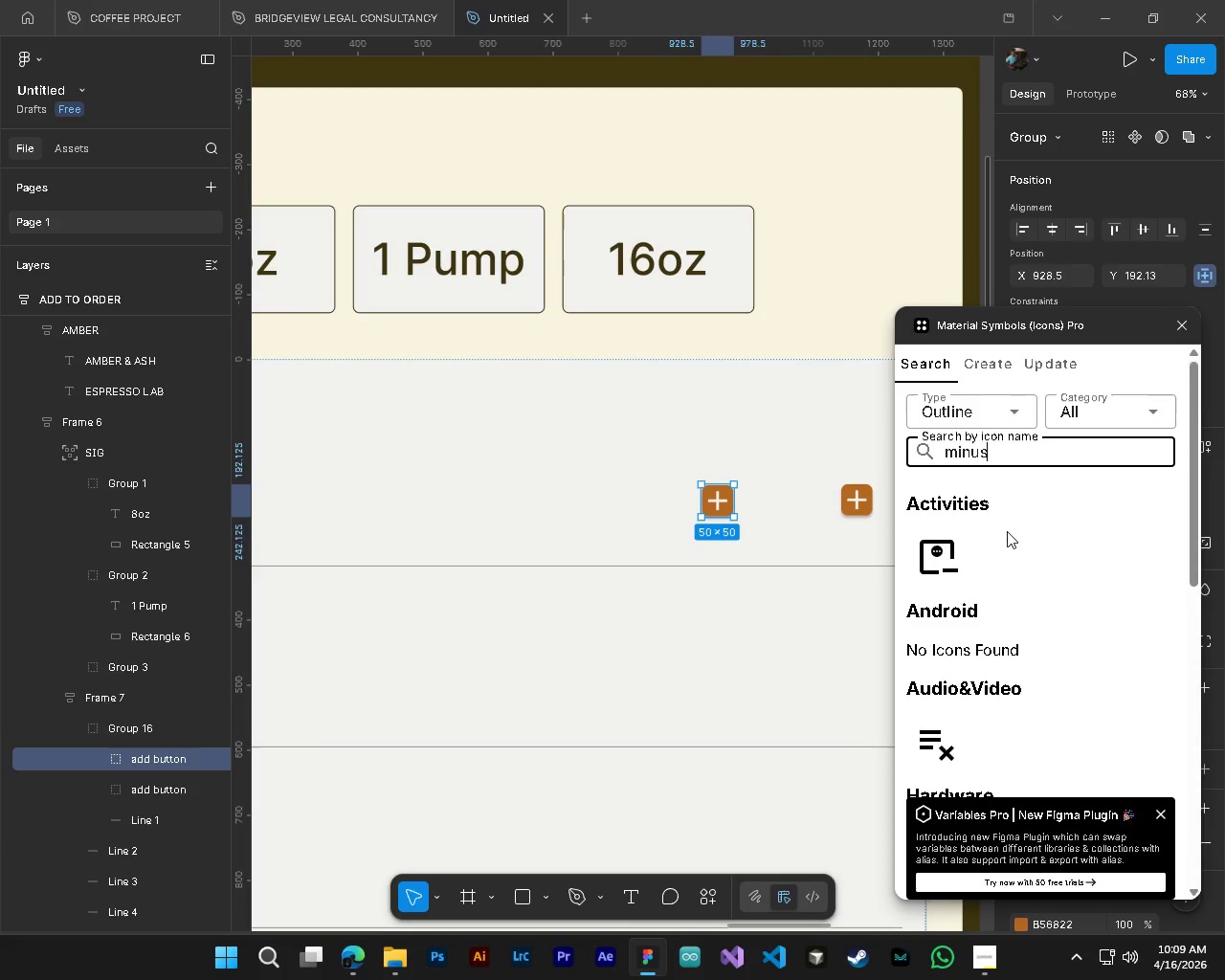 
key(Control+A)
 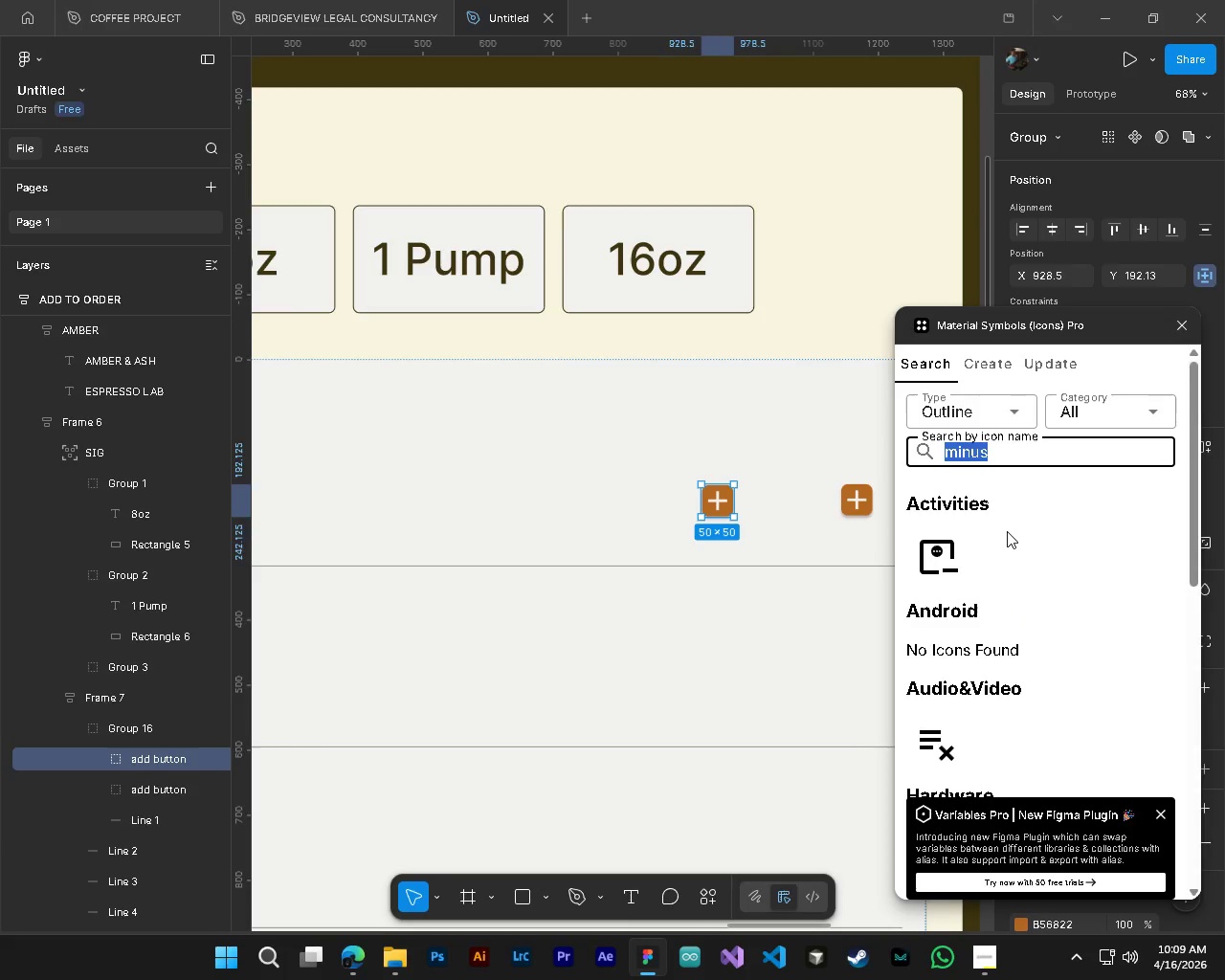 
scroll: coordinate [1014, 620], scroll_direction: up, amount: 4.0
 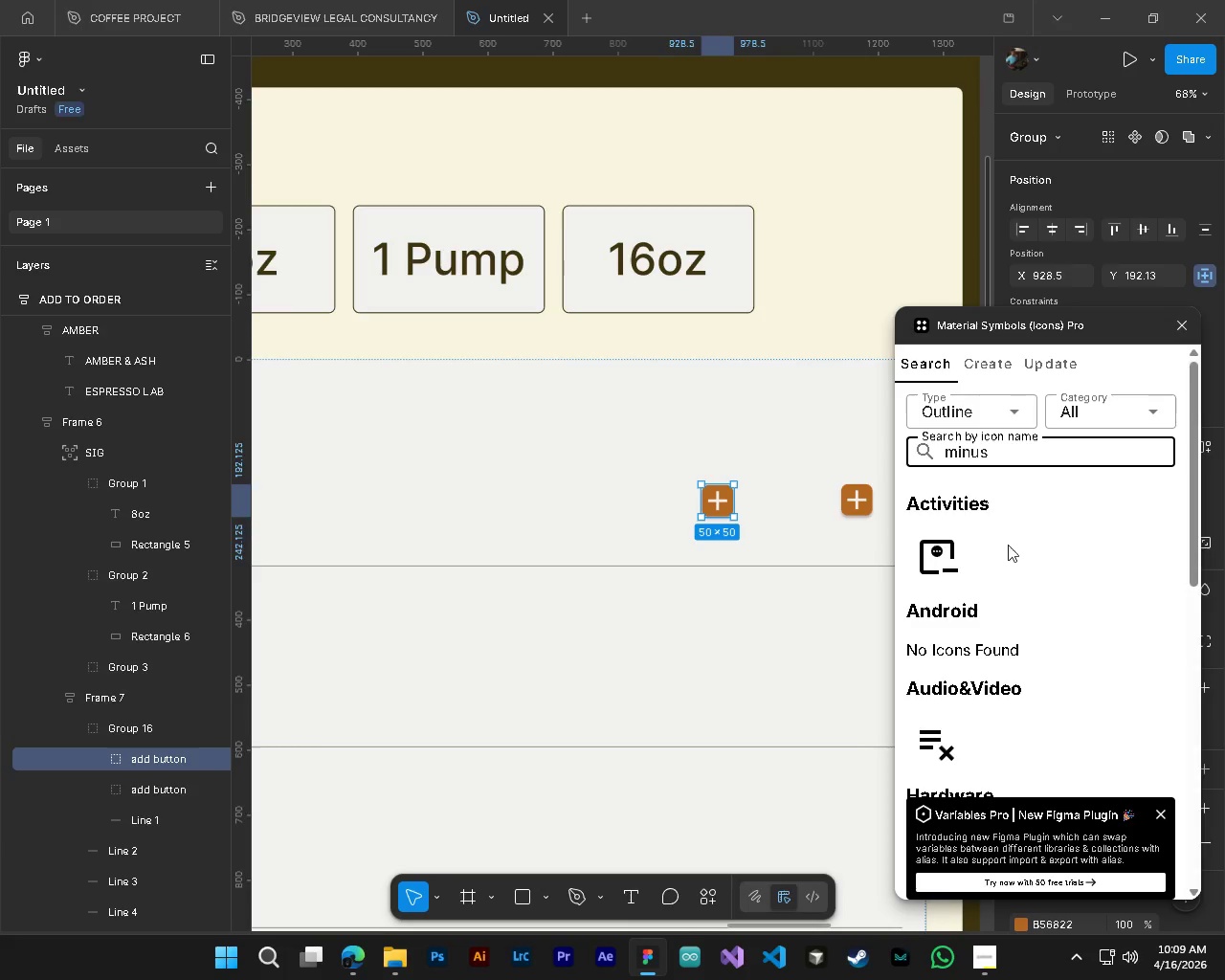 
type(substra)
 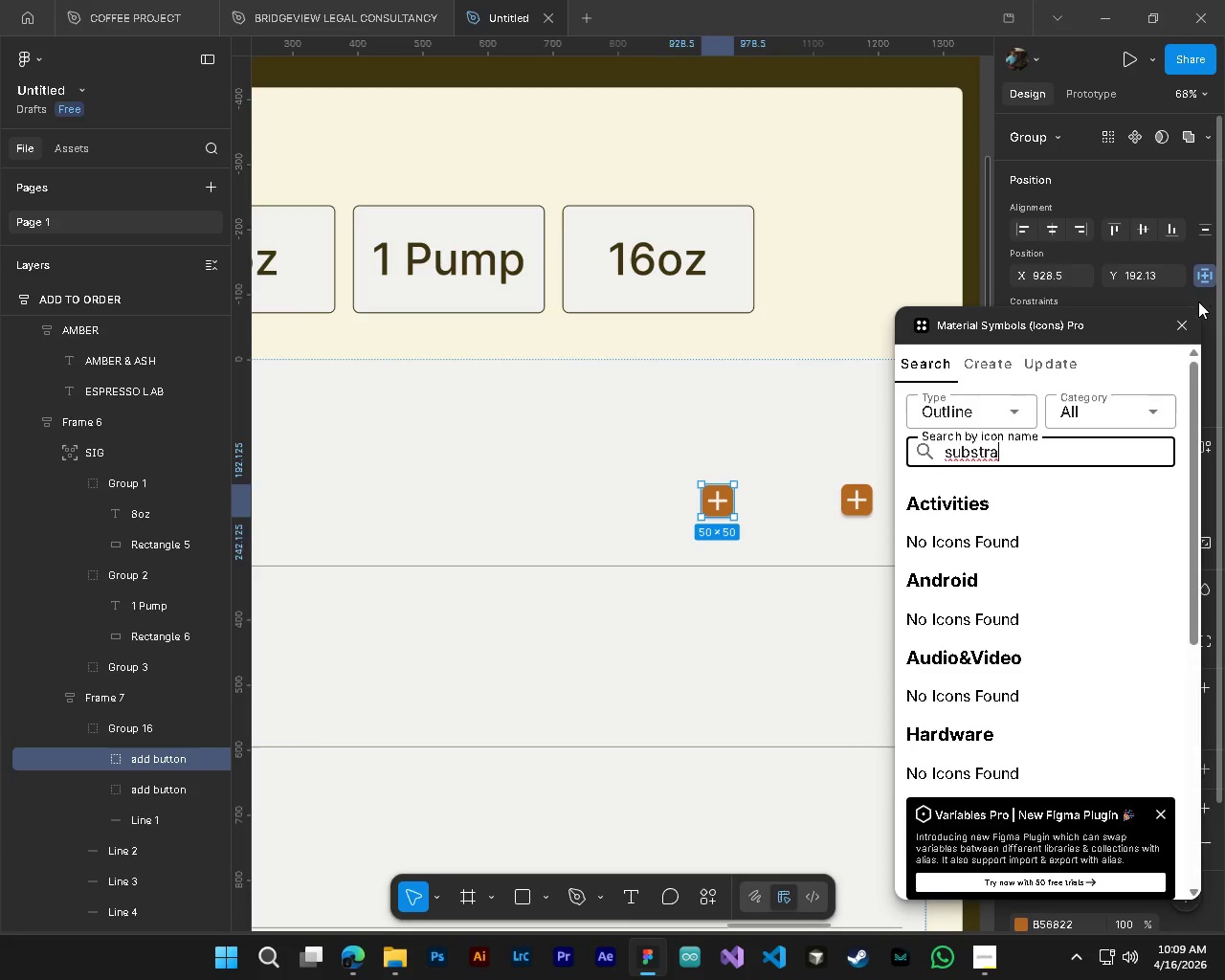 
left_click([1184, 323])
 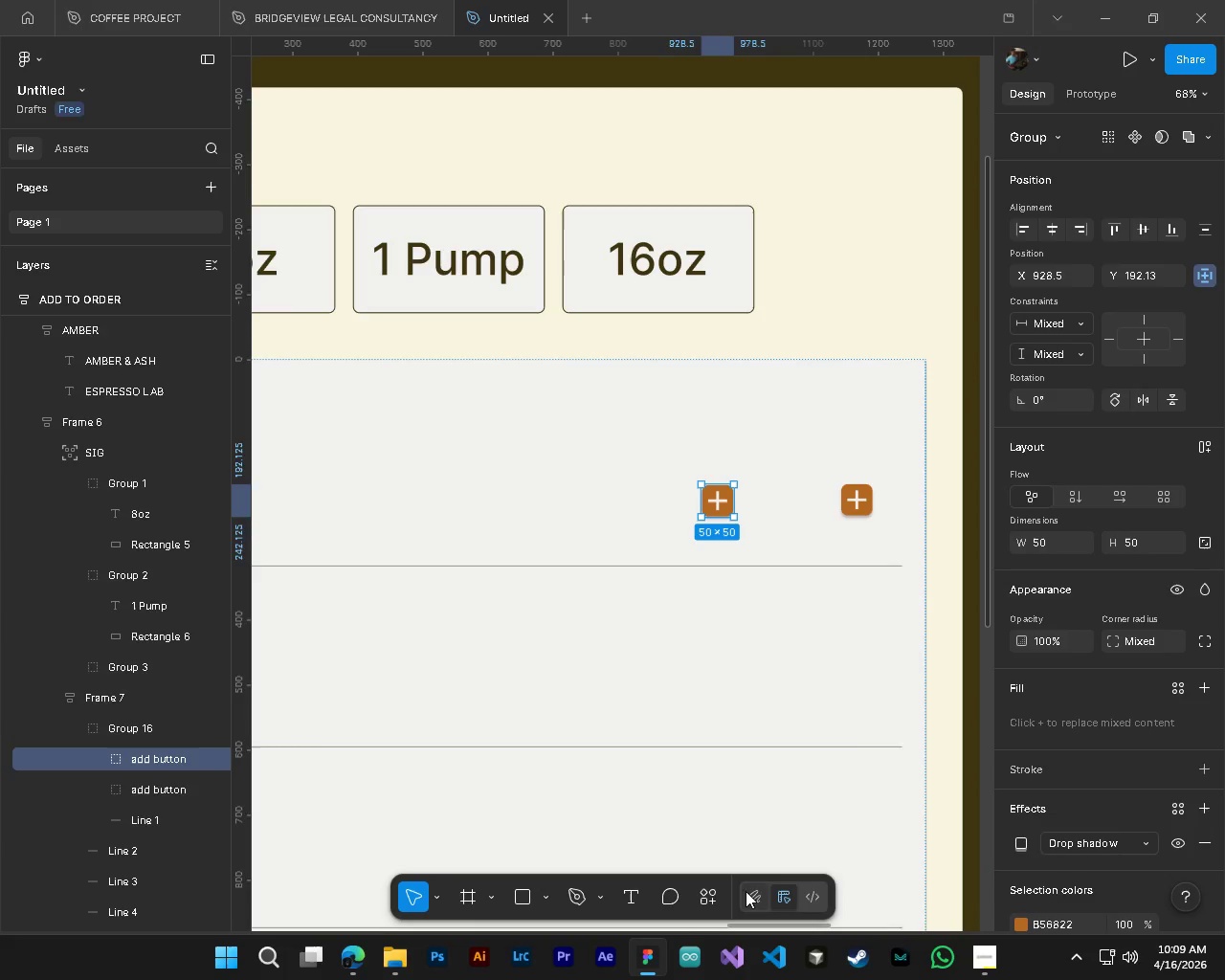 
left_click([714, 897])
 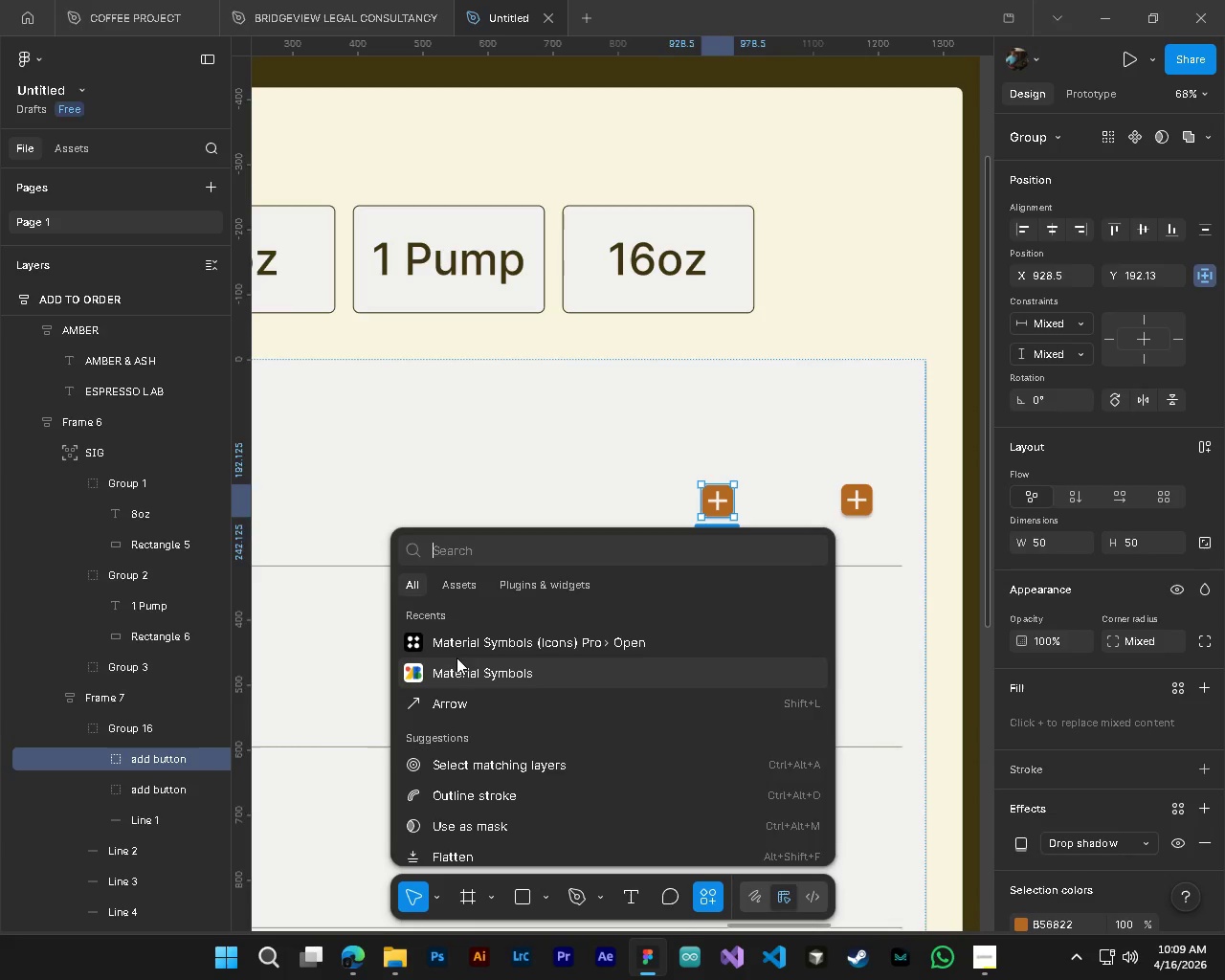 
left_click([468, 682])
 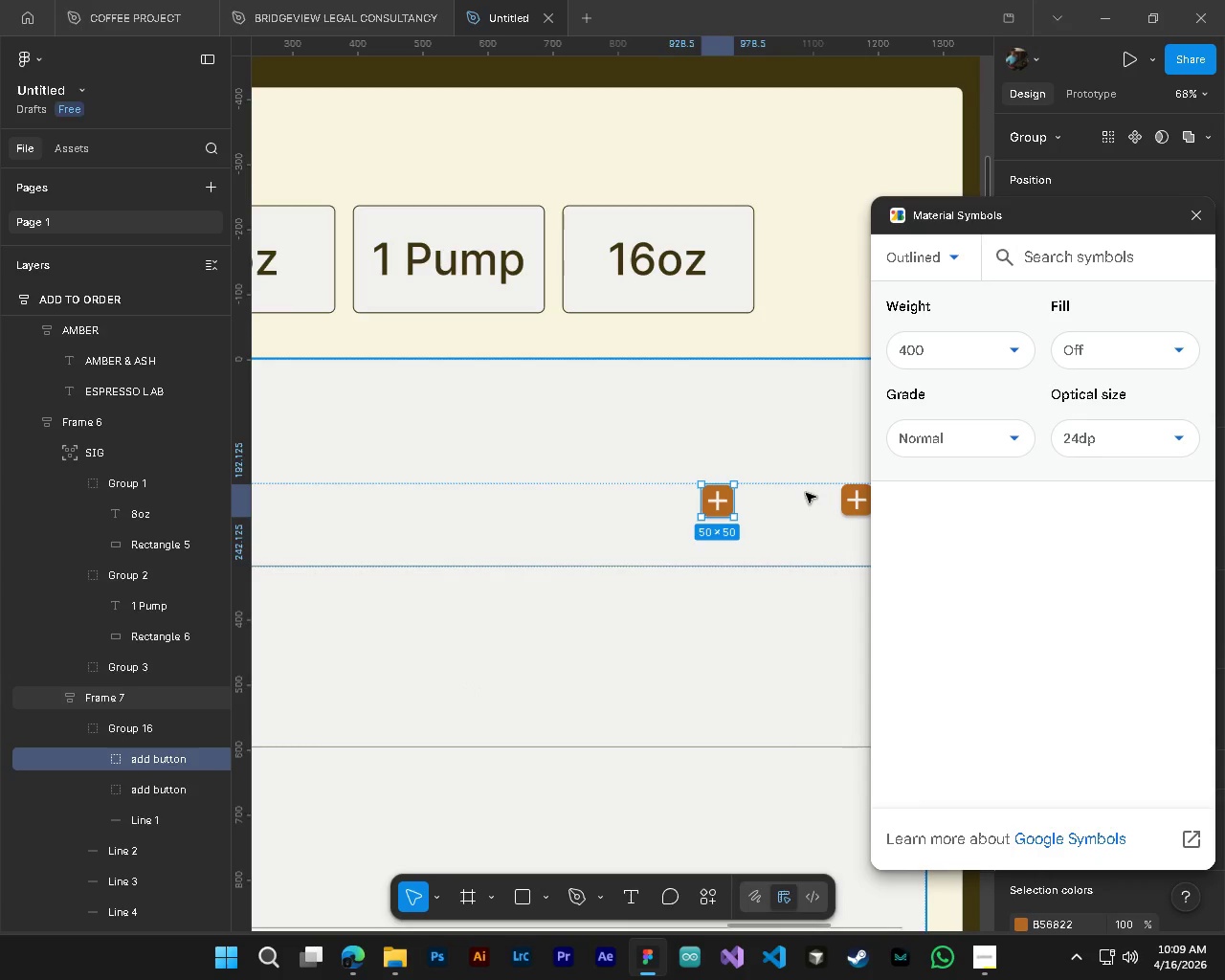 
left_click([1056, 263])
 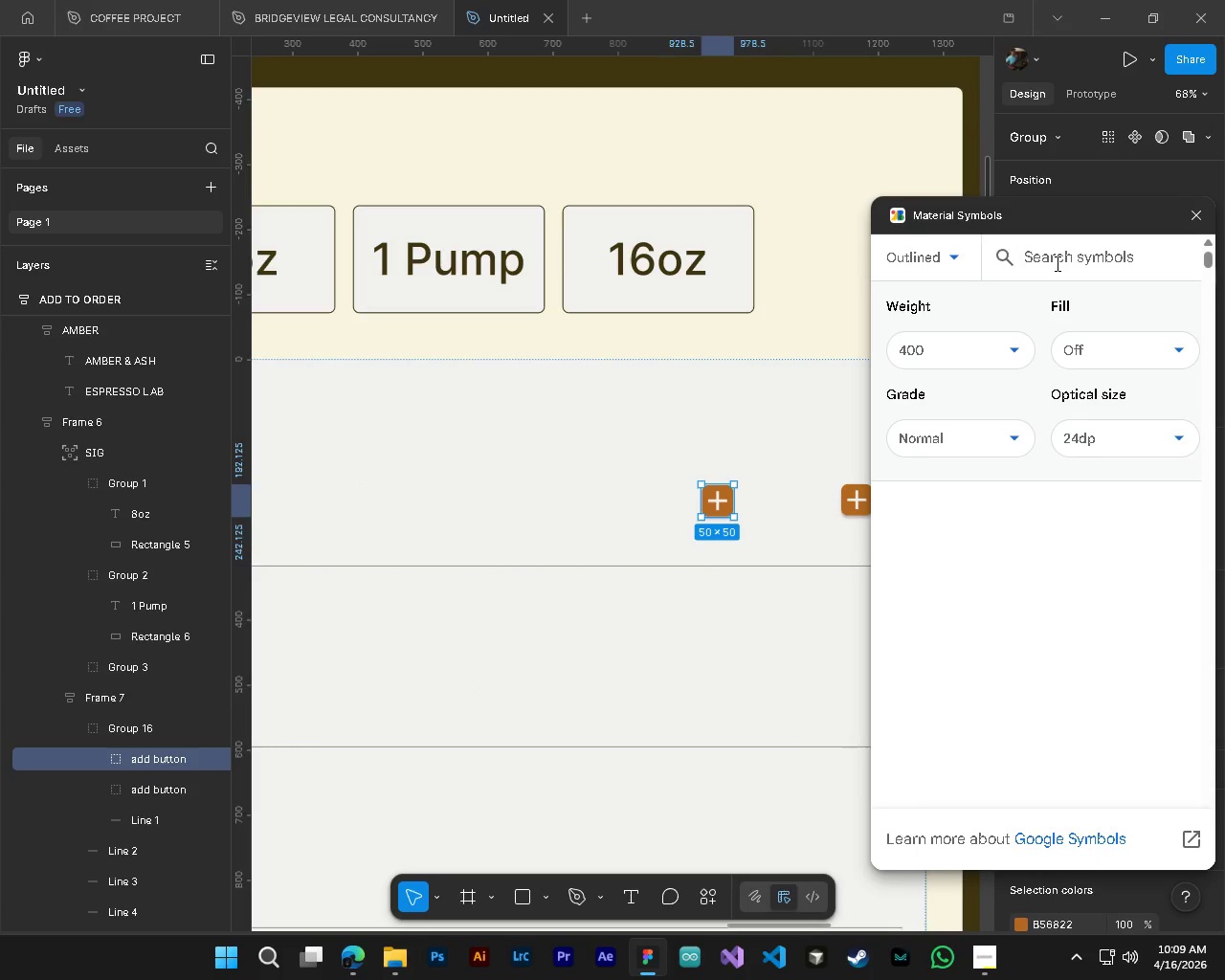 
type(minus)
 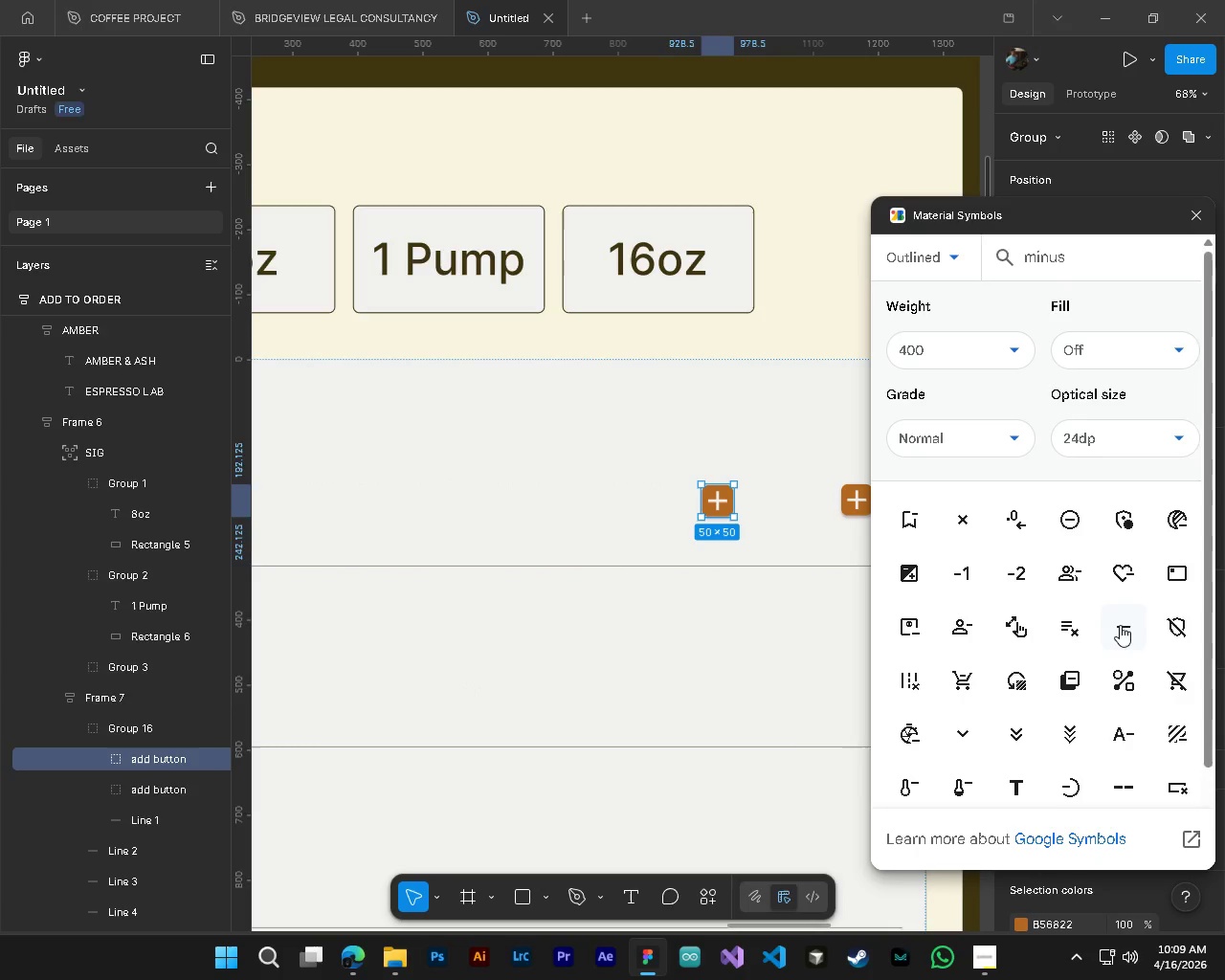 
left_click_drag(start_coordinate=[1120, 625], to_coordinate=[636, 520])
 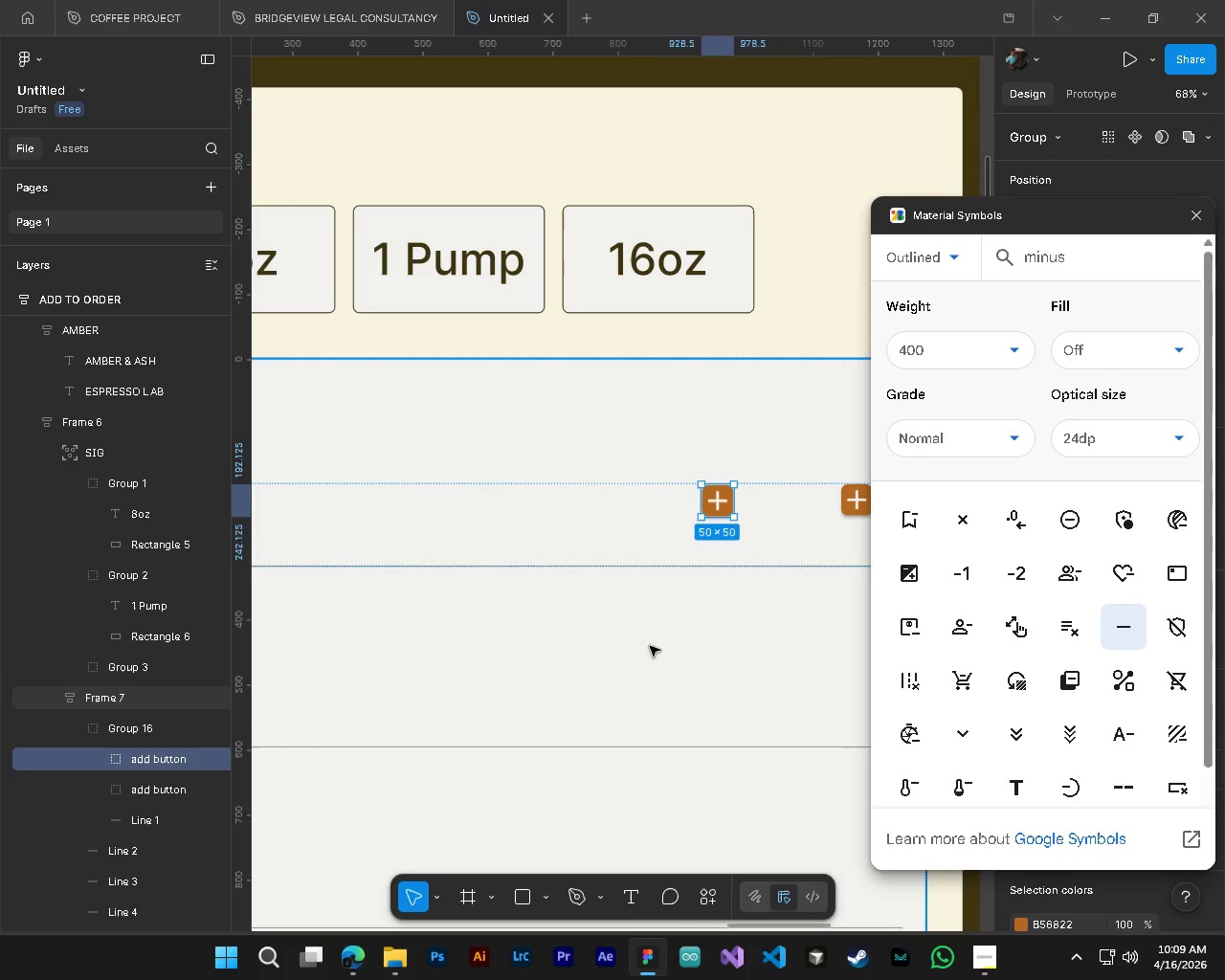 
left_click([1123, 626])
 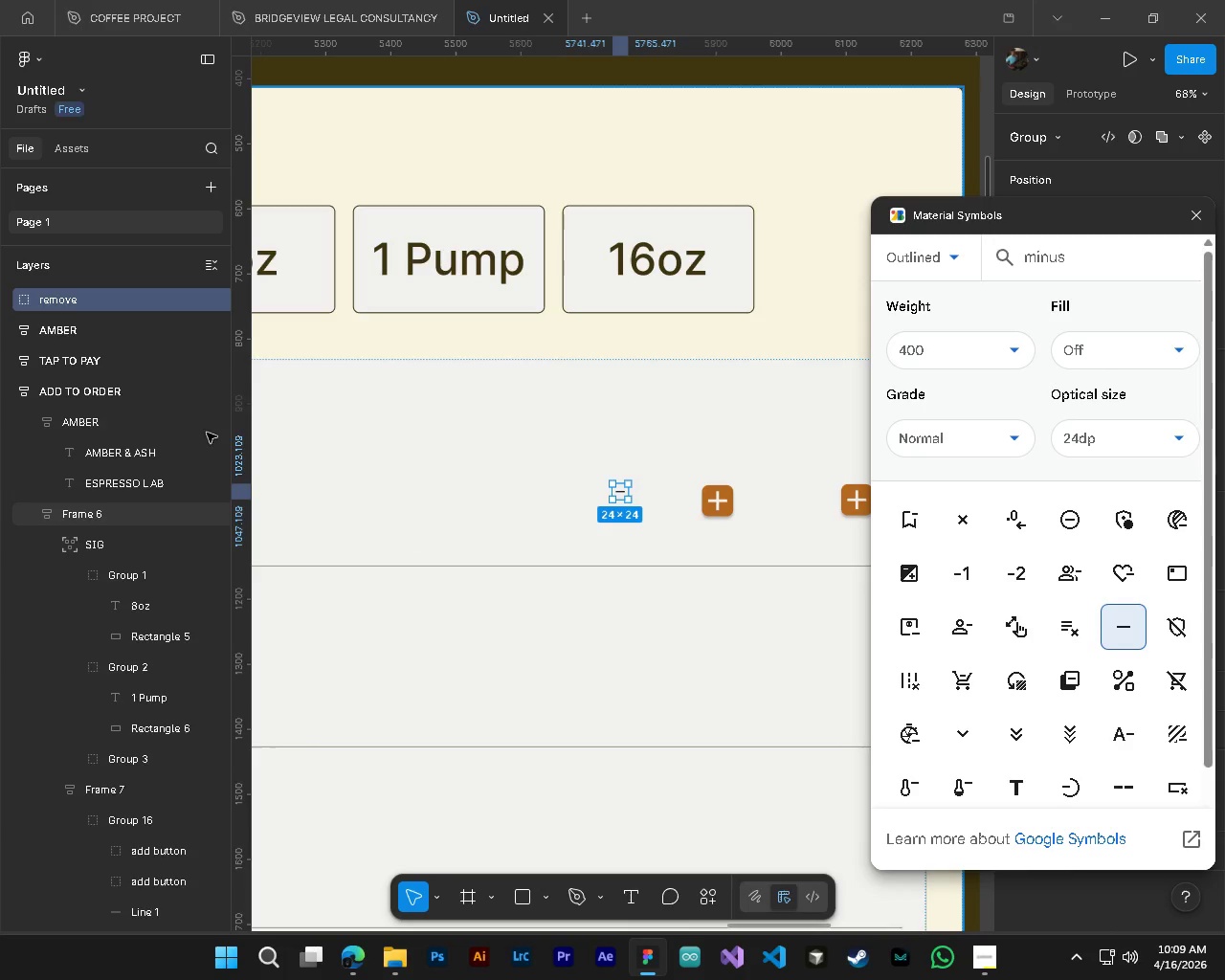 
left_click_drag(start_coordinate=[64, 299], to_coordinate=[82, 291])
 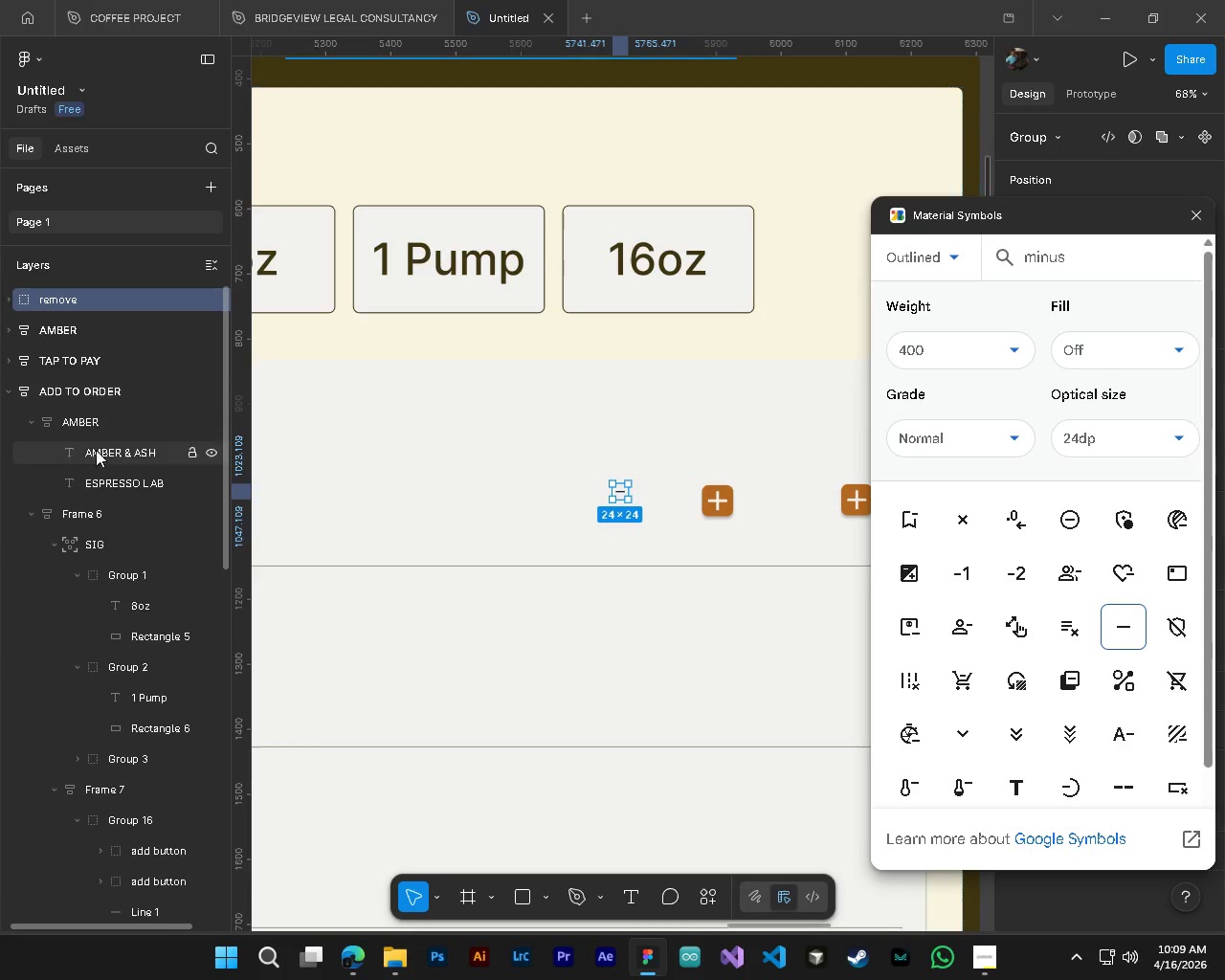 
scroll: coordinate [165, 679], scroll_direction: up, amount: 7.0
 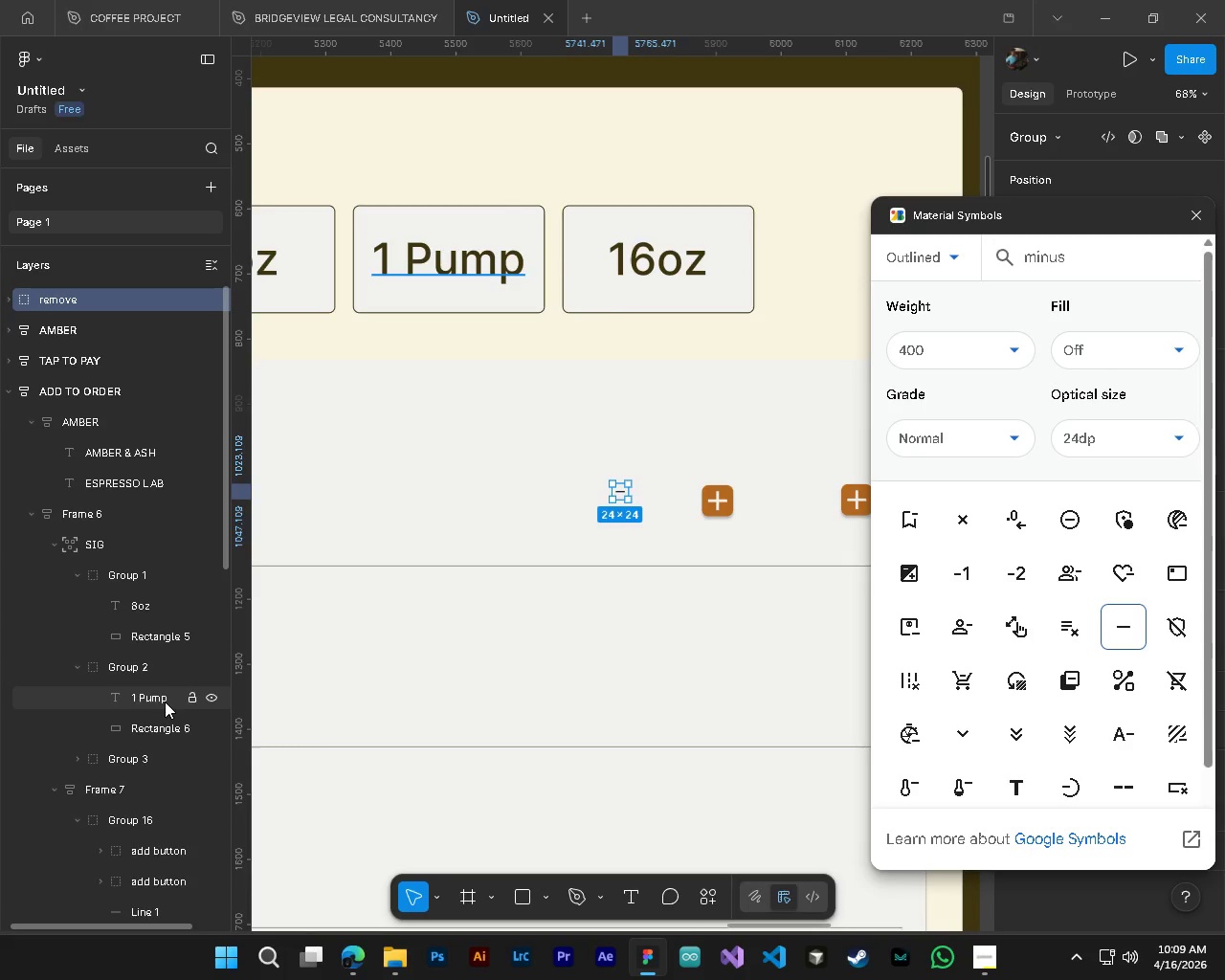 
scroll: coordinate [165, 702], scroll_direction: down, amount: 1.0
 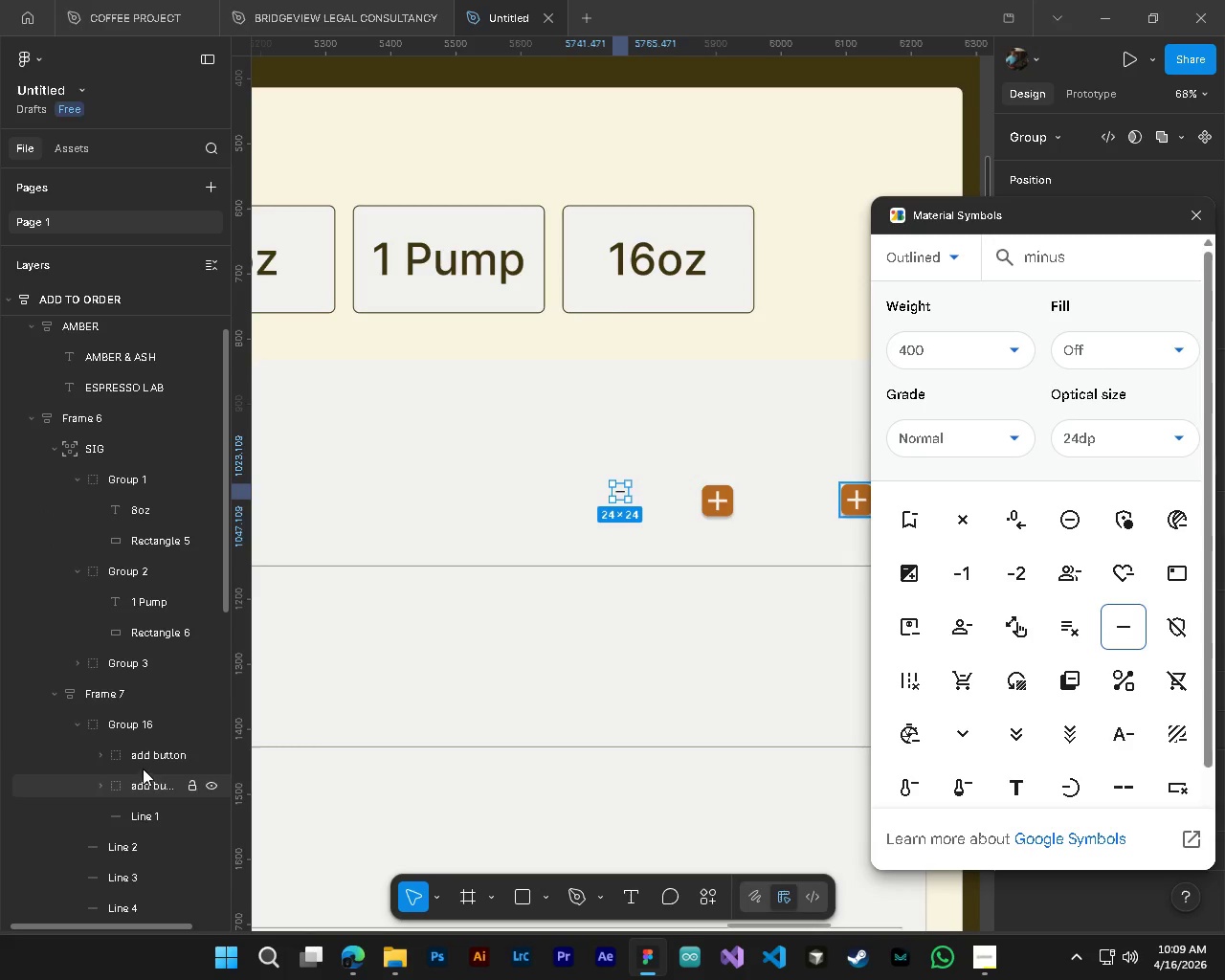 
scroll: coordinate [106, 665], scroll_direction: up, amount: 2.0
 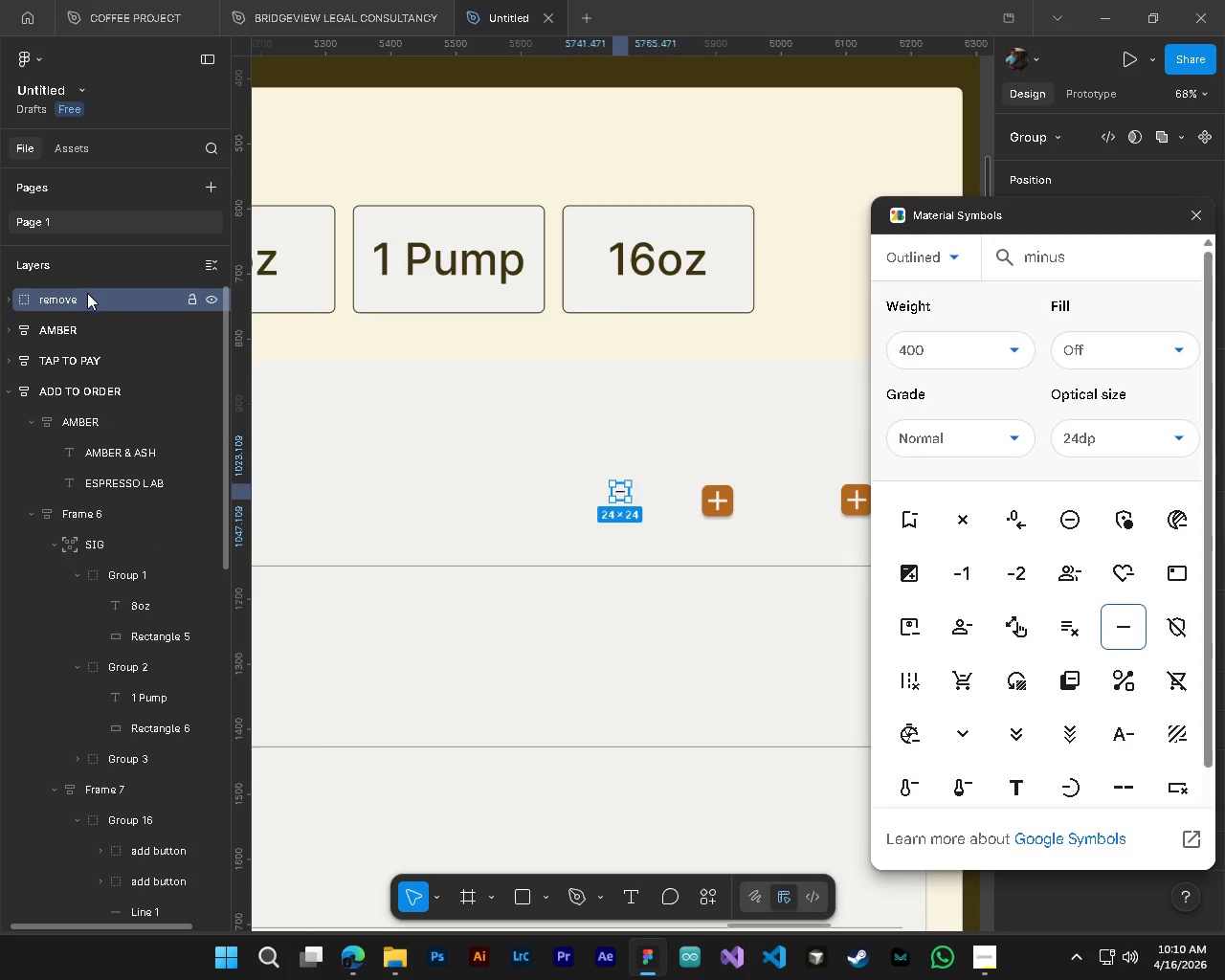 
left_click_drag(start_coordinate=[87, 297], to_coordinate=[139, 850])
 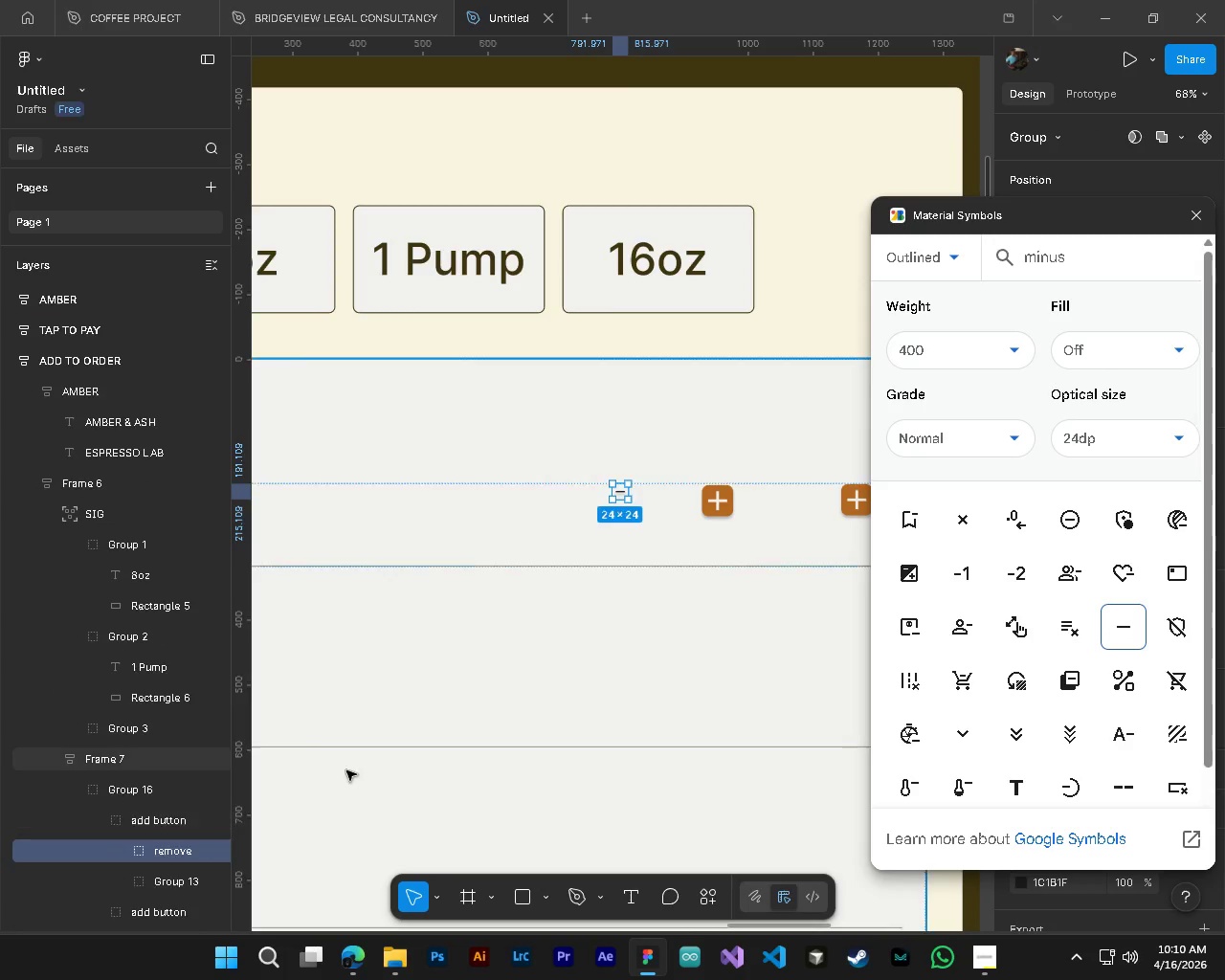 
hold_key(key=ShiftLeft, duration=0.8)
scroll: coordinate [376, 758], scroll_direction: down, amount: 4.0
 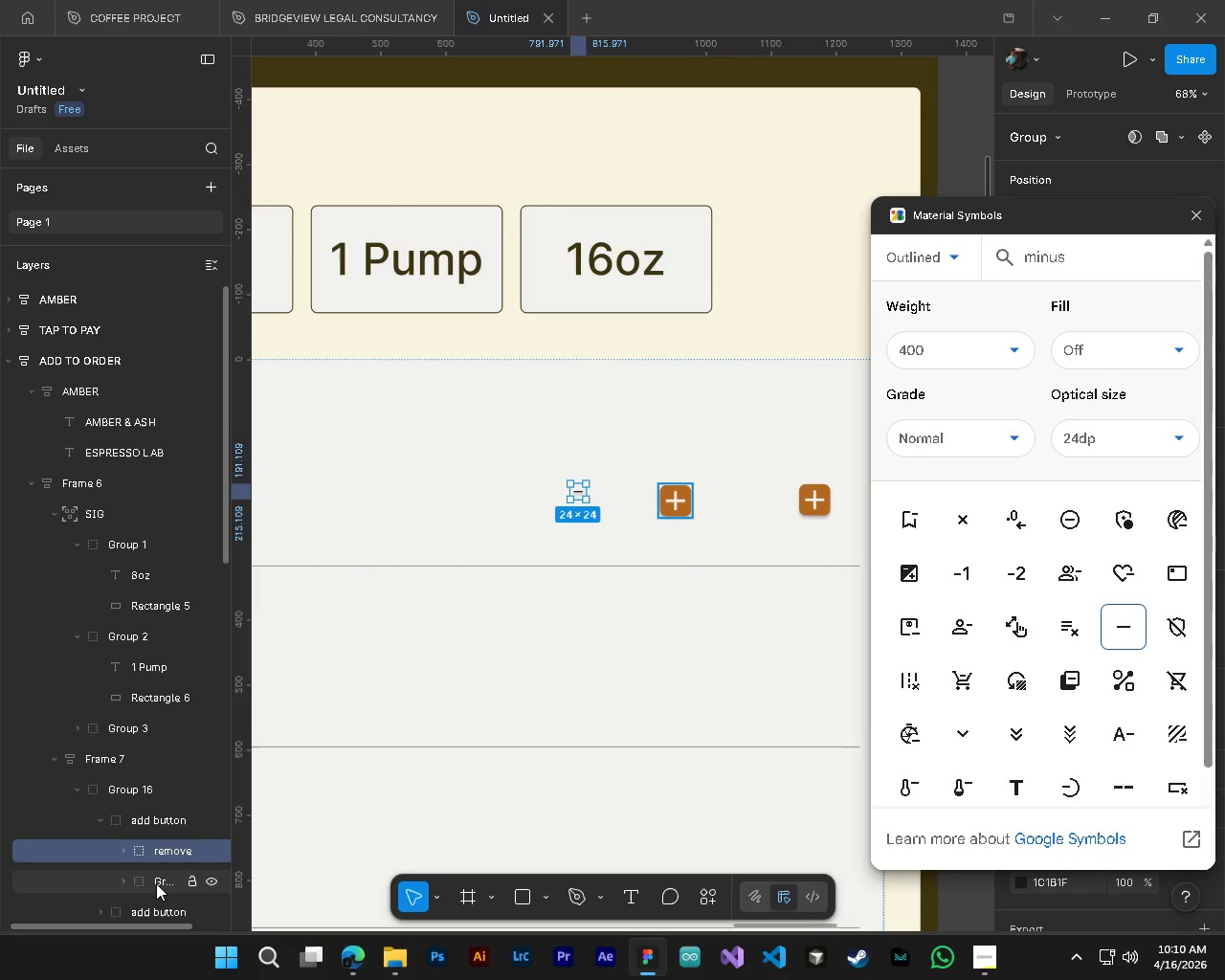 
left_click([156, 883])
 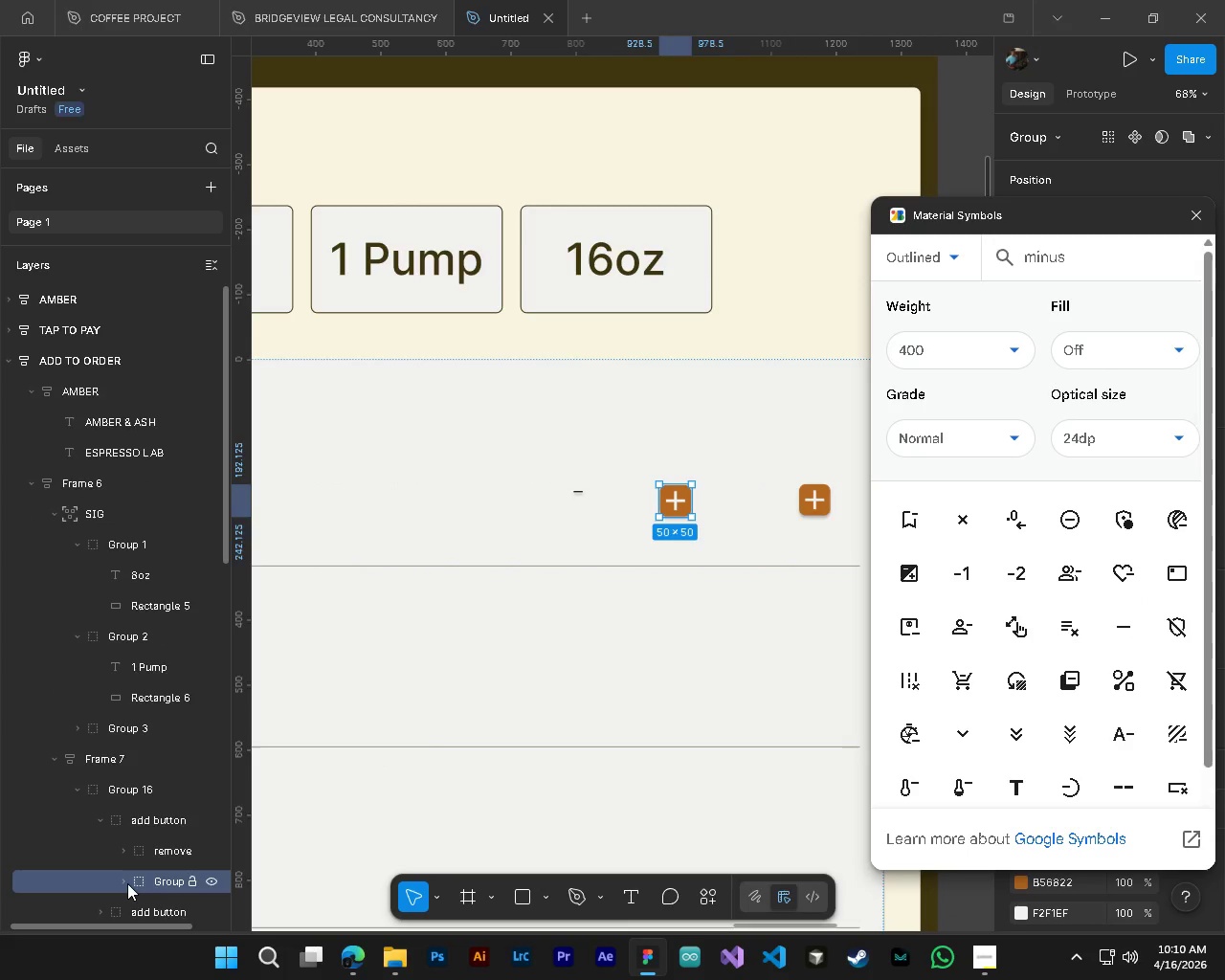 
left_click([123, 882])
 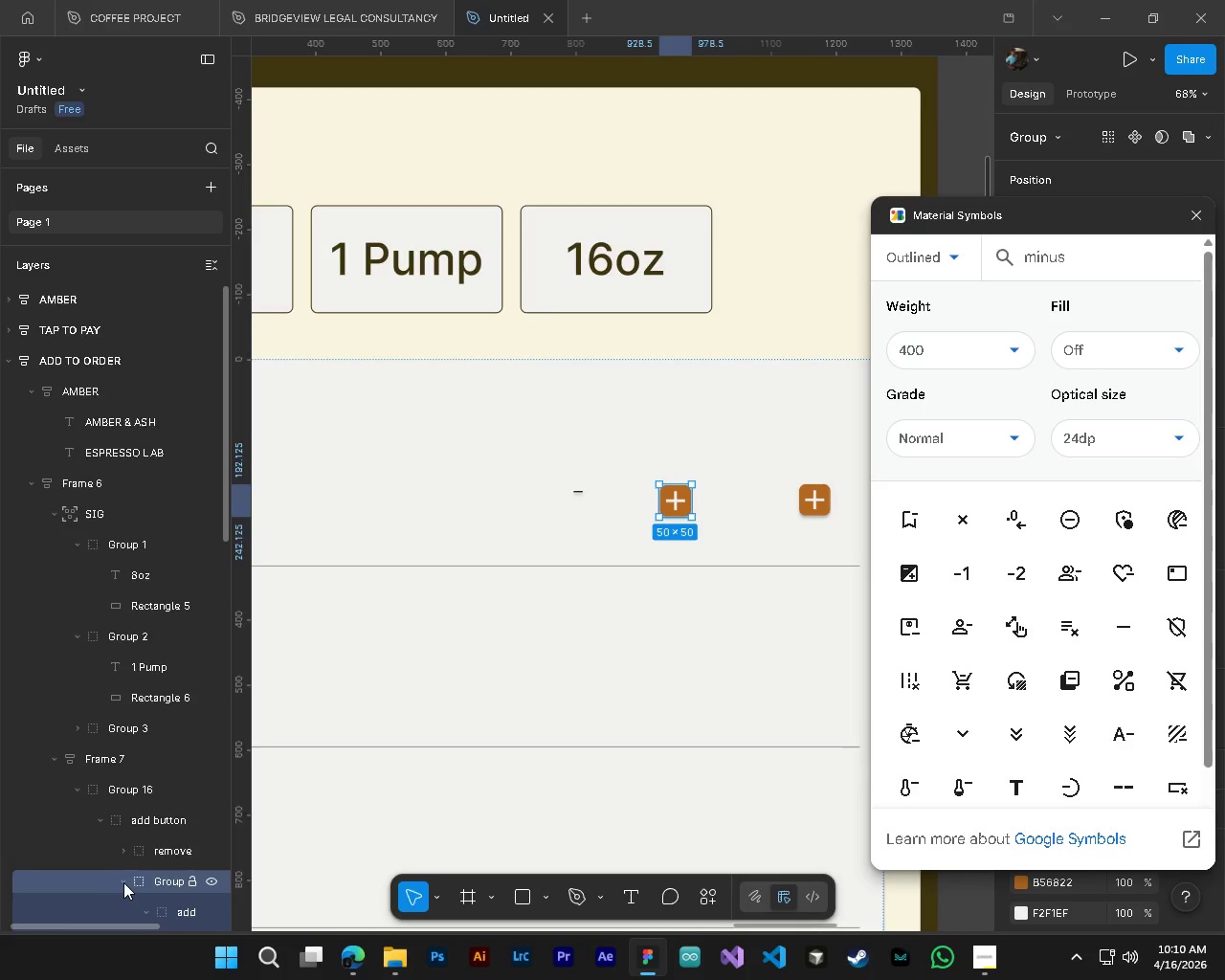 
scroll: coordinate [123, 882], scroll_direction: down, amount: 3.0
 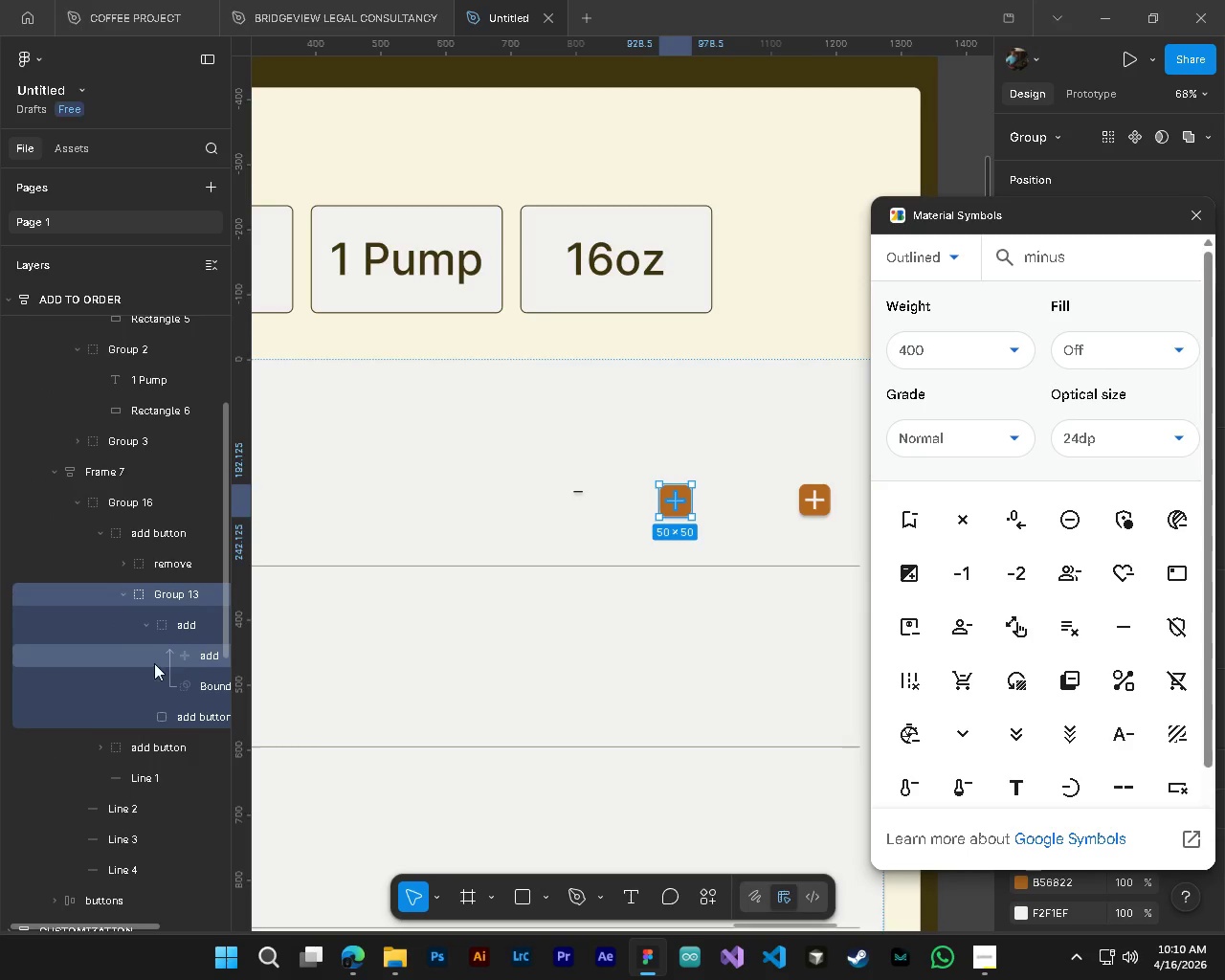 
left_click([154, 663])
 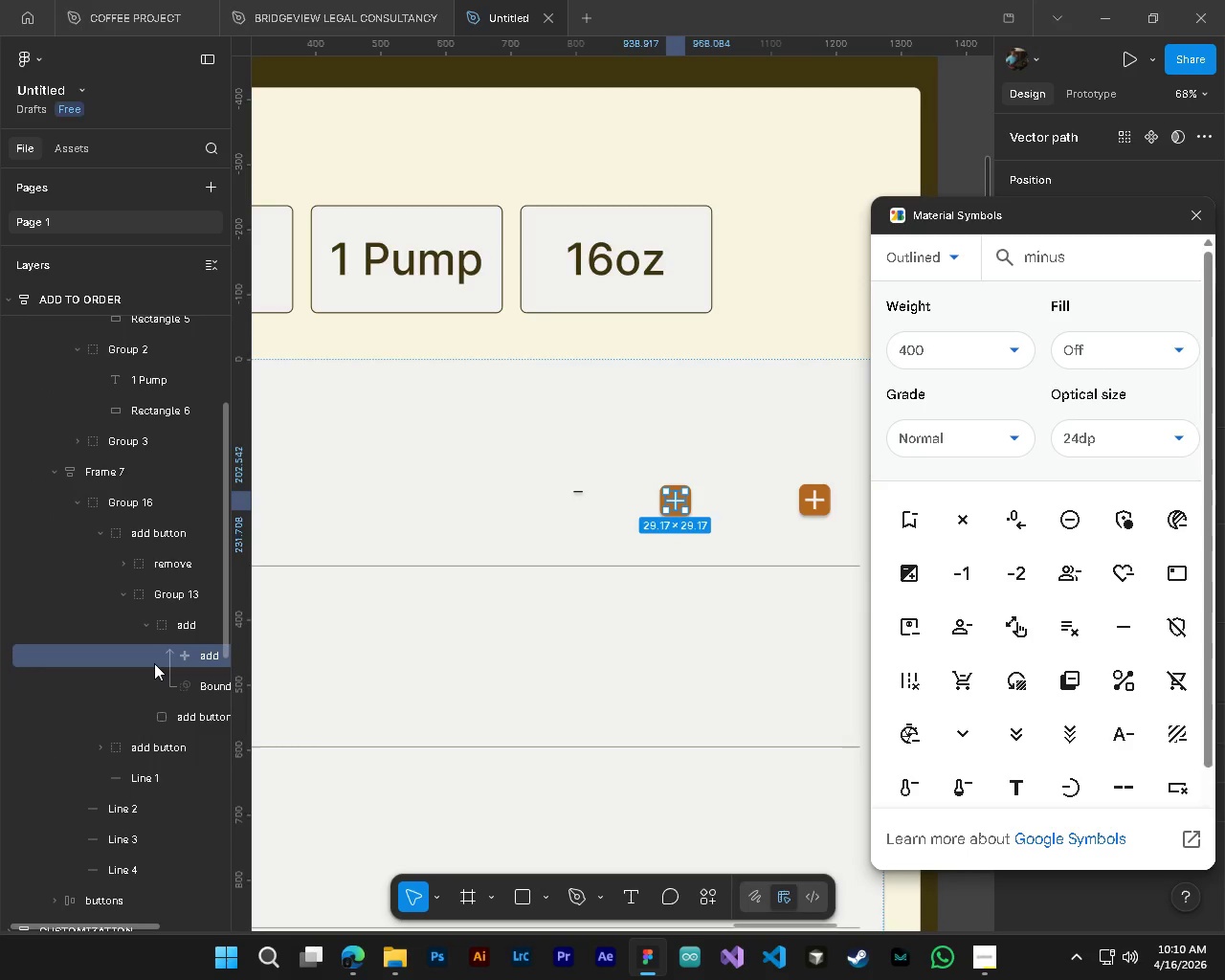 
key(Delete)
 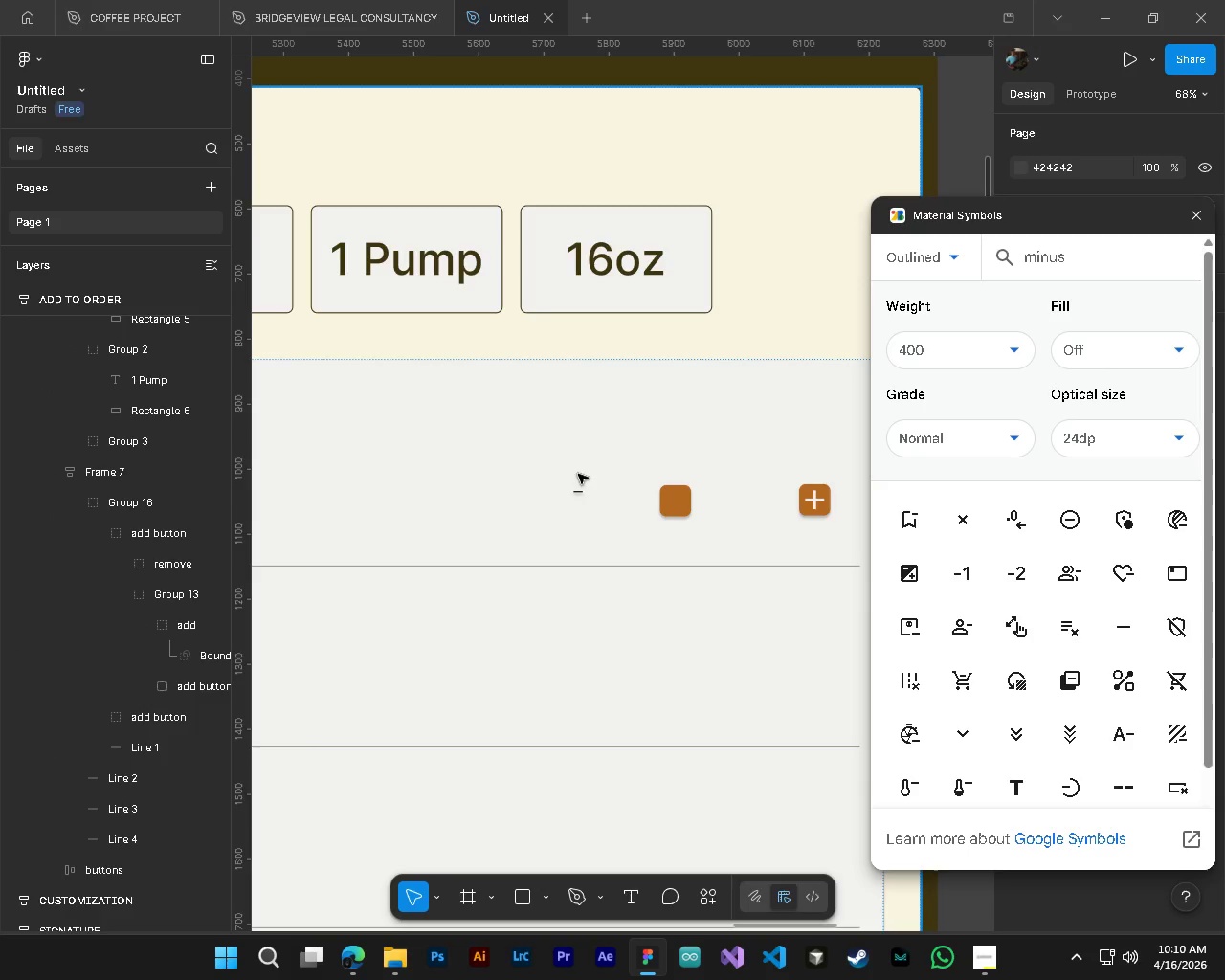 
hold_key(key=ControlLeft, duration=0.91)
hold_key(key=AltLeft, duration=0.55)
scroll: coordinate [688, 703], scroll_direction: up, amount: 3.0
 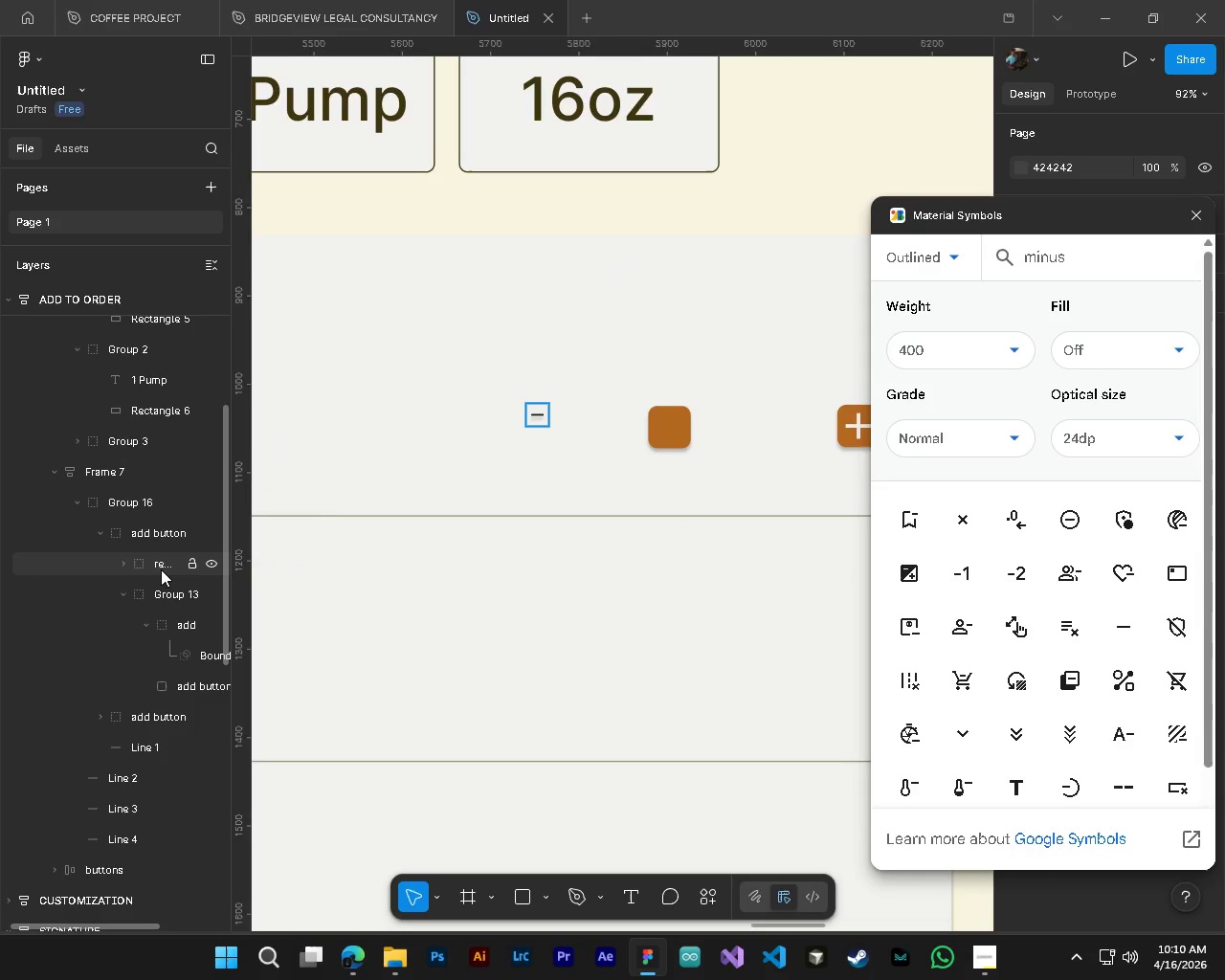 
left_click([161, 569])
 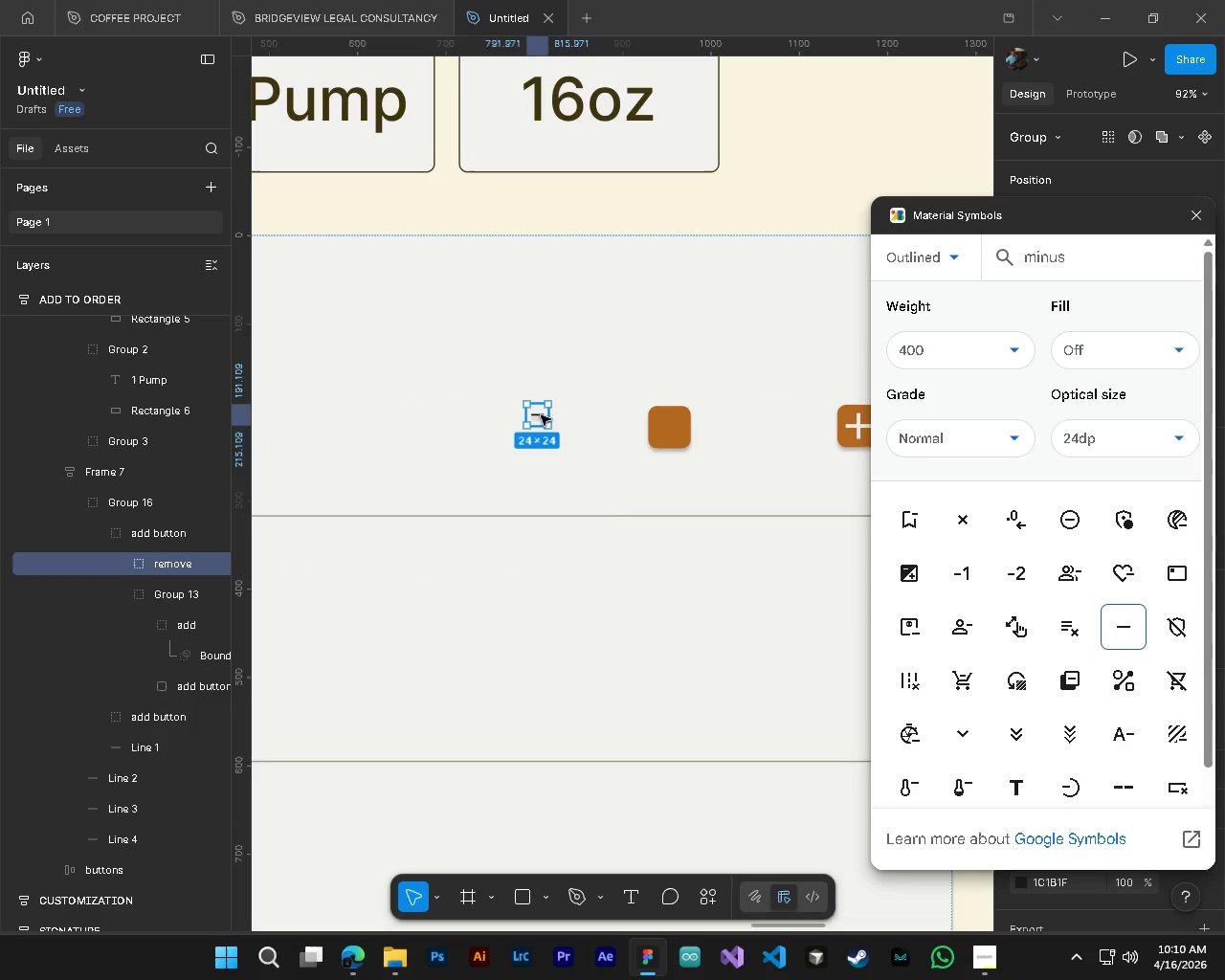 
left_click_drag(start_coordinate=[536, 414], to_coordinate=[670, 436])
 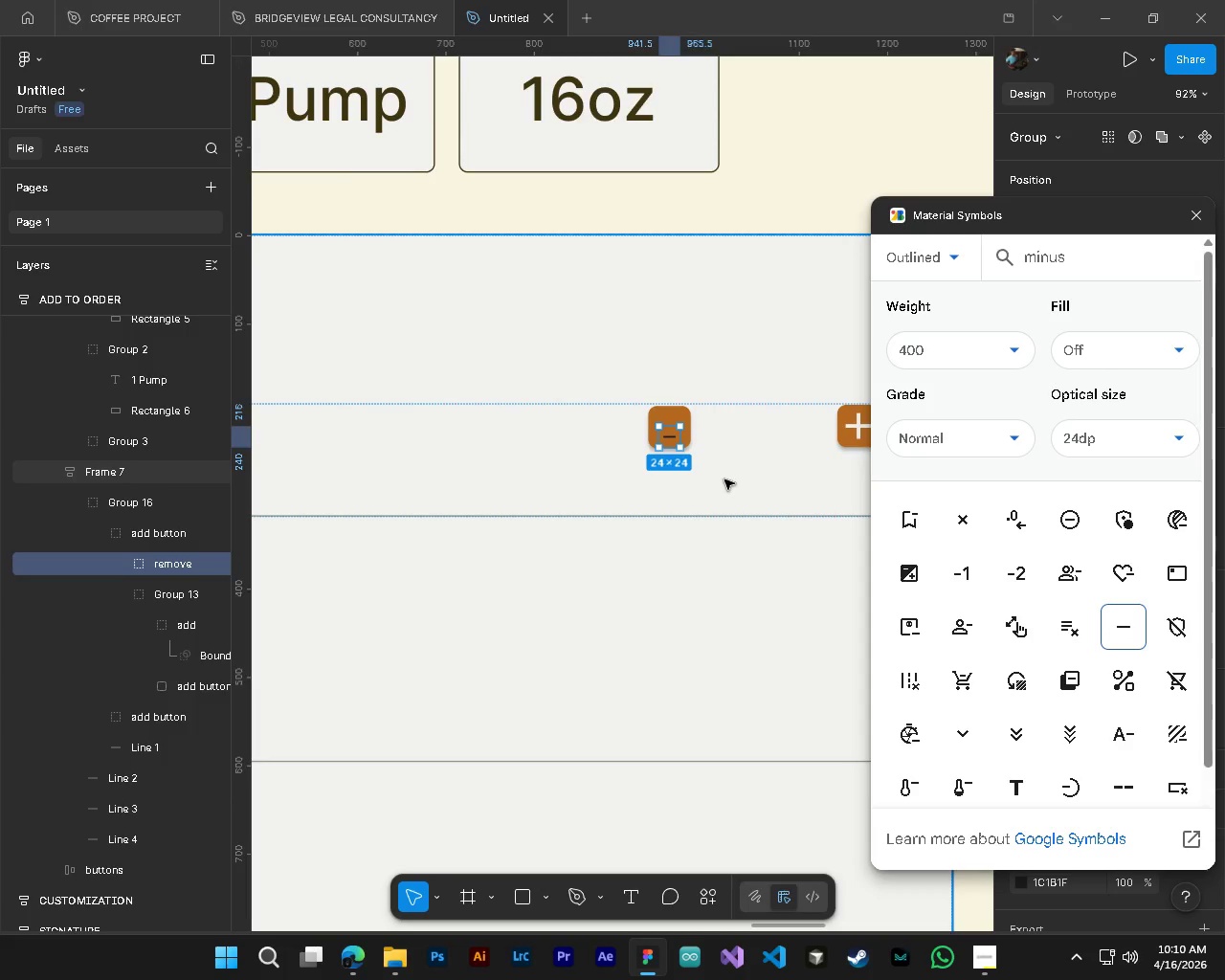 
hold_key(key=AltLeft, duration=0.34)
hold_key(key=ControlLeft, duration=0.38)
scroll: coordinate [727, 479], scroll_direction: up, amount: 3.0
 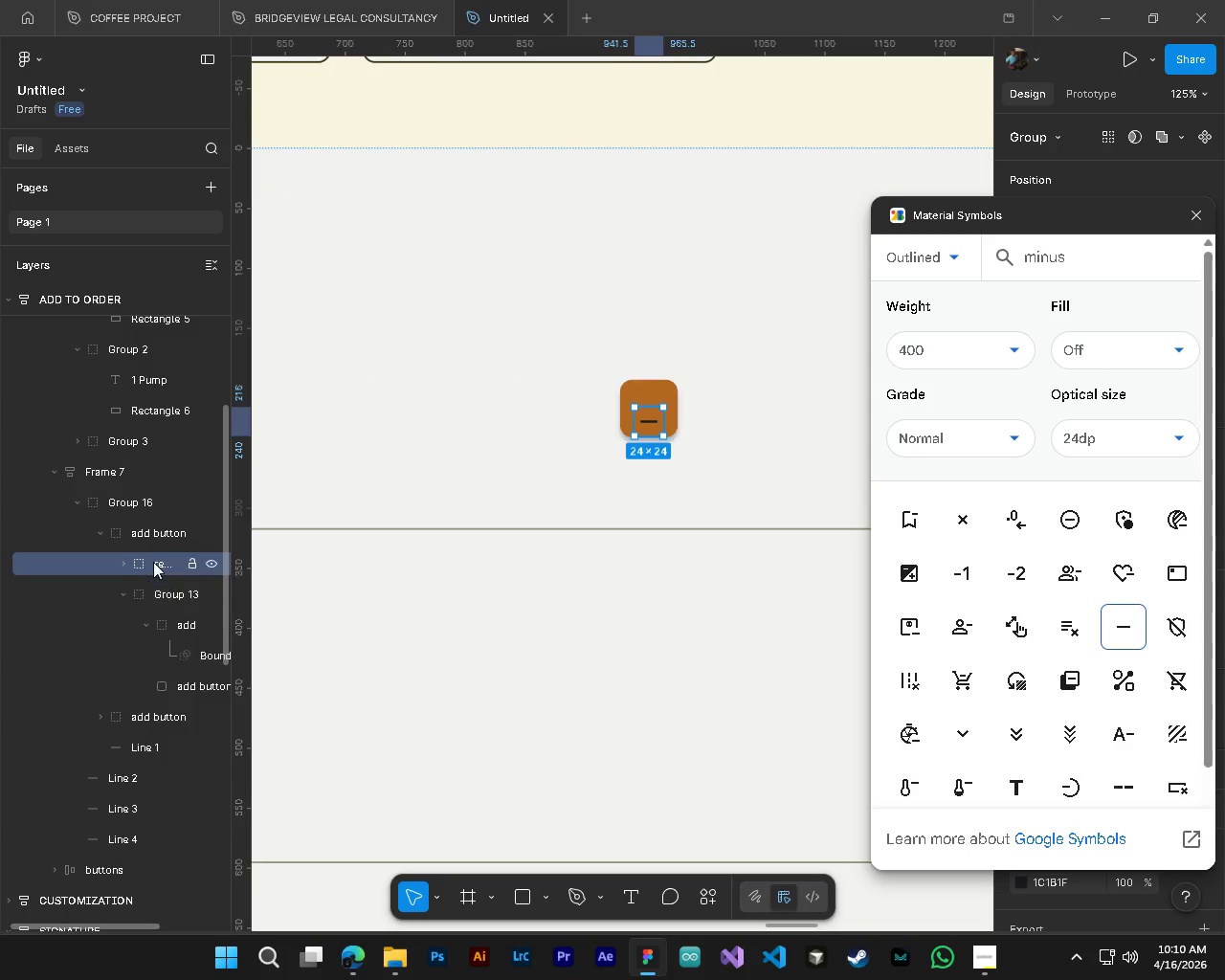 
left_click_drag(start_coordinate=[153, 562], to_coordinate=[166, 635])
 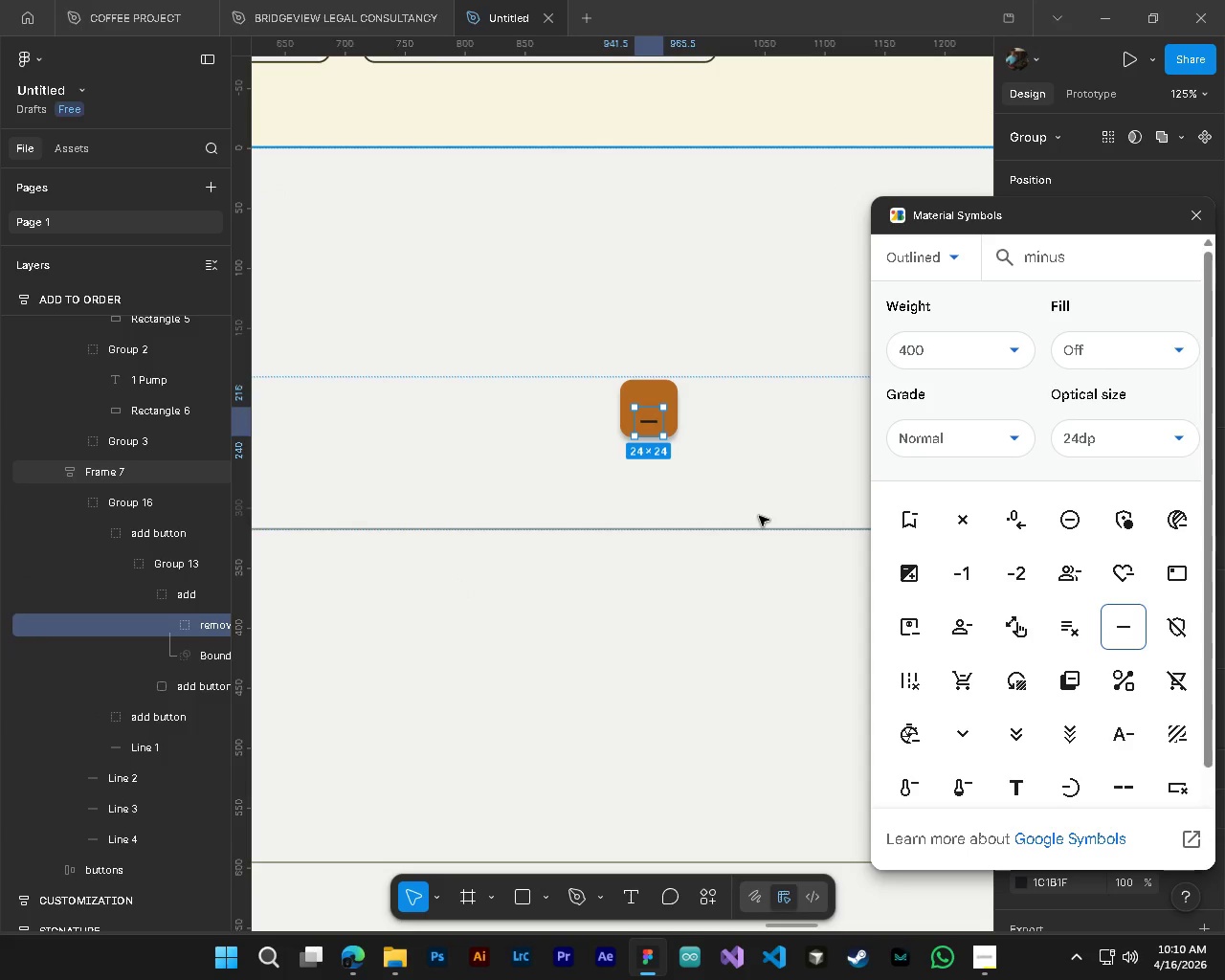 
scroll: coordinate [759, 515], scroll_direction: up, amount: 4.0
 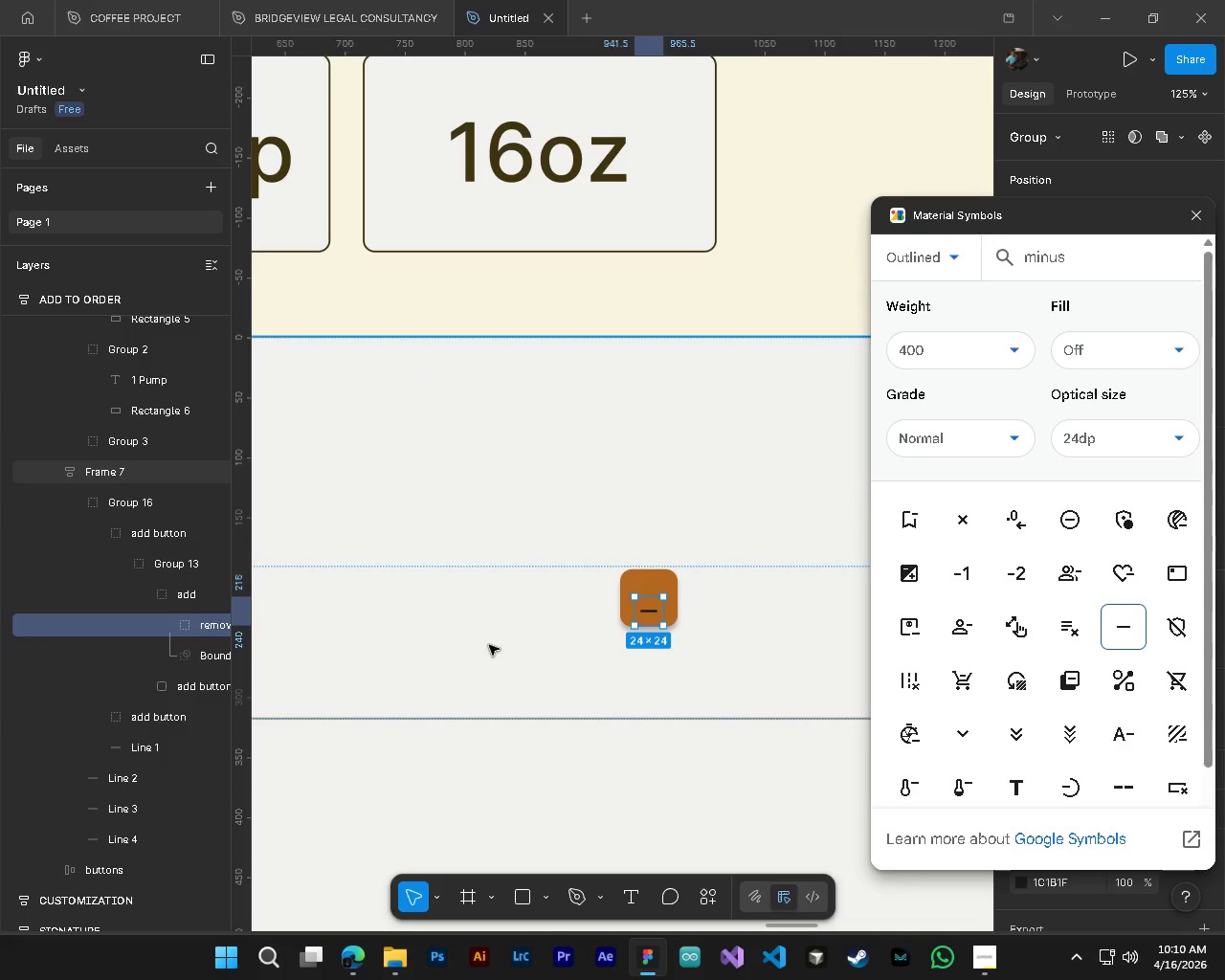 
hold_key(key=AltLeft, duration=0.36)
 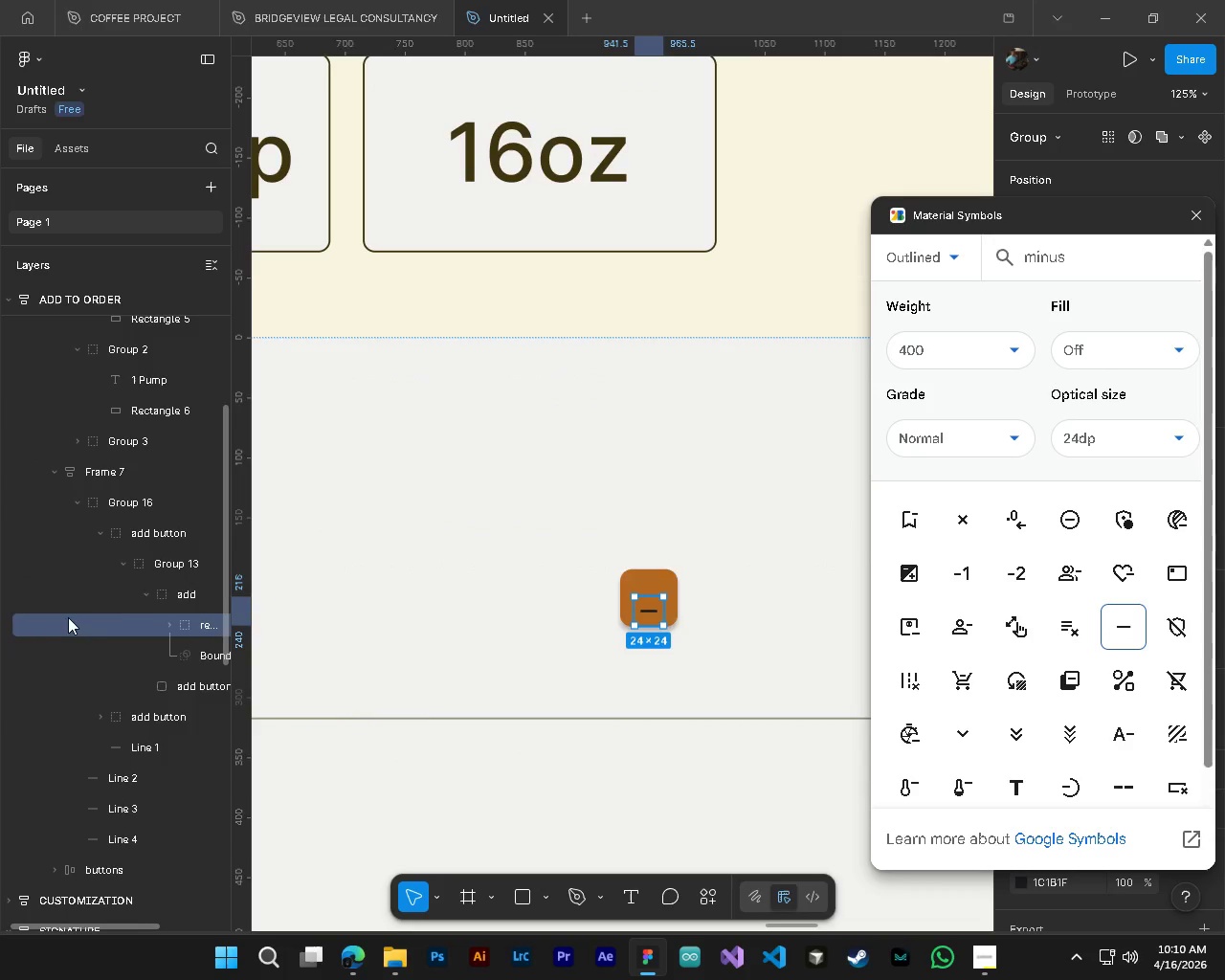 
hold_key(key=ControlLeft, duration=0.42)
 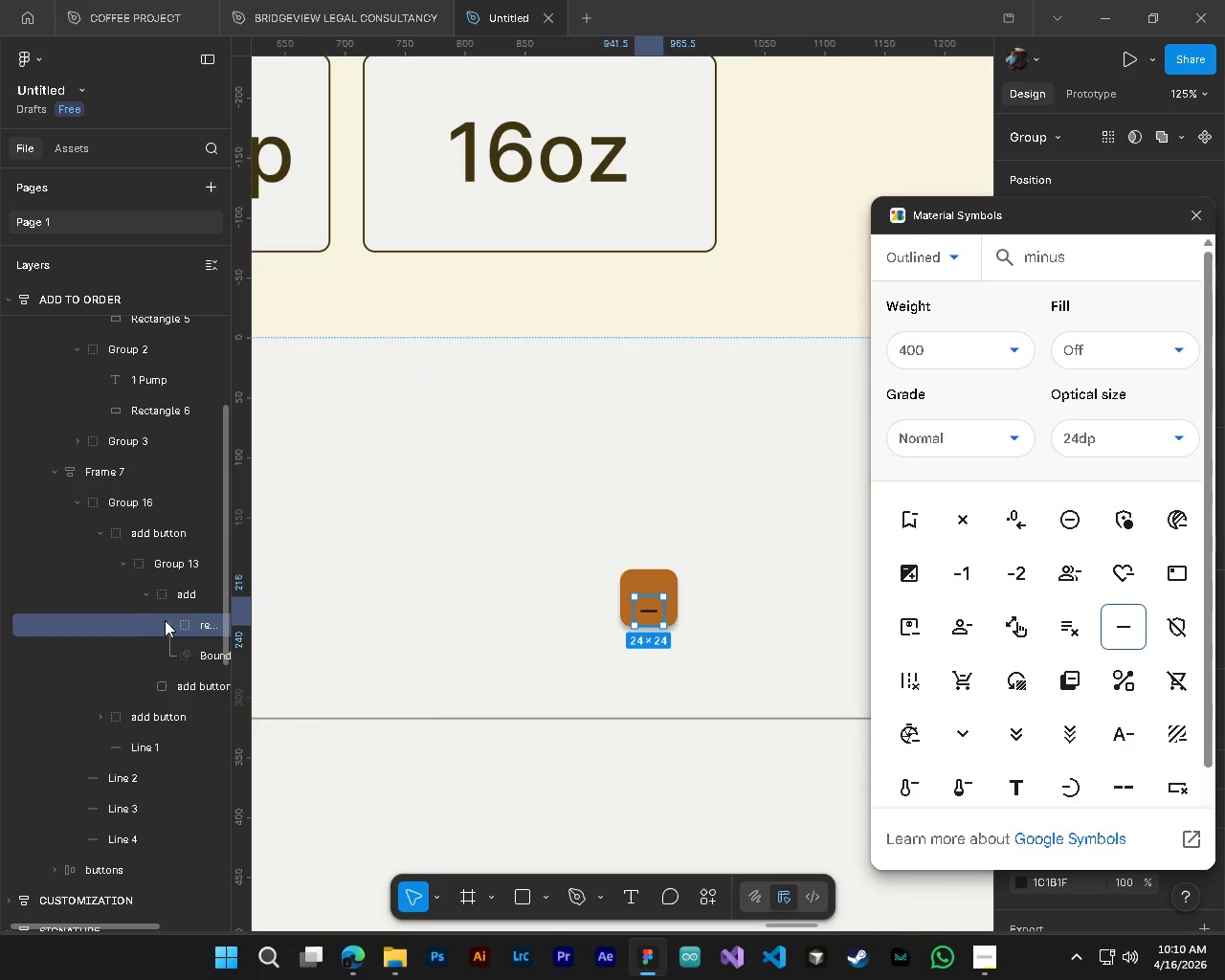 
left_click([167, 620])
 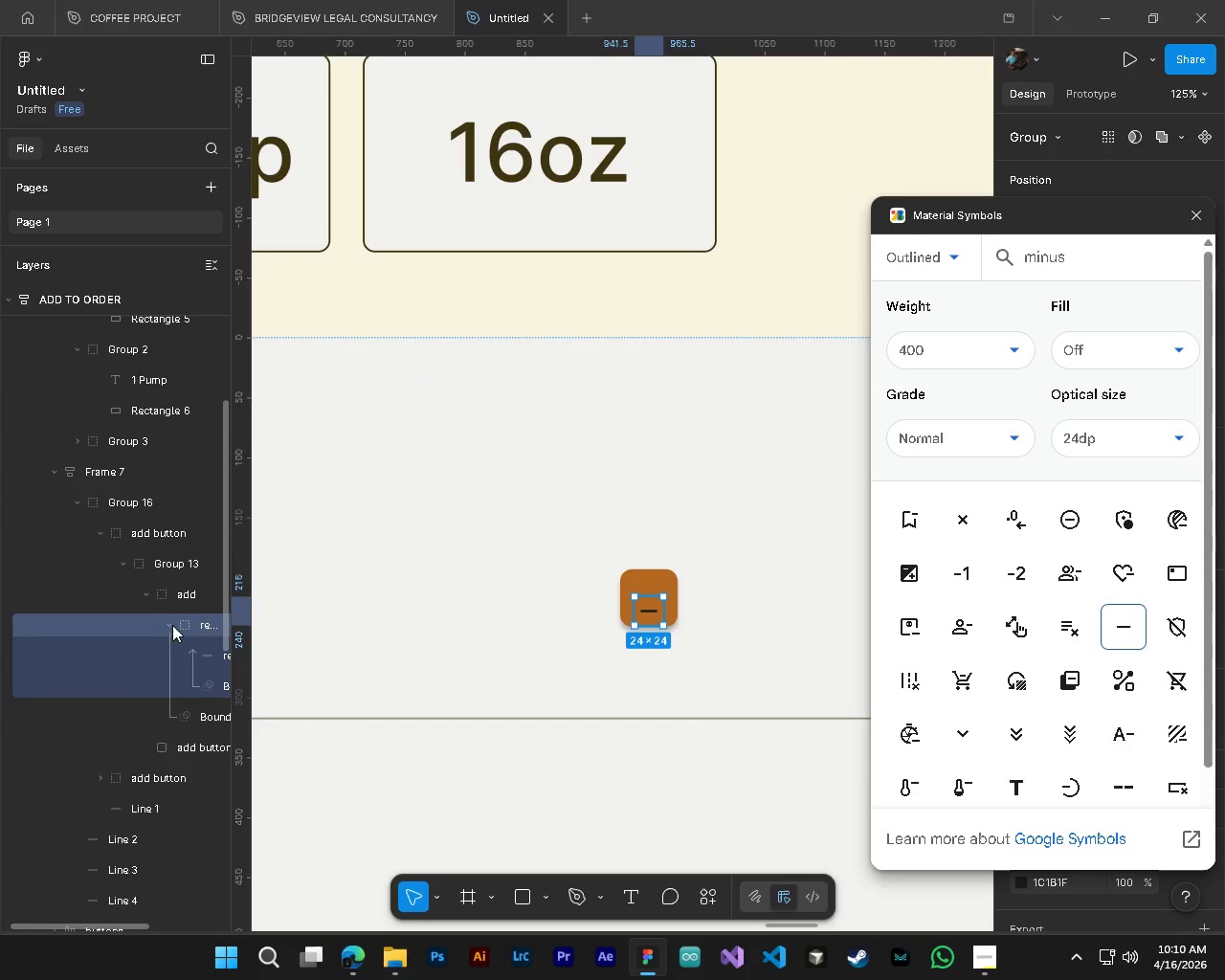 
hold_key(key=ShiftLeft, duration=0.77)
scroll: coordinate [179, 689], scroll_direction: down, amount: 2.0
 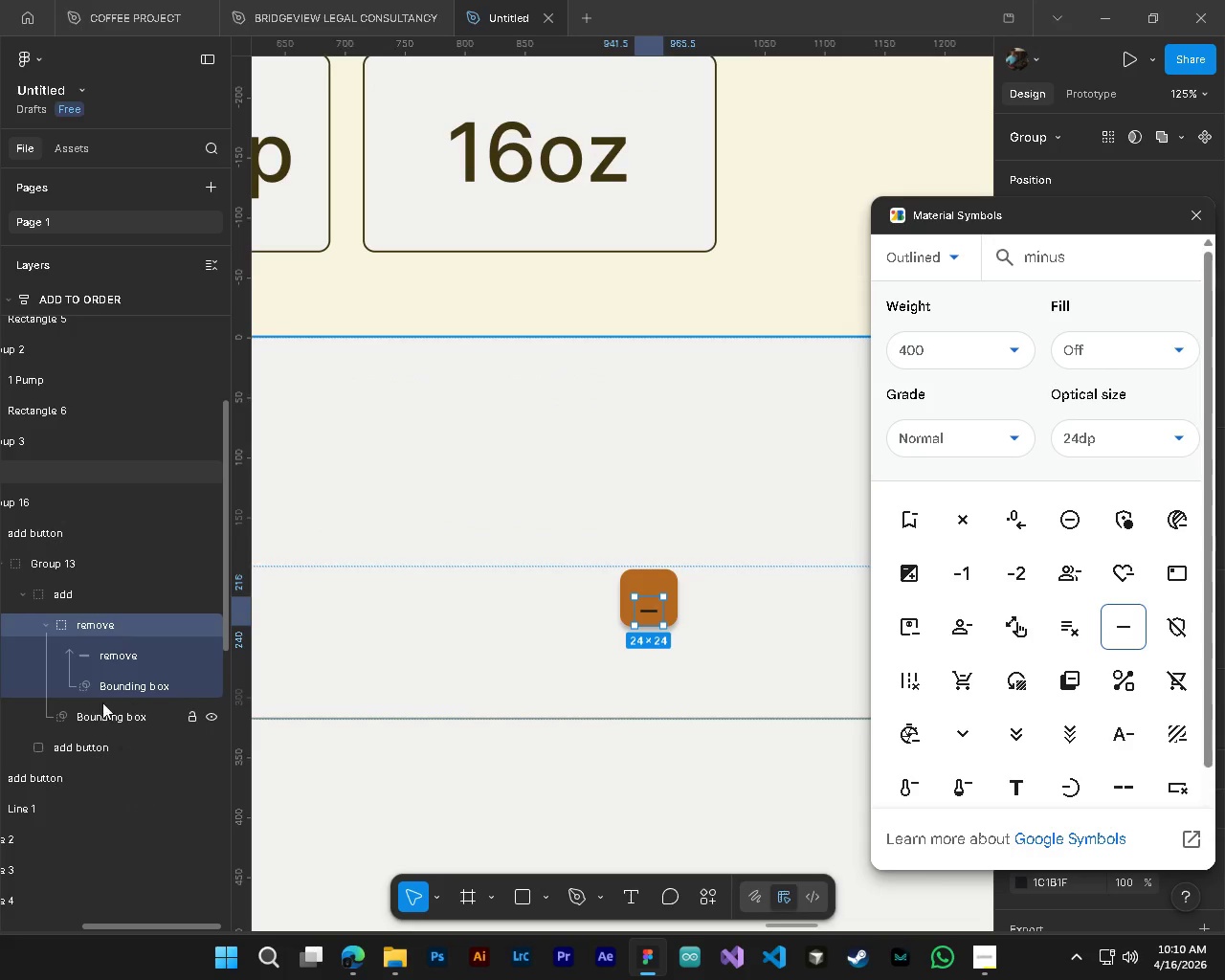 
hold_key(key=ShiftLeft, duration=0.52)
 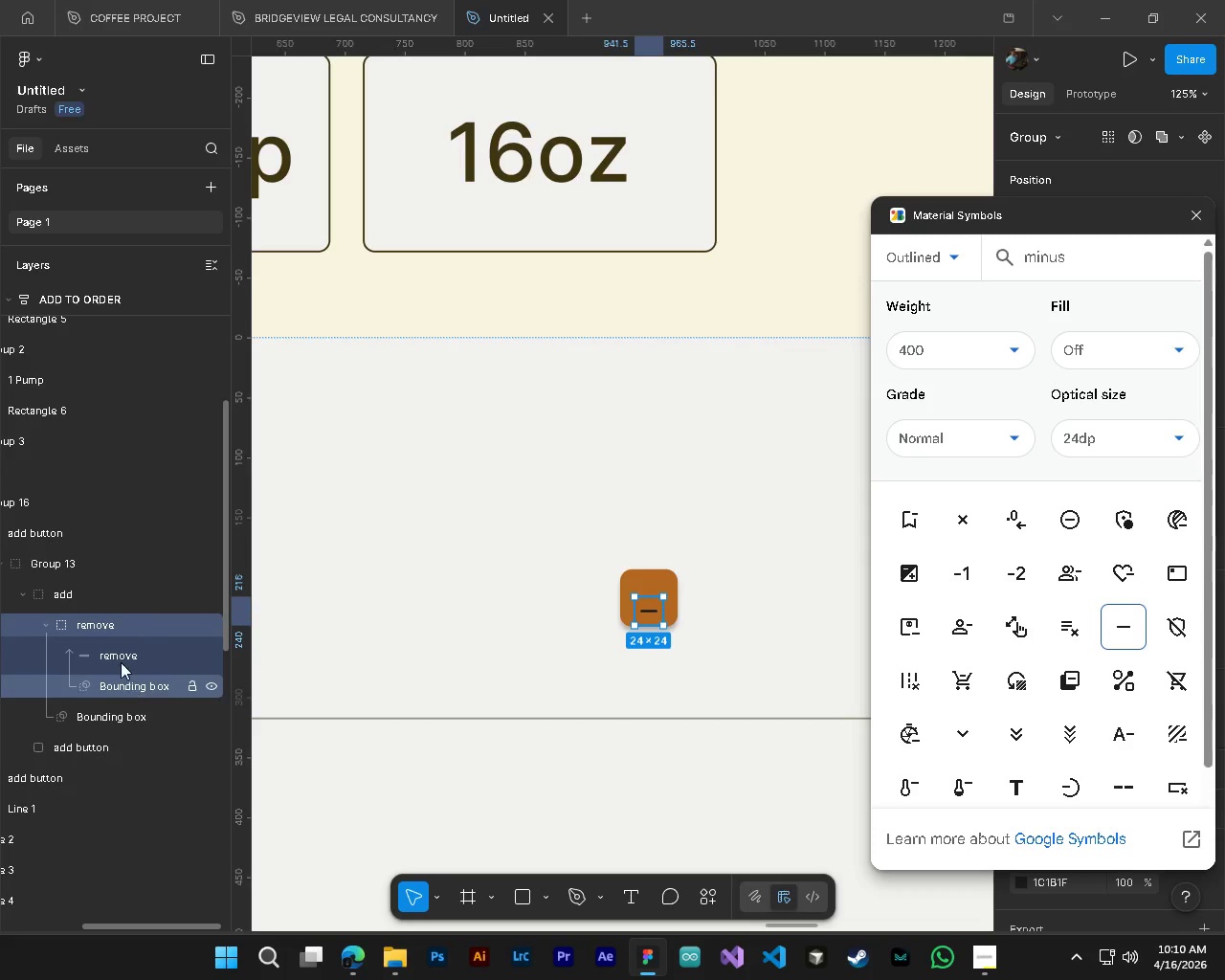 
left_click([118, 658])
 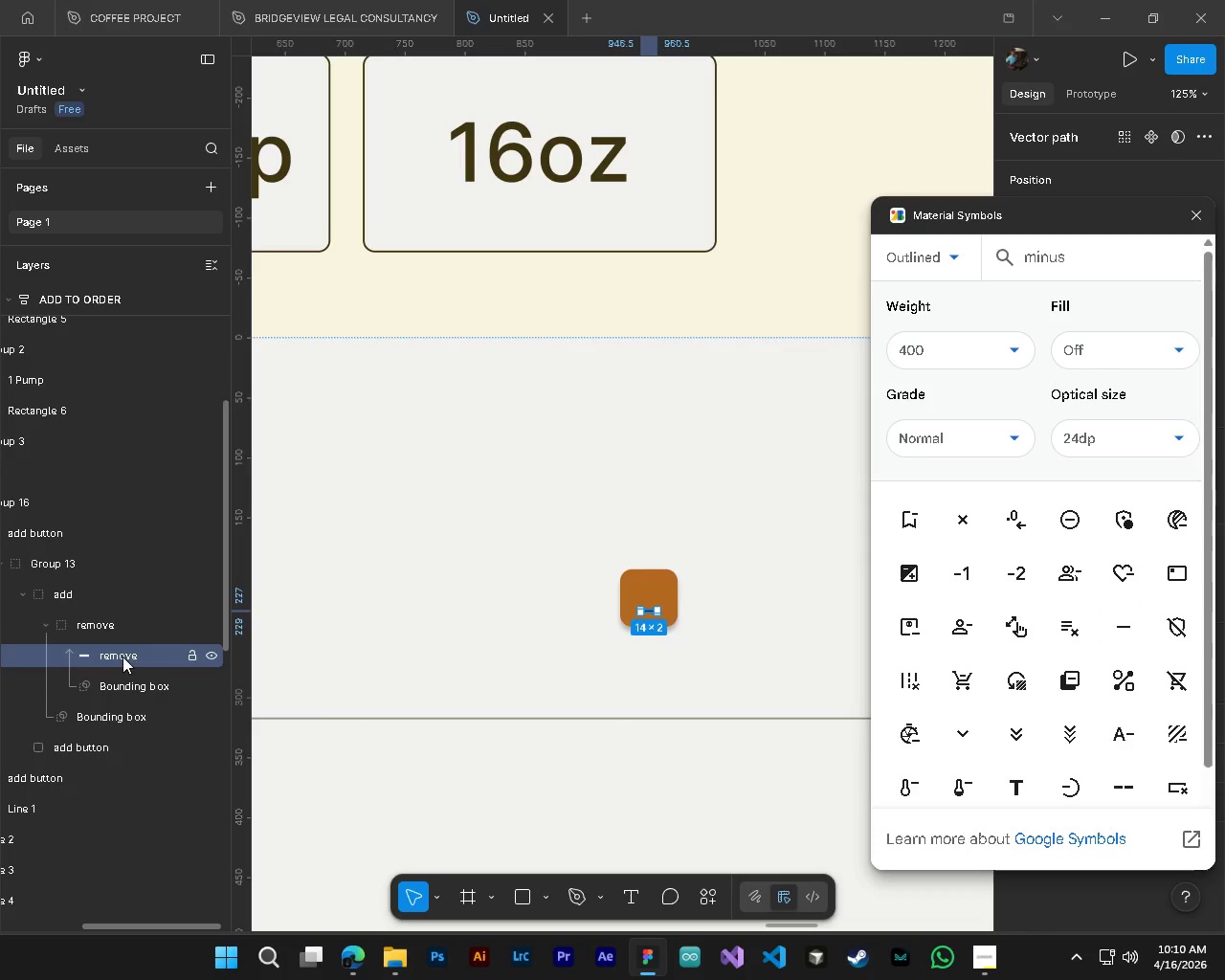 
left_click_drag(start_coordinate=[122, 657], to_coordinate=[90, 613])
 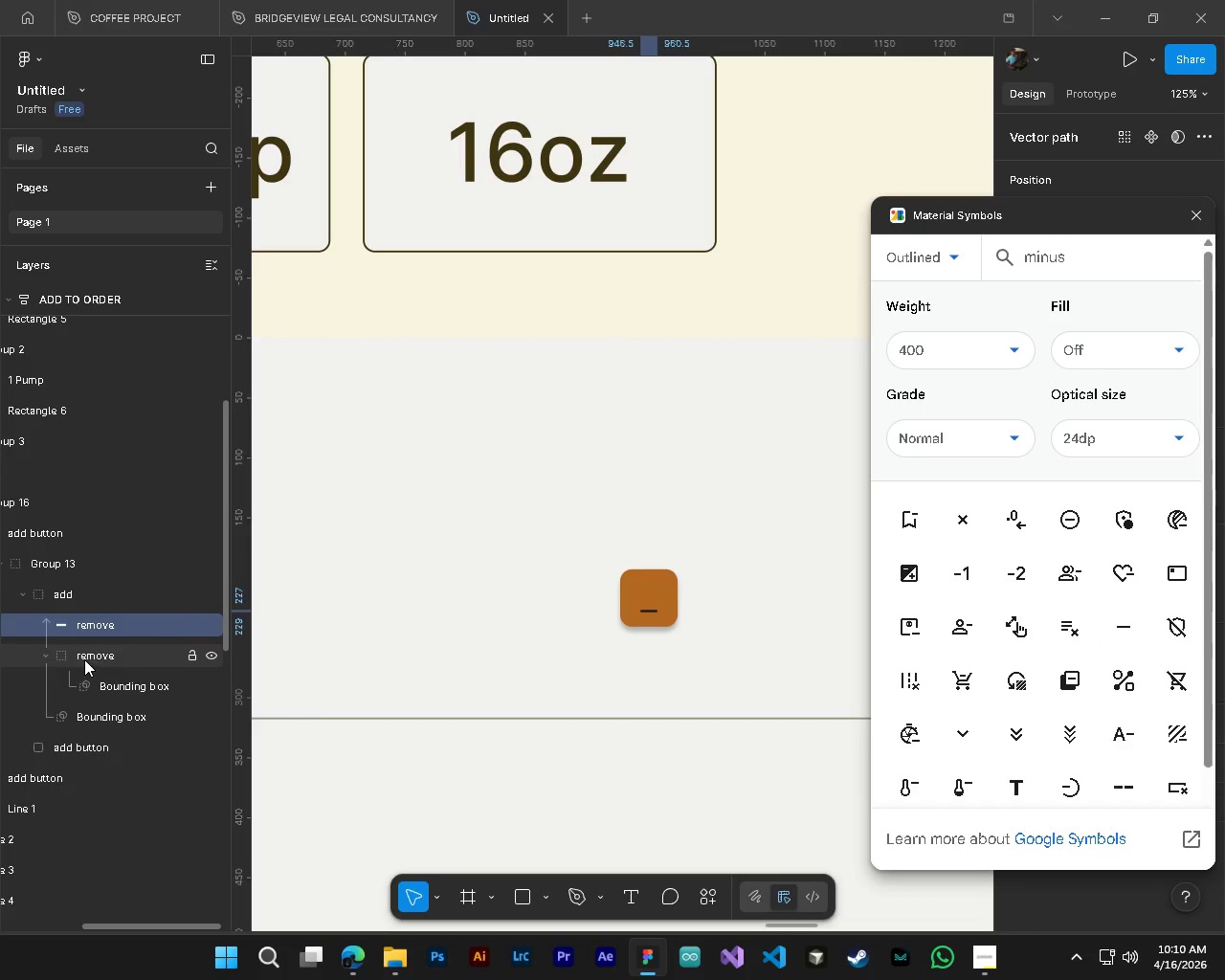 
left_click([98, 654])
 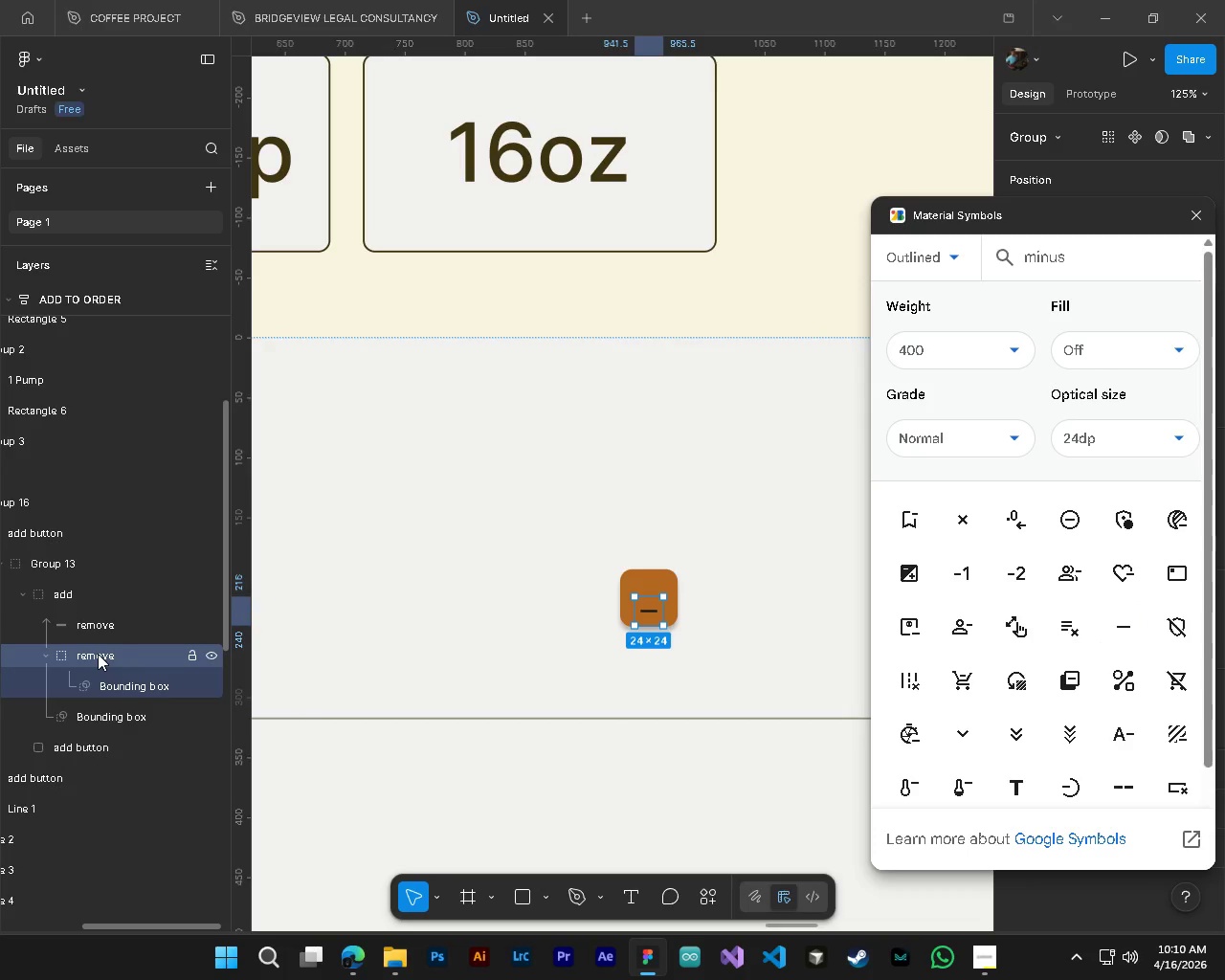 
key(Delete)
 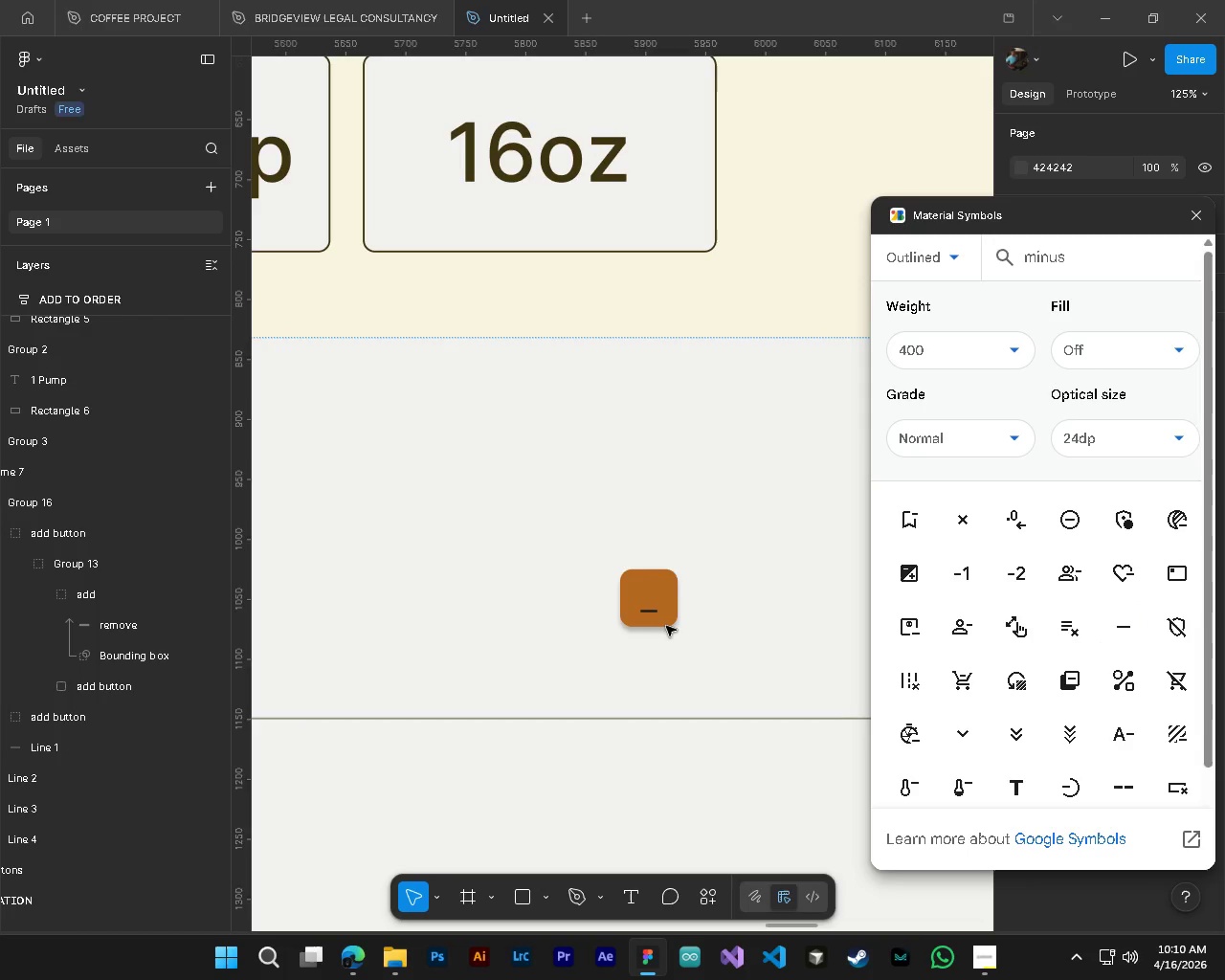 
hold_key(key=ControlLeft, duration=0.56)
left_click([651, 614])
 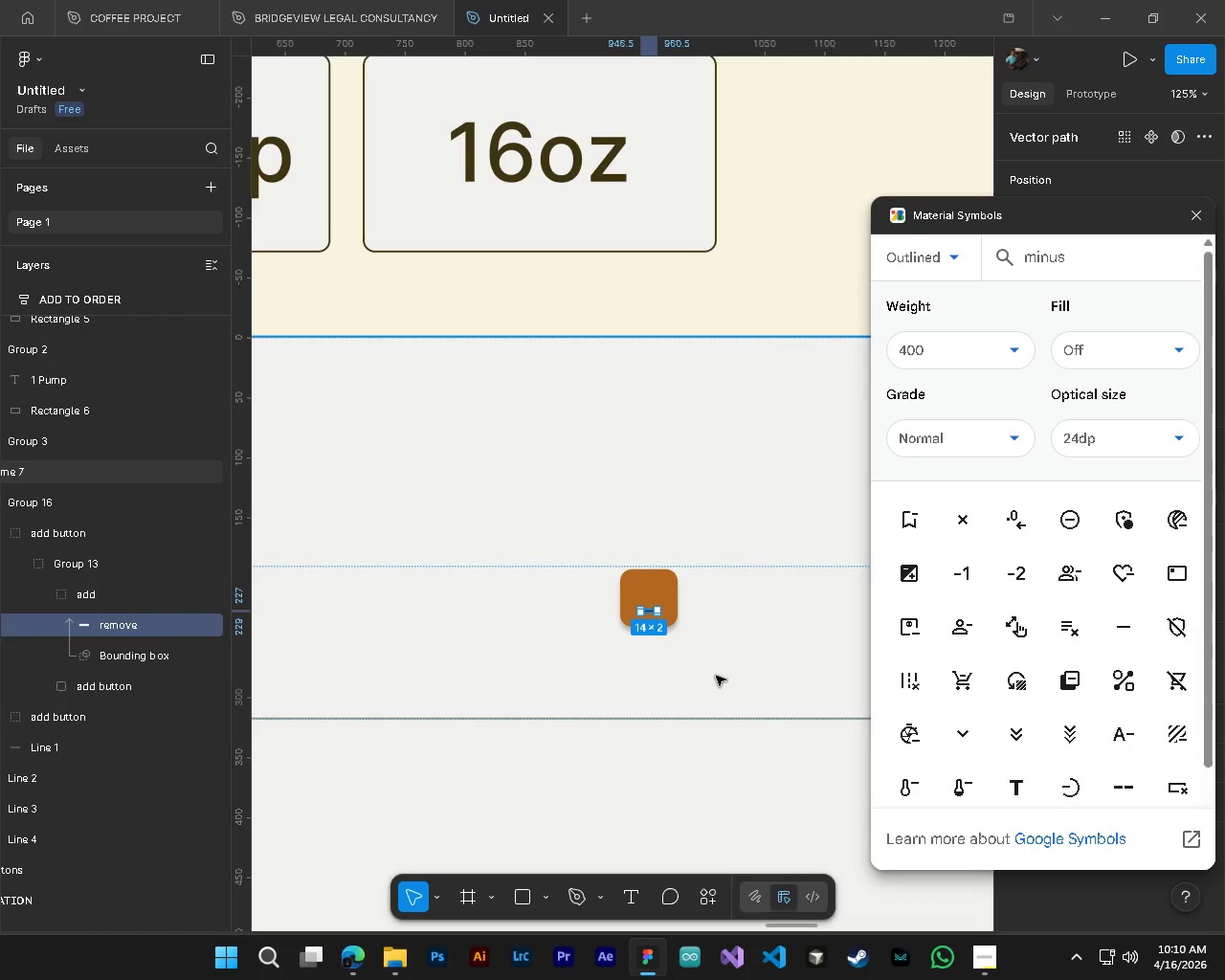 
hold_key(key=ShiftLeft, duration=0.5)
scroll: coordinate [701, 675], scroll_direction: down, amount: 5.0
 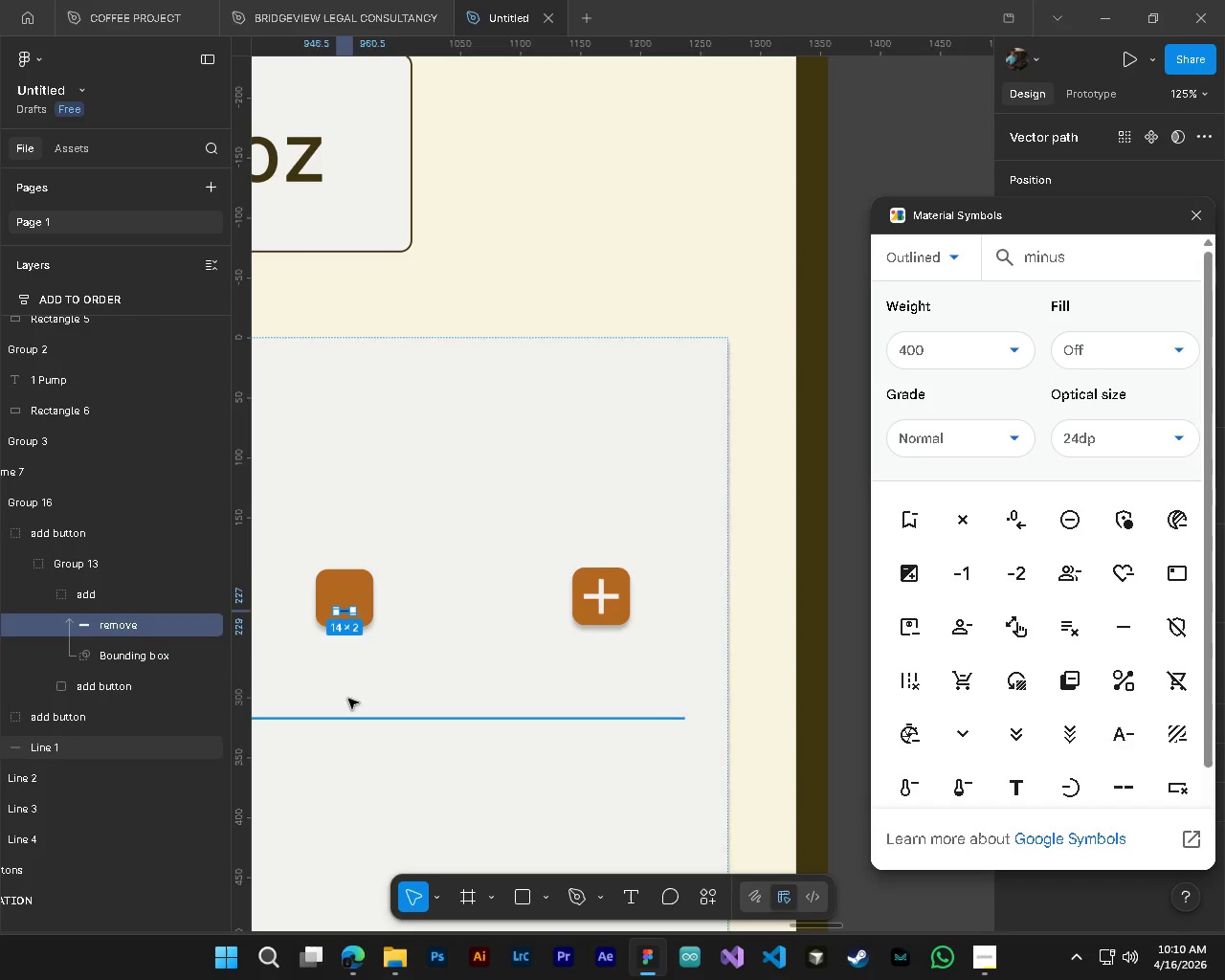 
hold_key(key=ControlLeft, duration=0.8)
hold_key(key=AltLeft, duration=0.72)
scroll: coordinate [313, 625], scroll_direction: up, amount: 9.0
 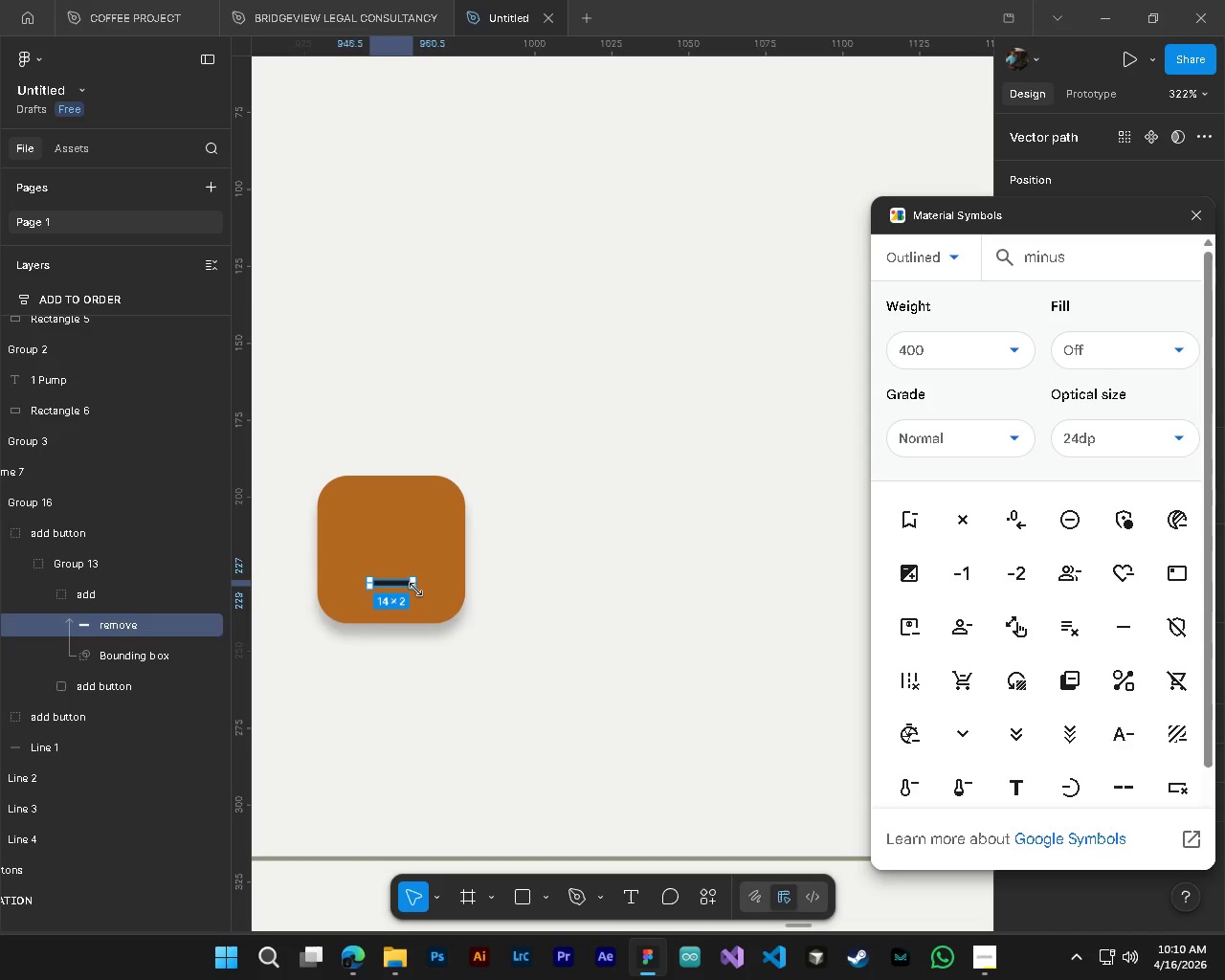 
left_click_drag(start_coordinate=[415, 590], to_coordinate=[442, 605])
 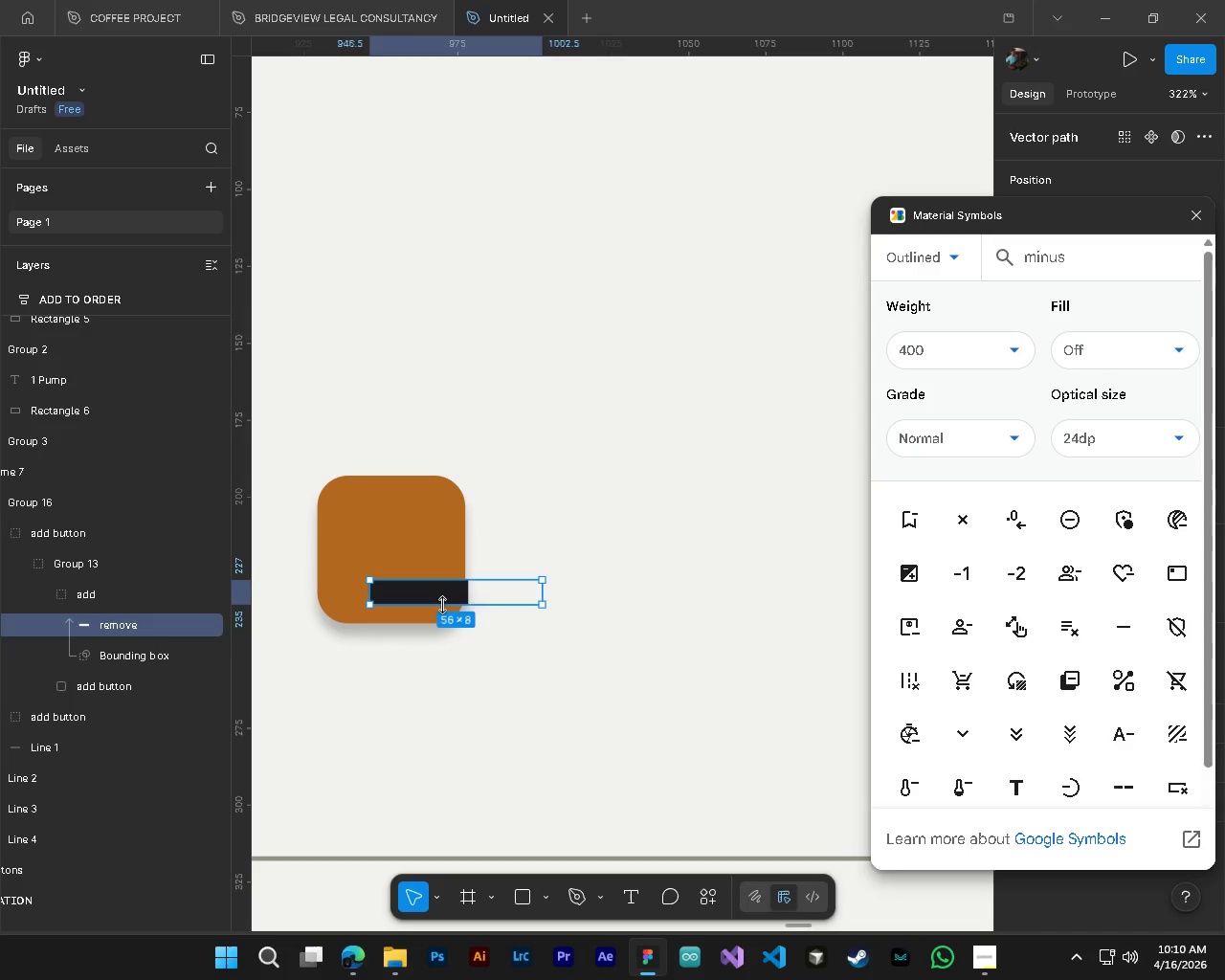 
key(Control+Z)
 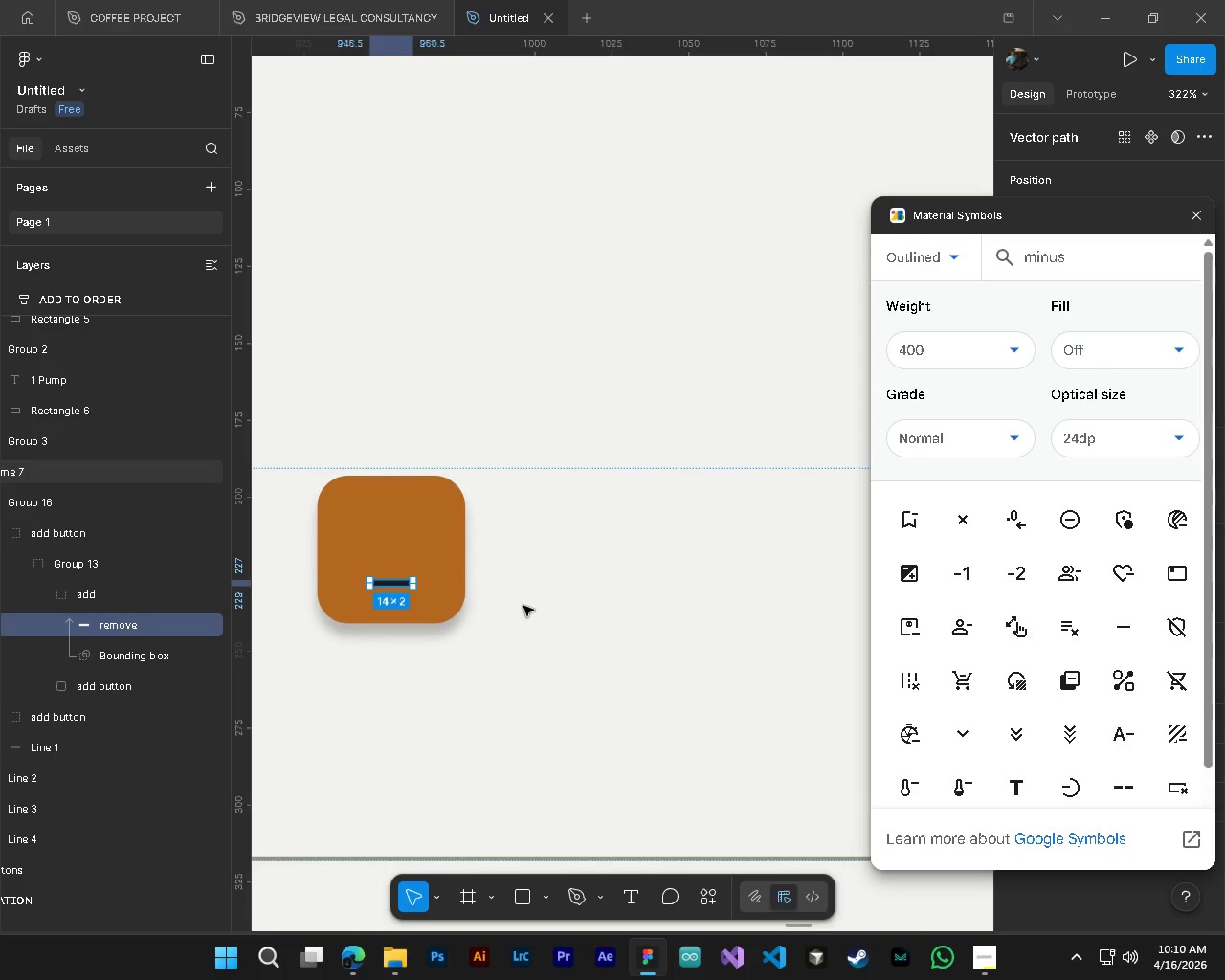 
hold_key(key=AltLeft, duration=0.39)
scroll: coordinate [494, 610], scroll_direction: down, amount: 5.0
 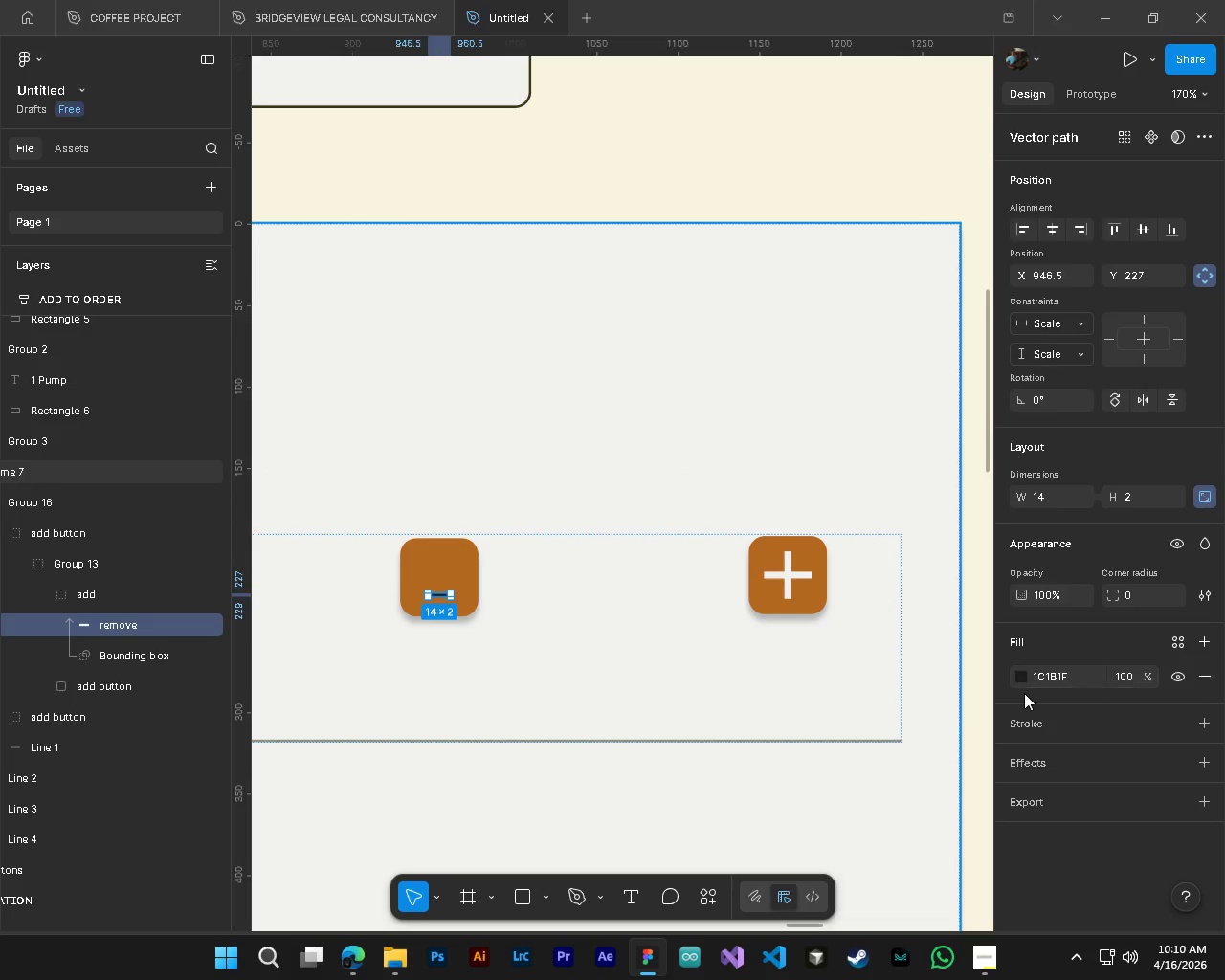 
left_click([1022, 673])
 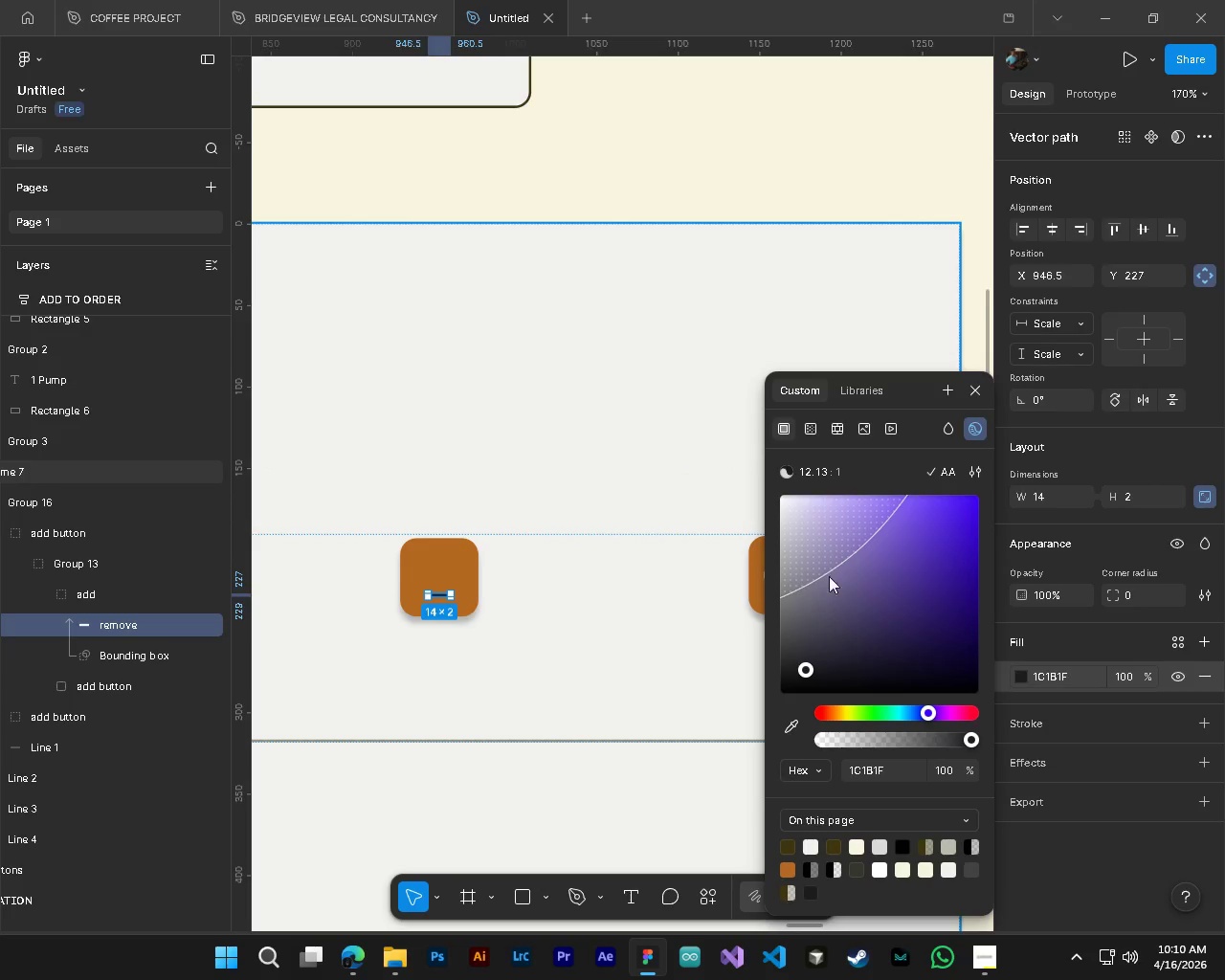 
hold_key(key=ShiftLeft, duration=0.53)
scroll: coordinate [550, 651], scroll_direction: down, amount: 4.0
 